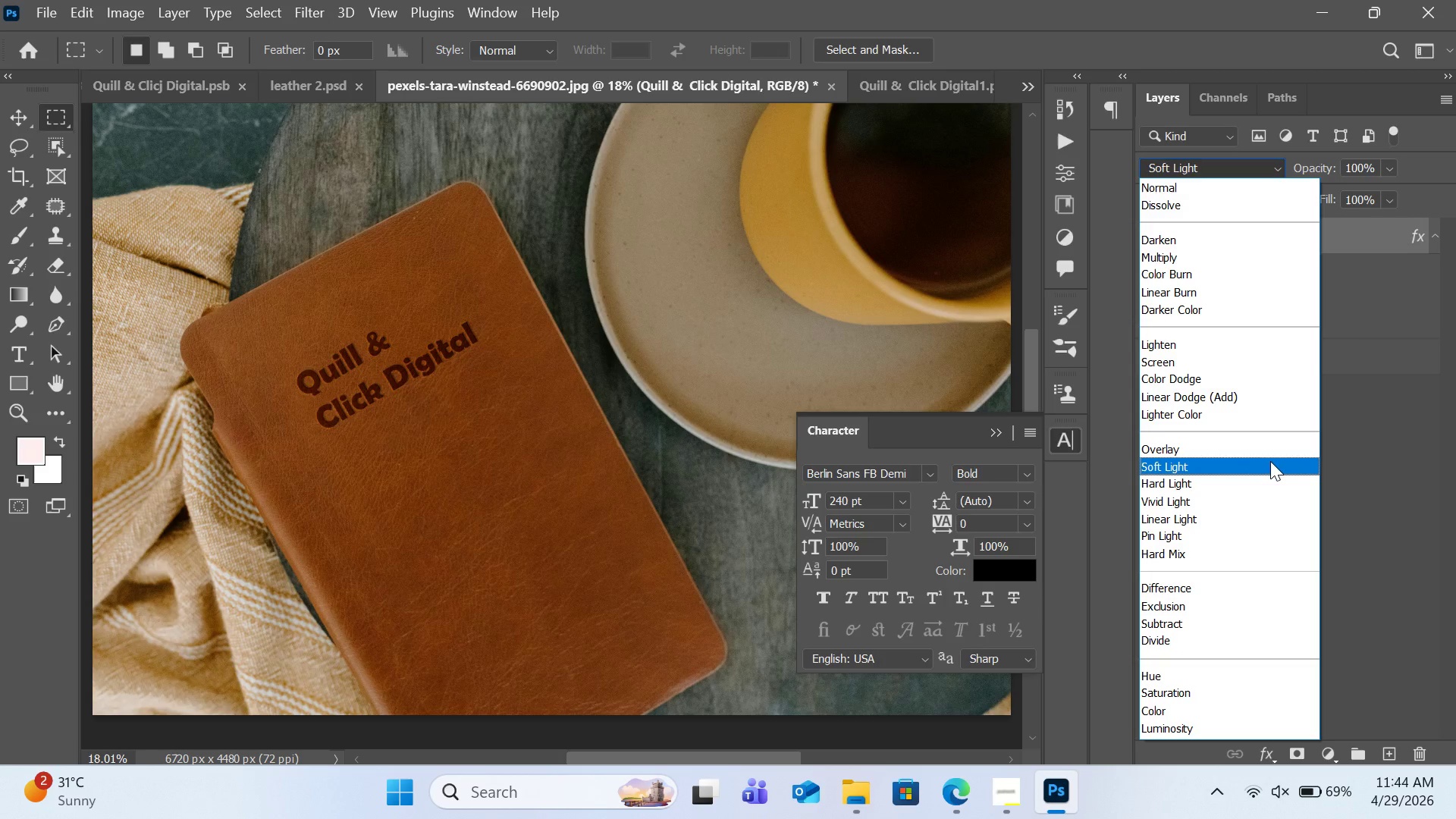 
left_click([1386, 459])
 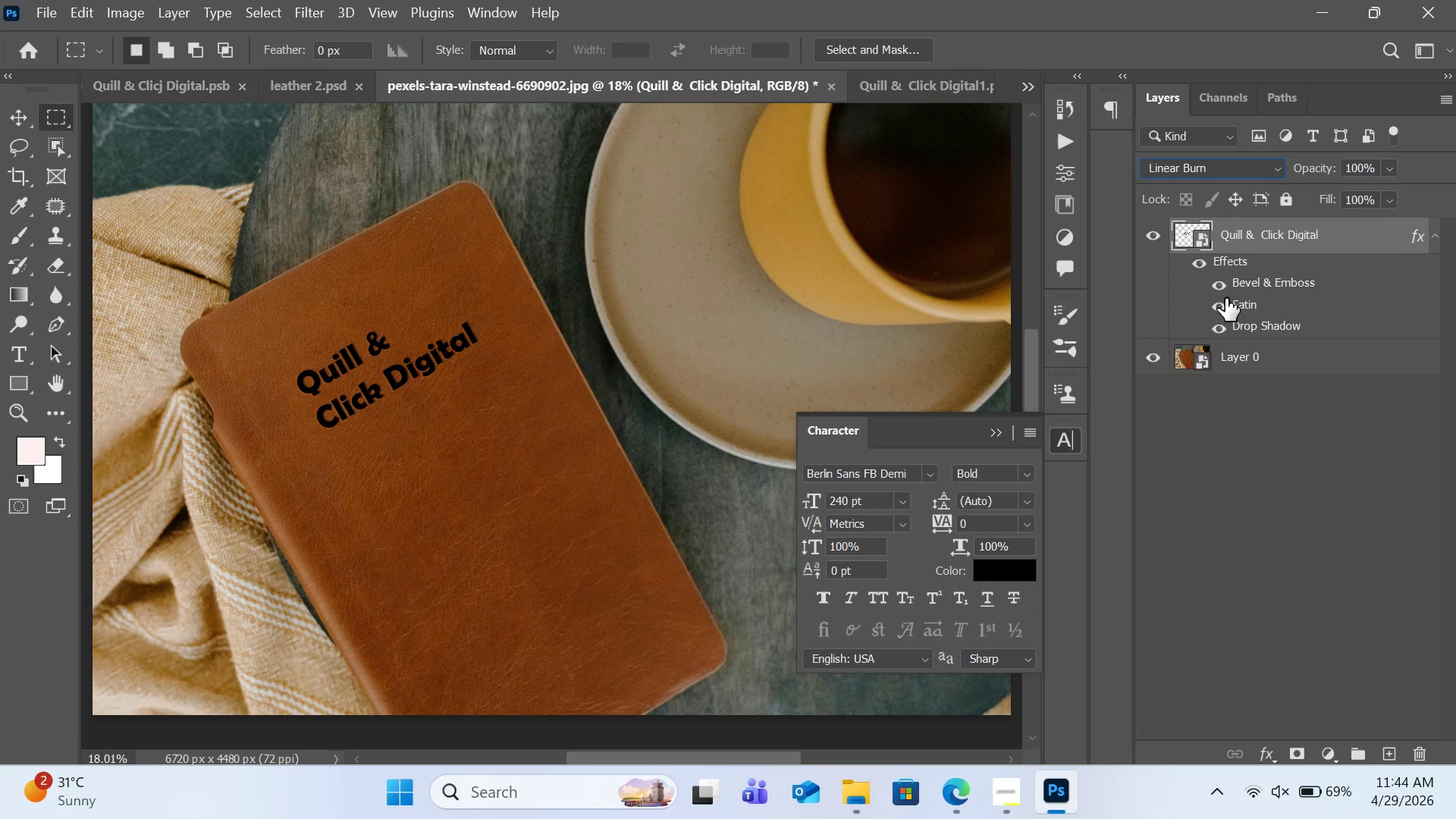 
double_click([1244, 305])
 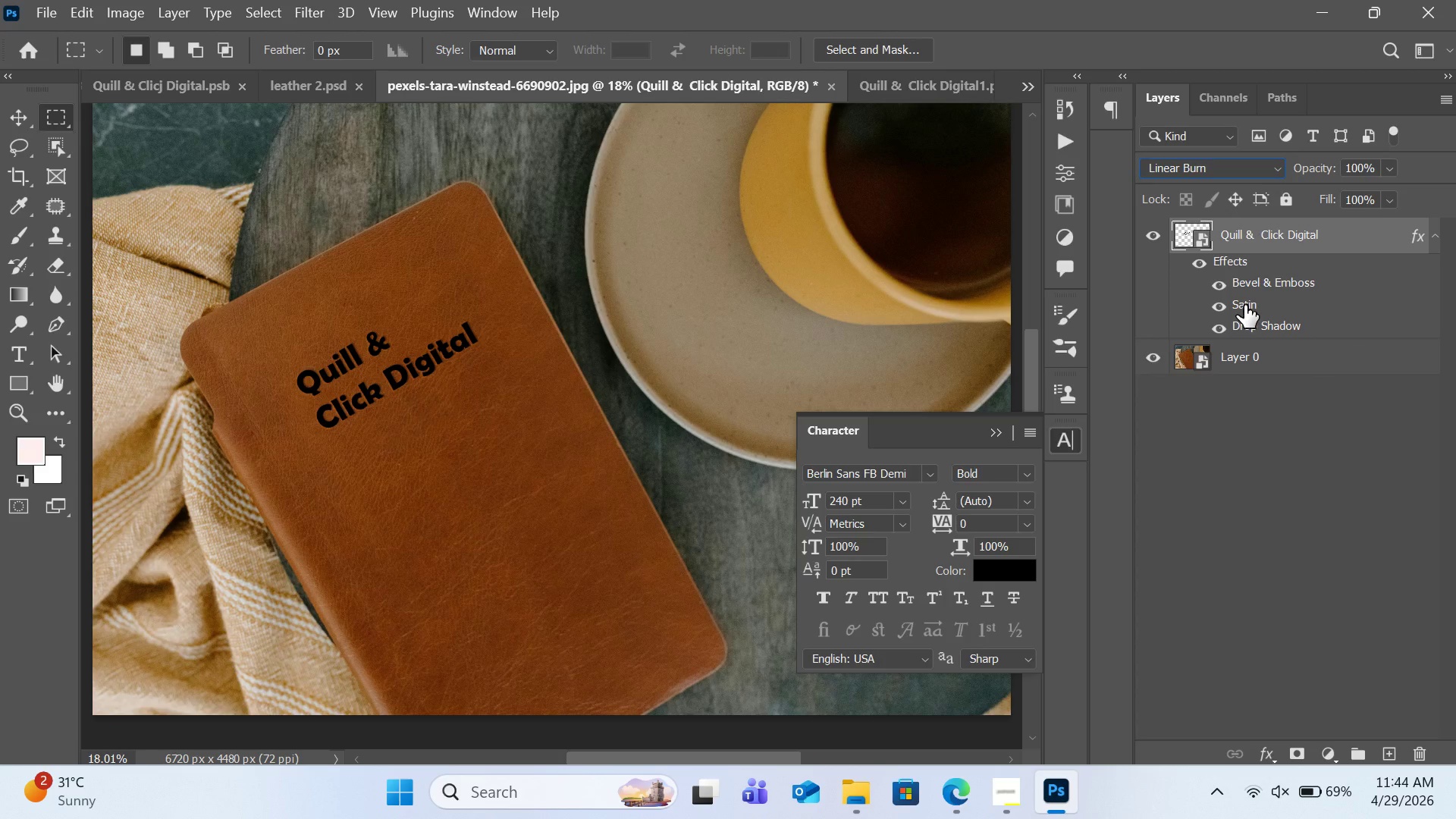 
triple_click([1244, 305])
 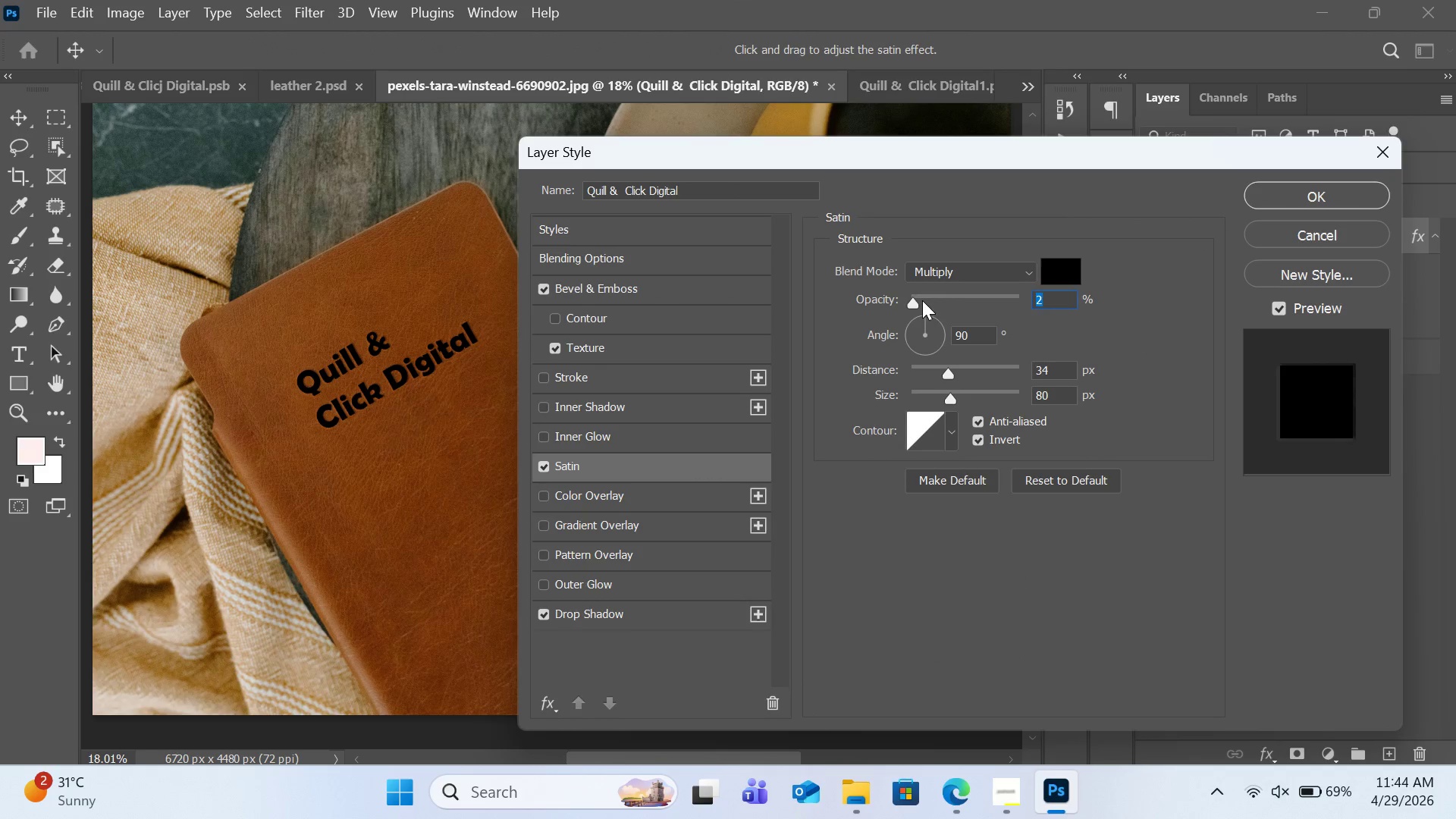 
wait(6.03)
 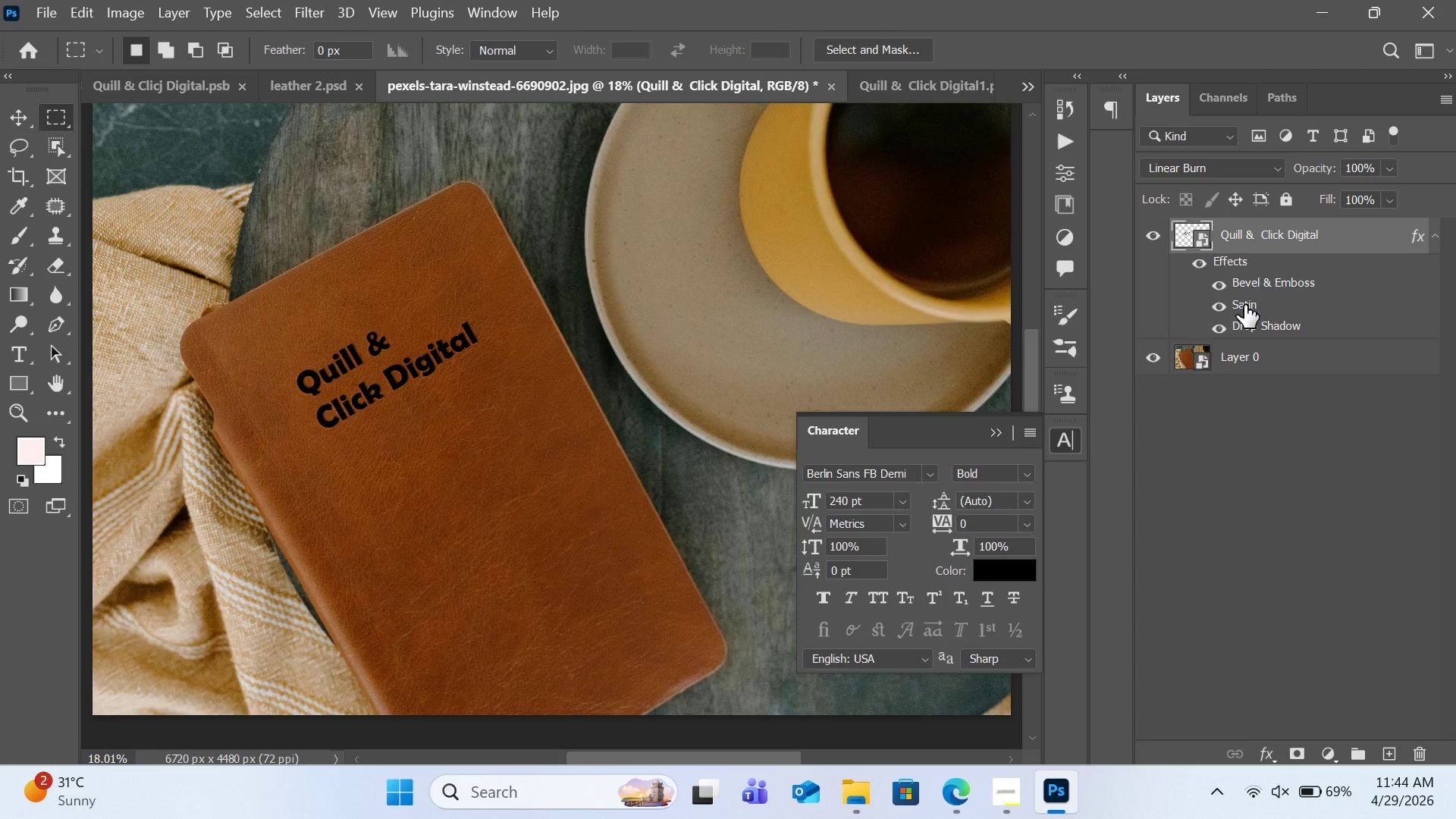 
left_click_drag(start_coordinate=[912, 304], to_coordinate=[867, 304])
 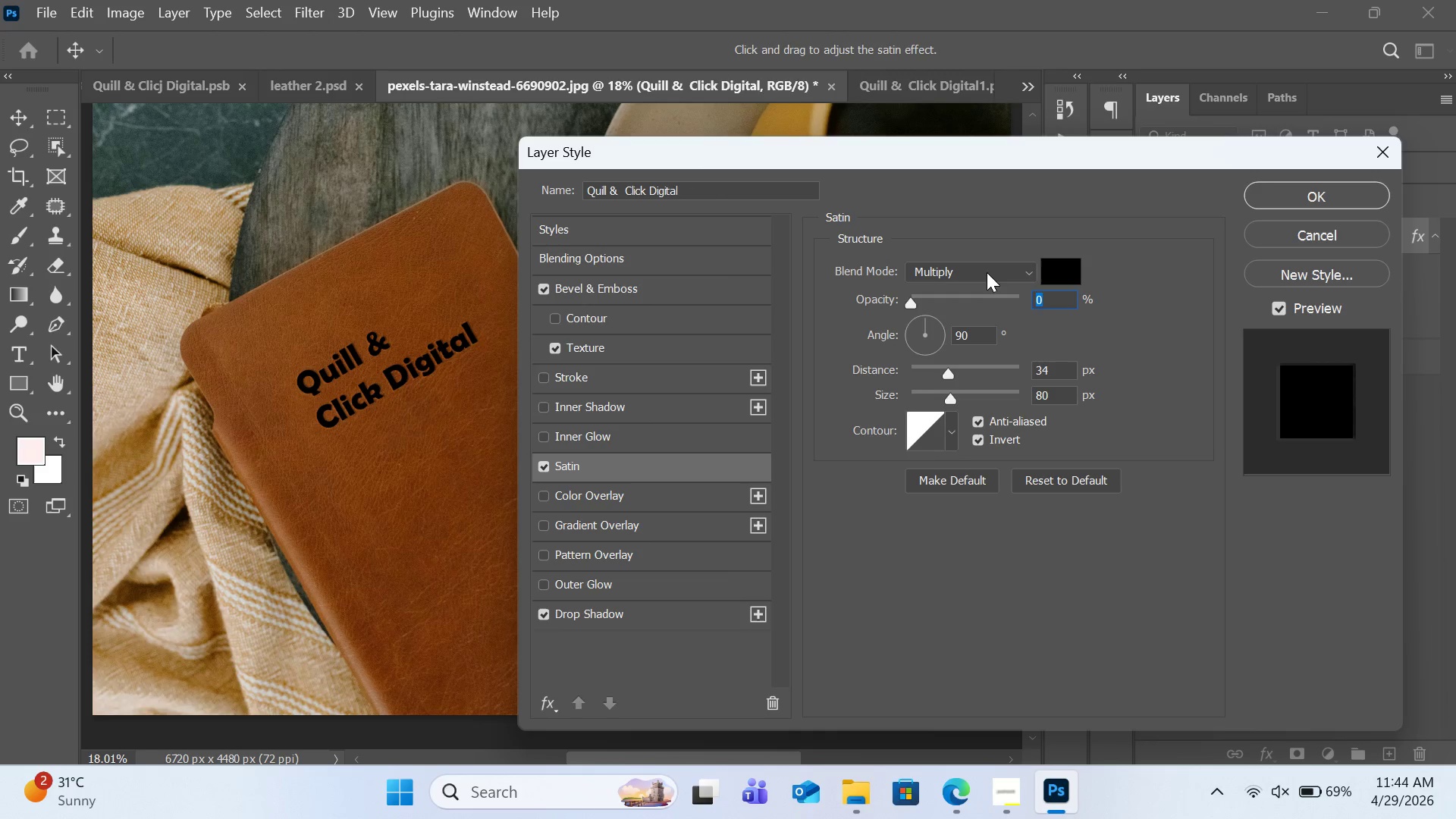 
left_click([987, 272])
 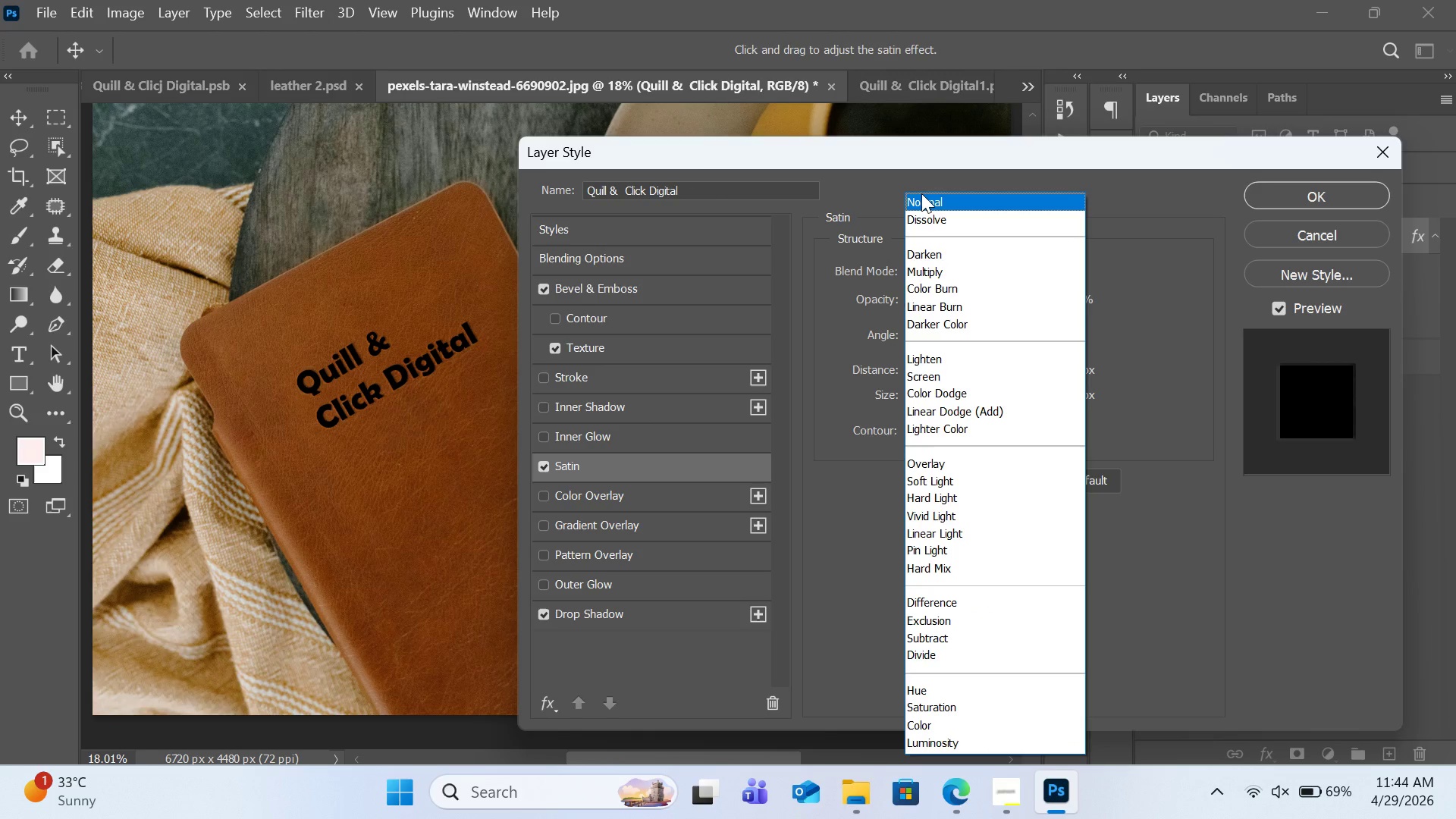 
left_click([1201, 236])
 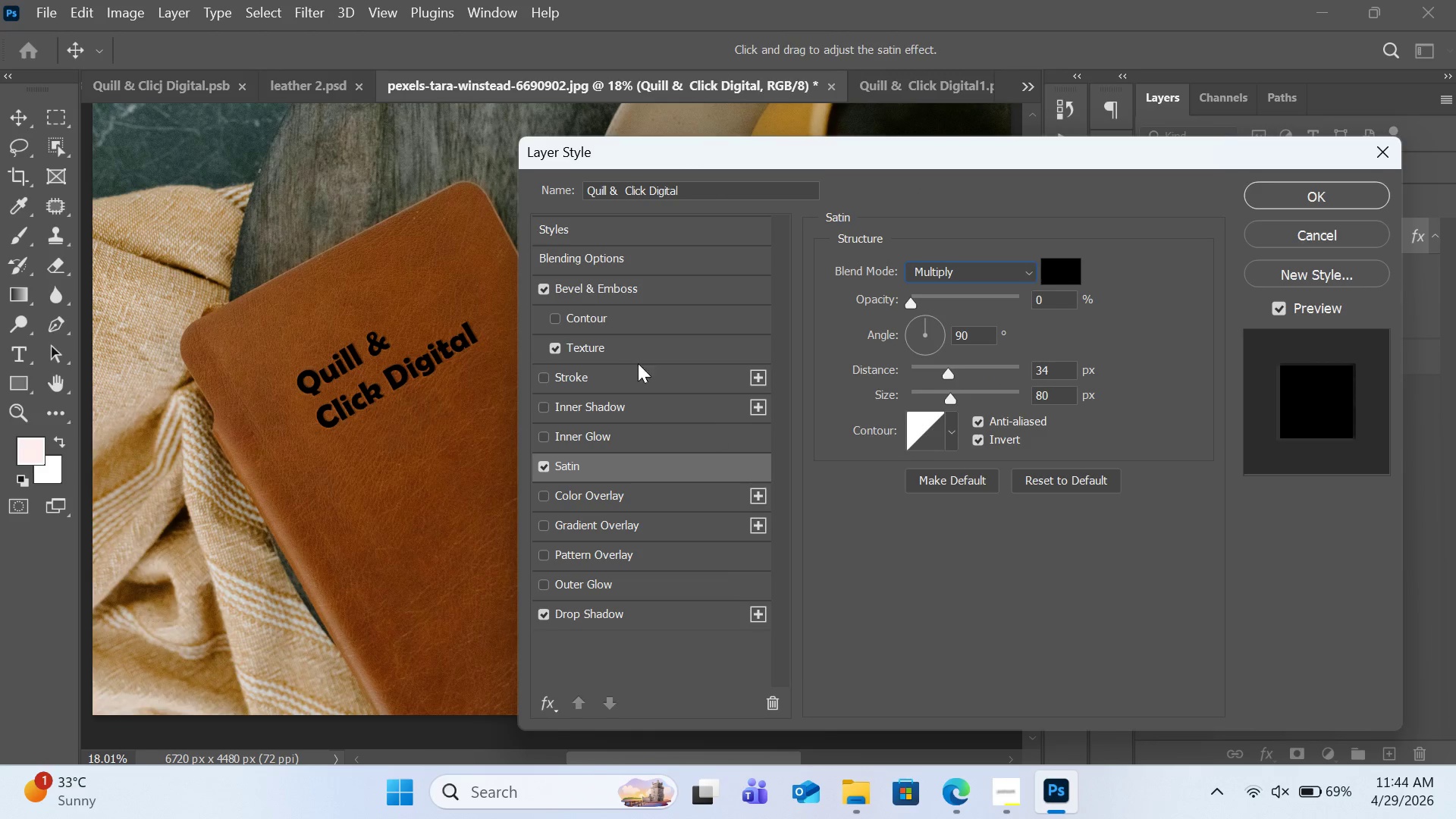 
left_click([601, 344])
 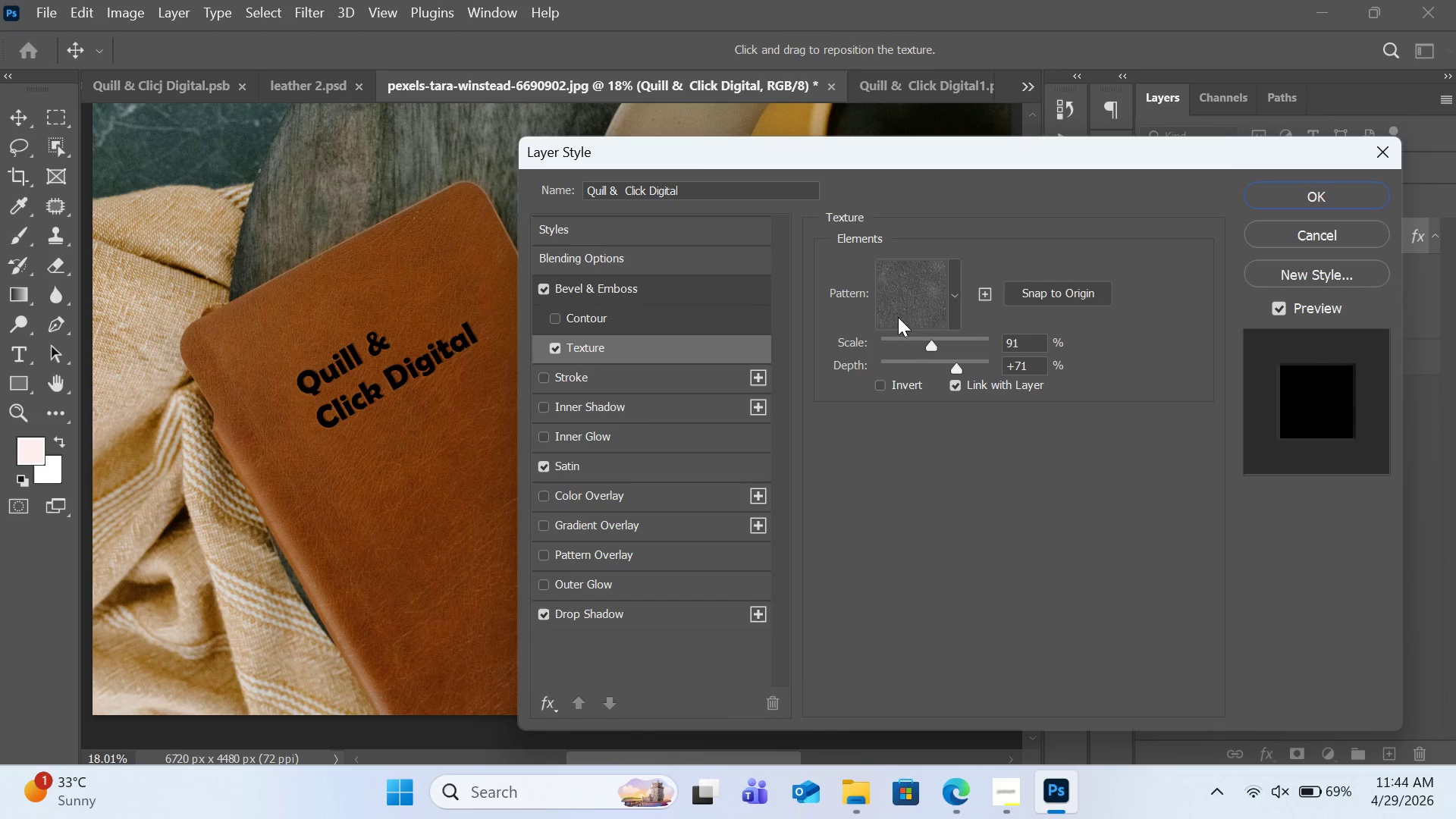 
left_click([899, 315])
 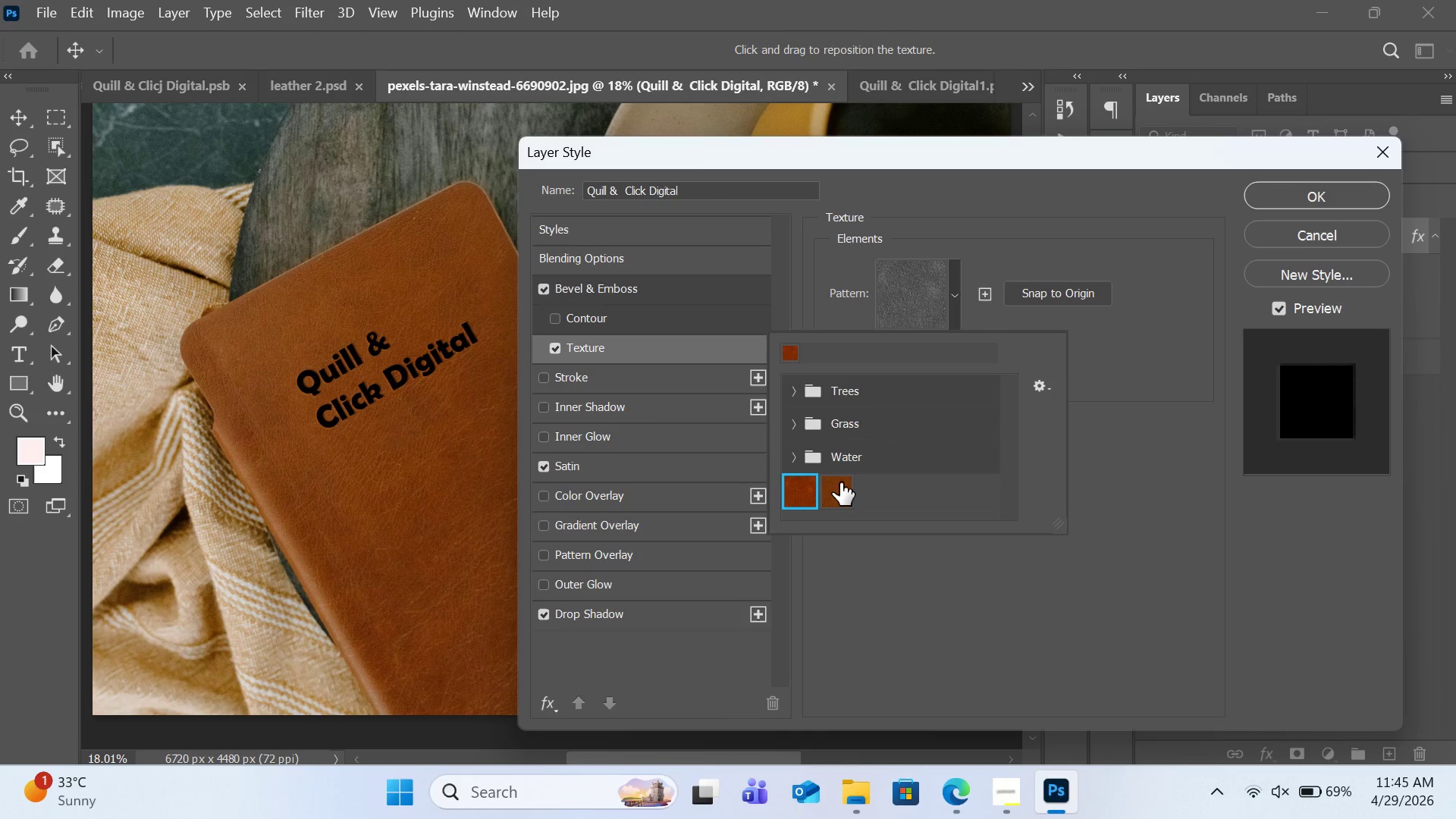 
left_click([839, 491])
 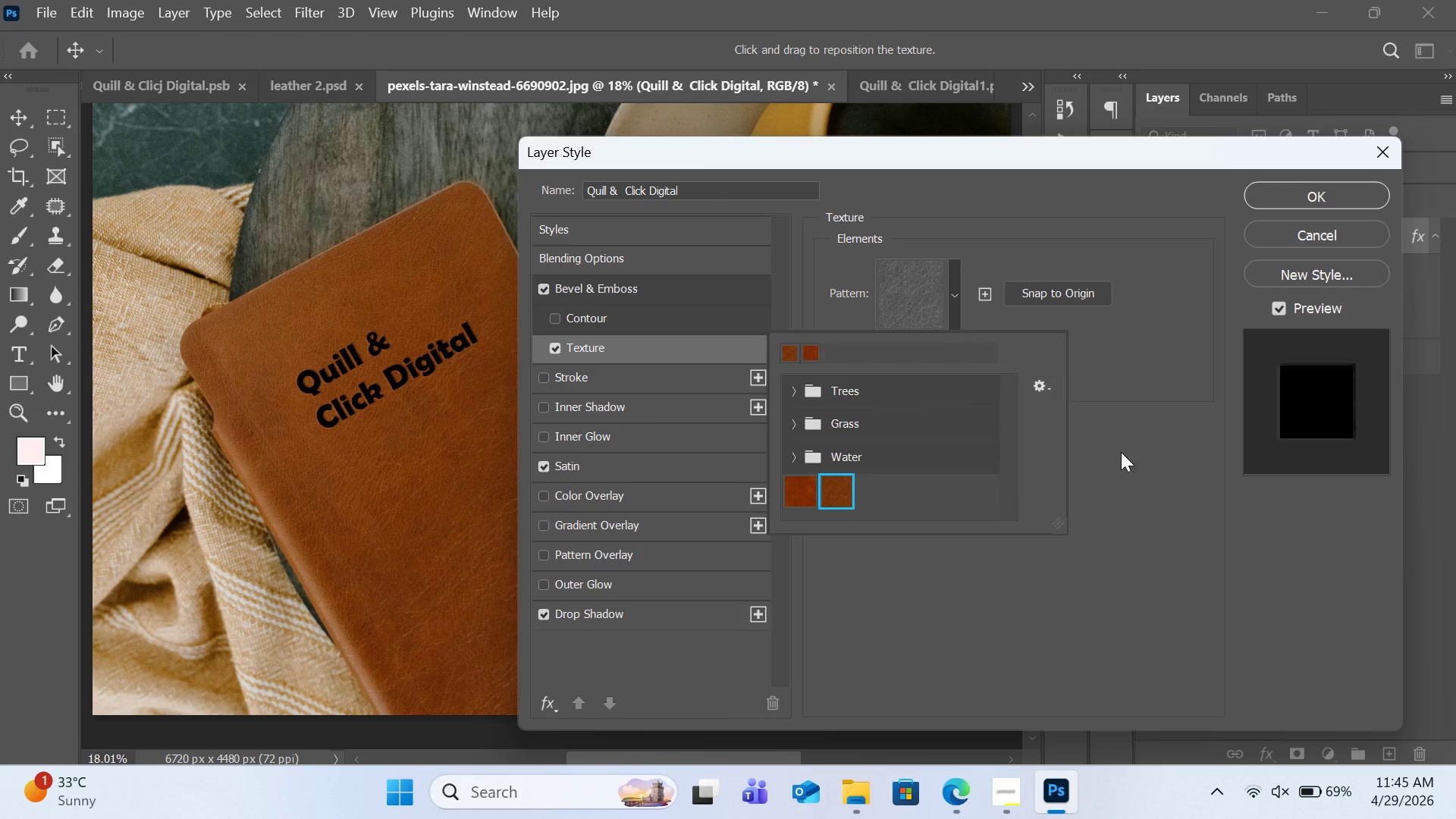 
left_click([1121, 452])
 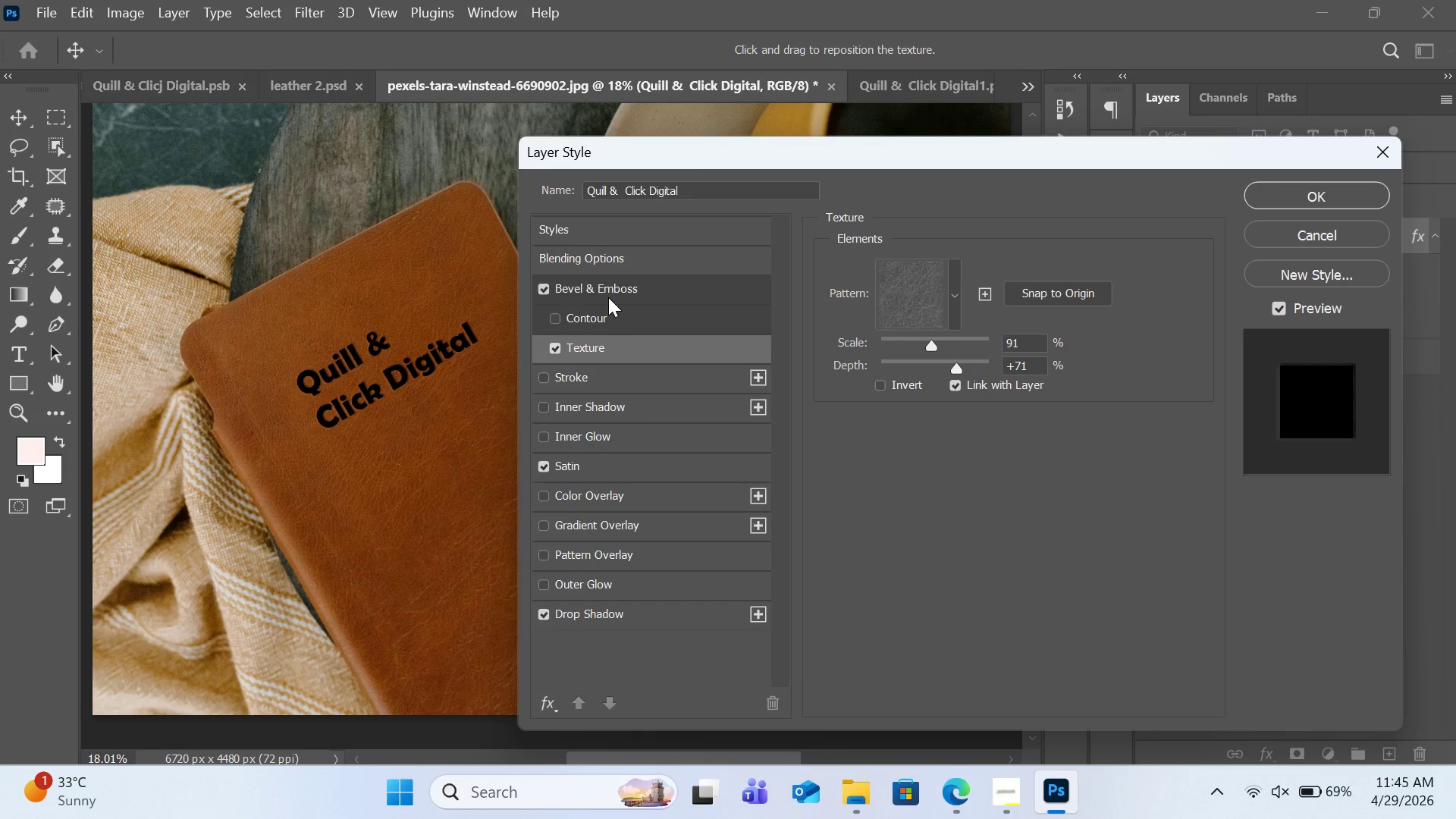 
left_click([609, 290])
 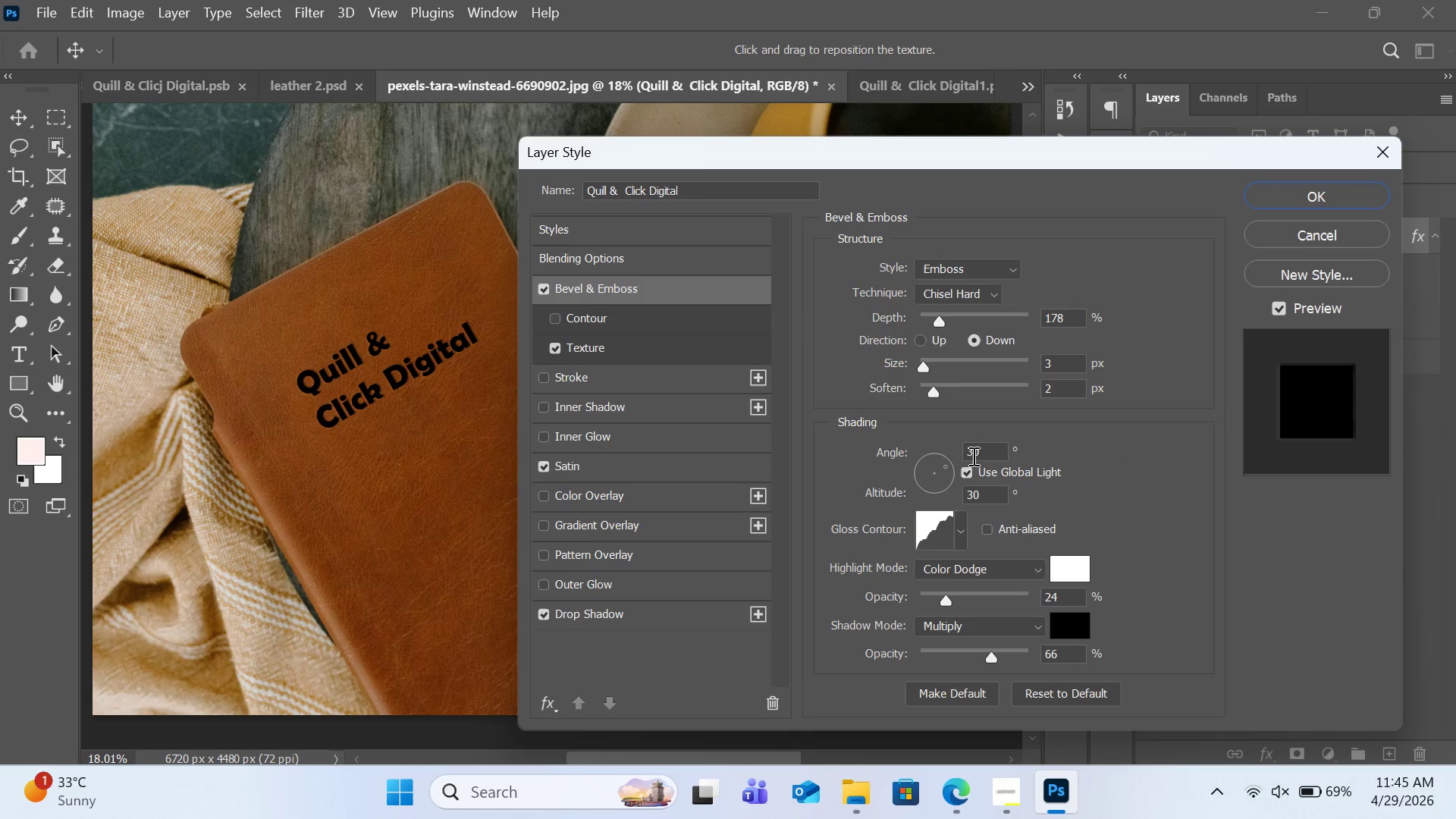 
left_click([969, 475])
 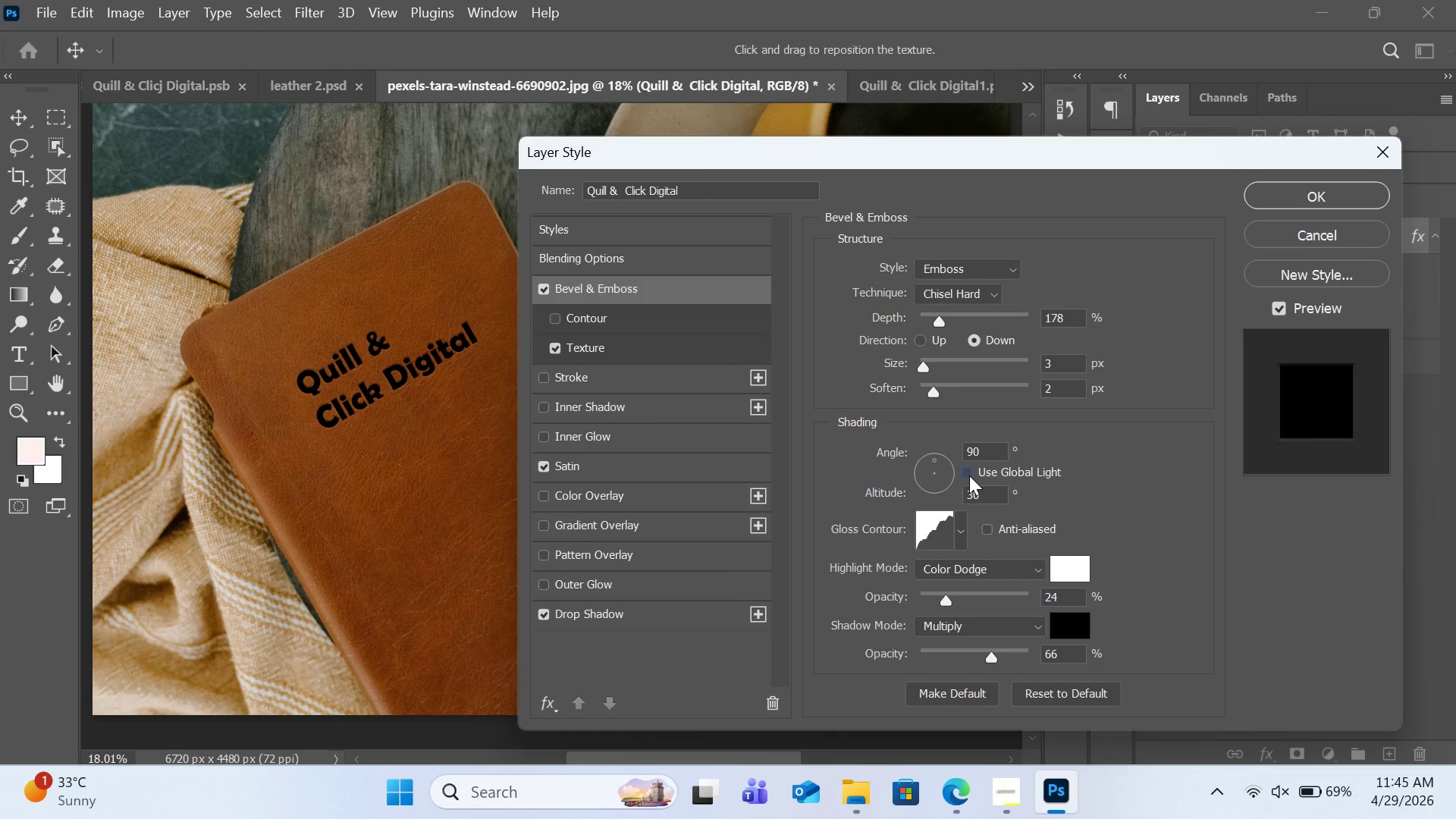 
left_click([969, 475])
 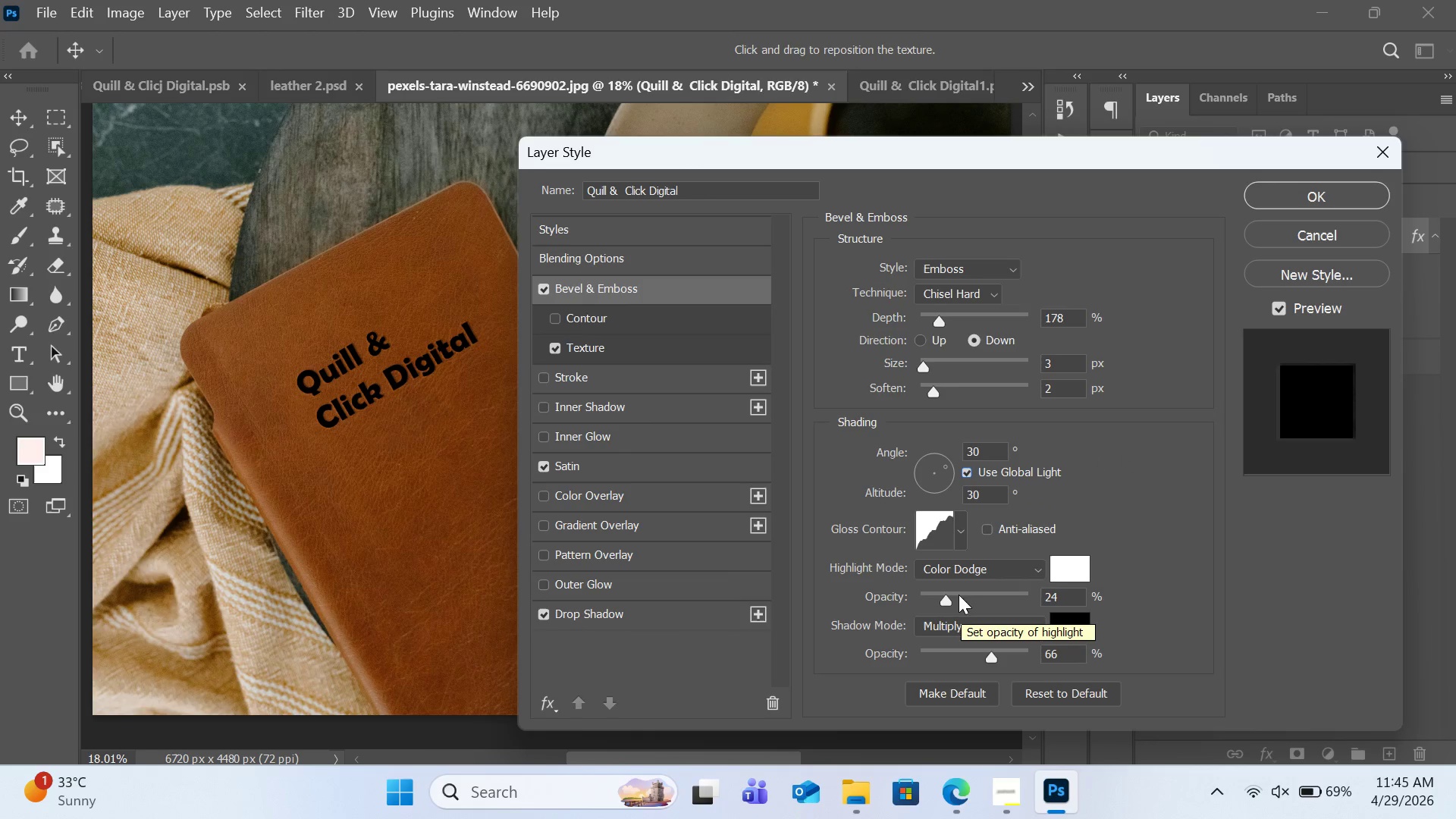 
left_click([970, 574])
 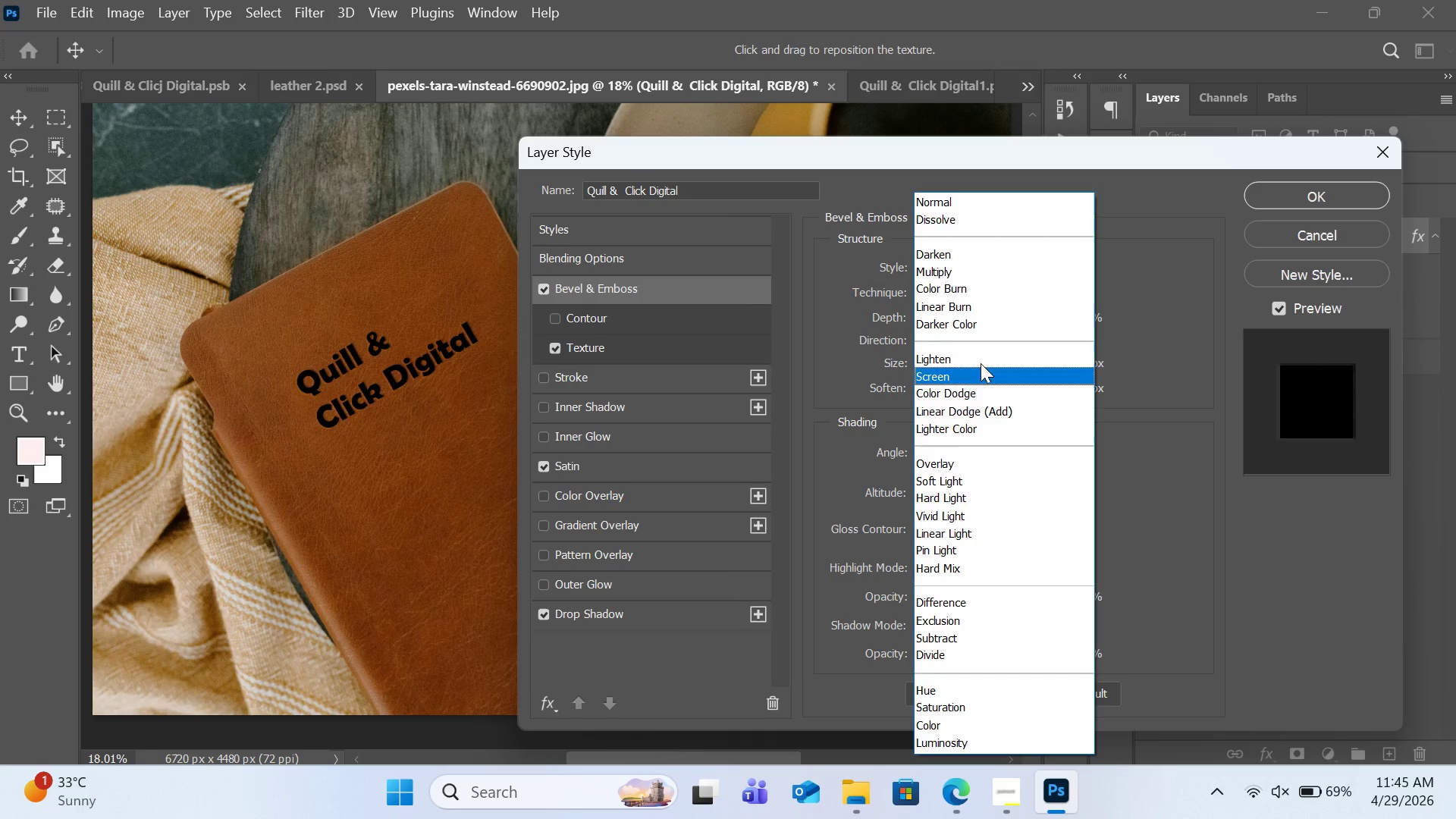 
wait(5.34)
 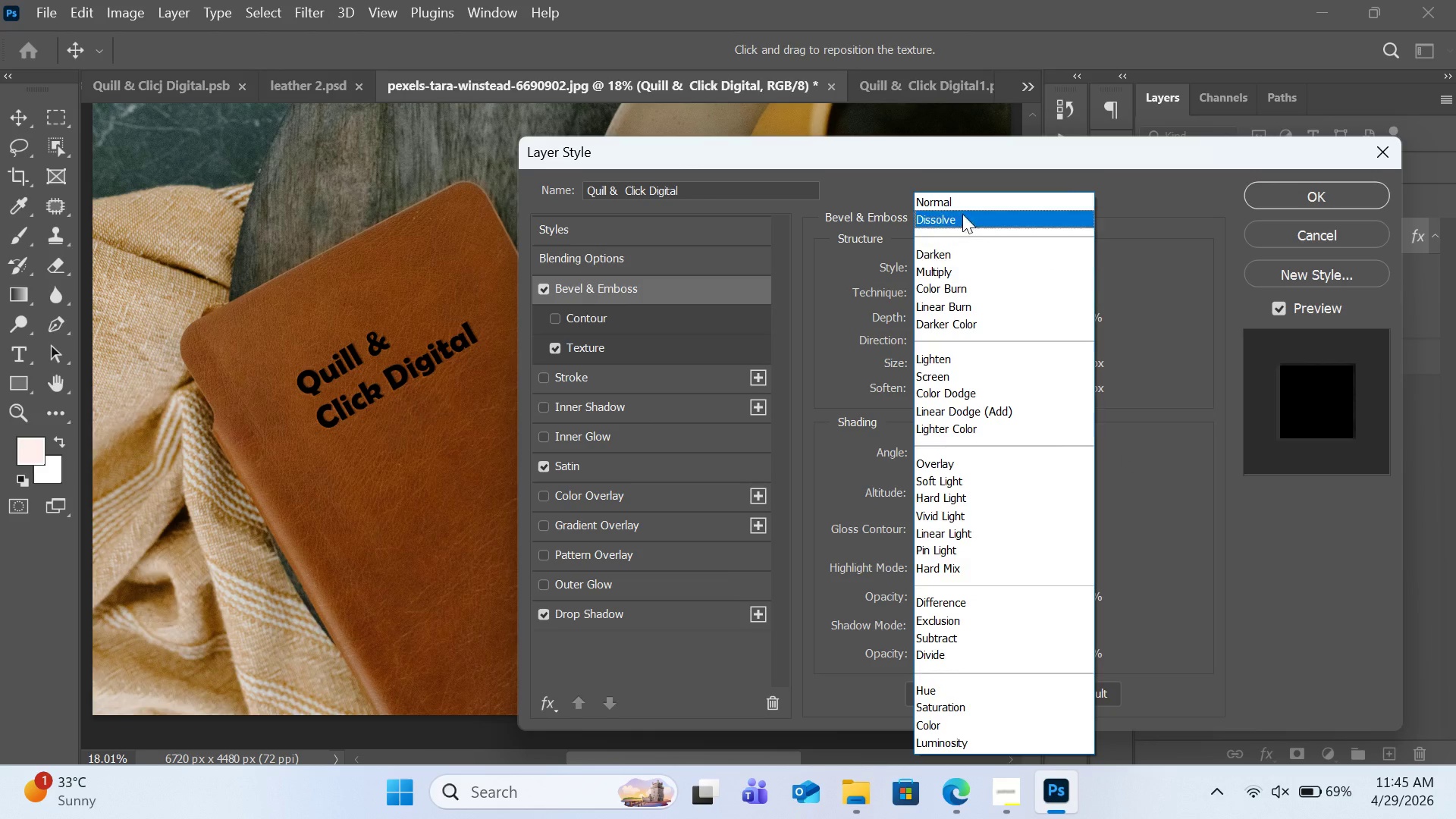 
left_click([1200, 464])
 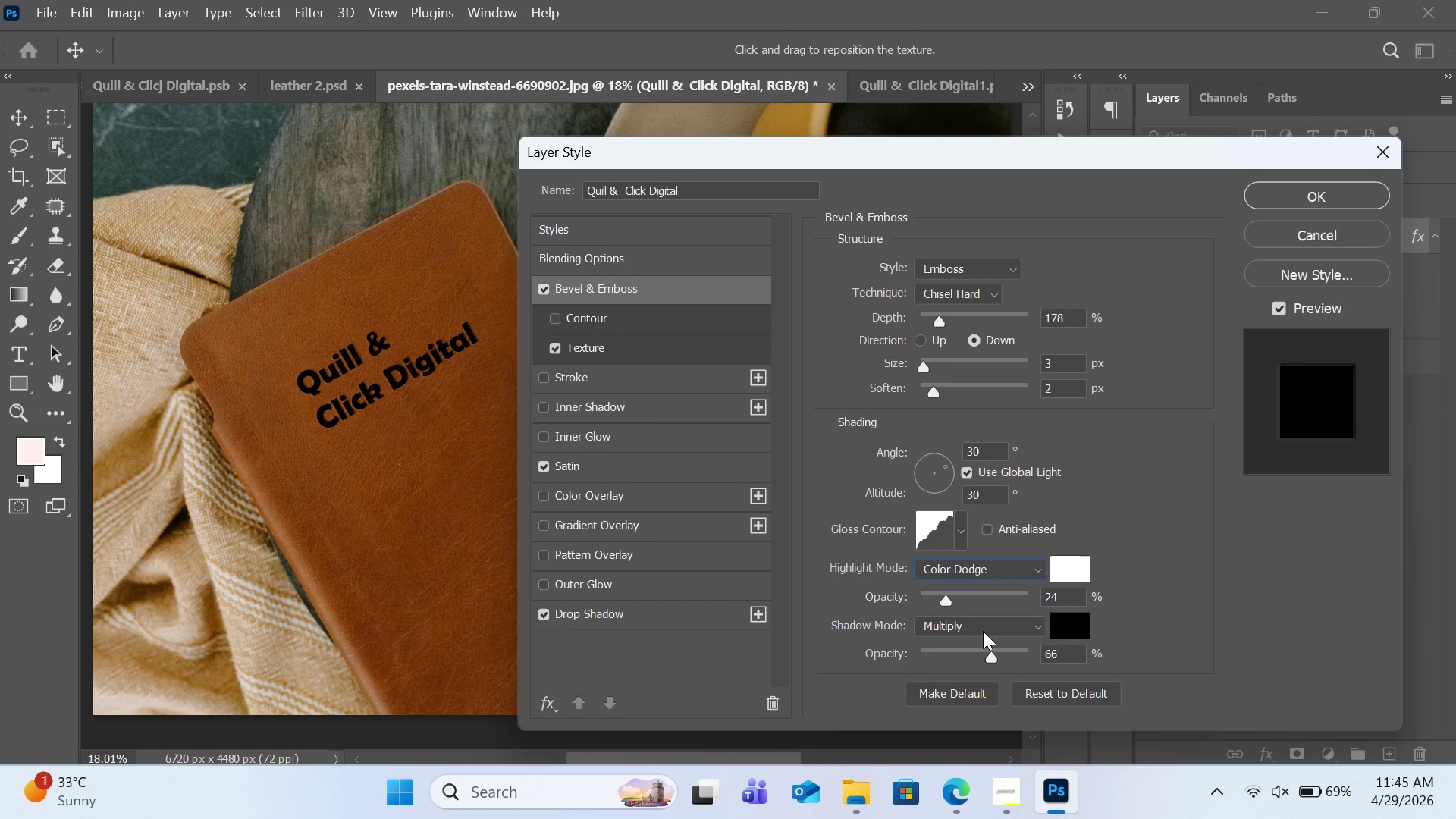 
left_click([983, 631])
 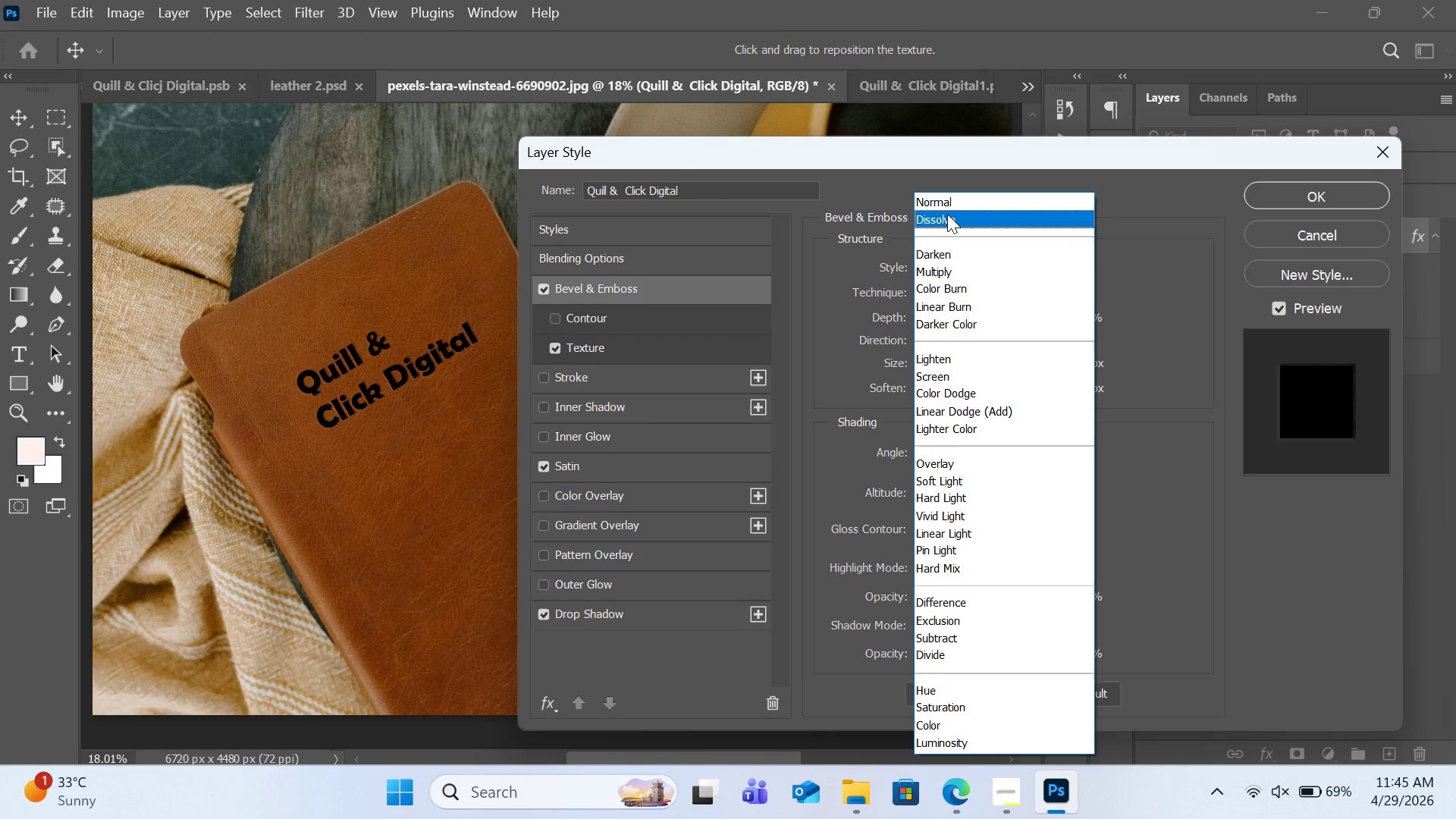 
left_click([947, 214])
 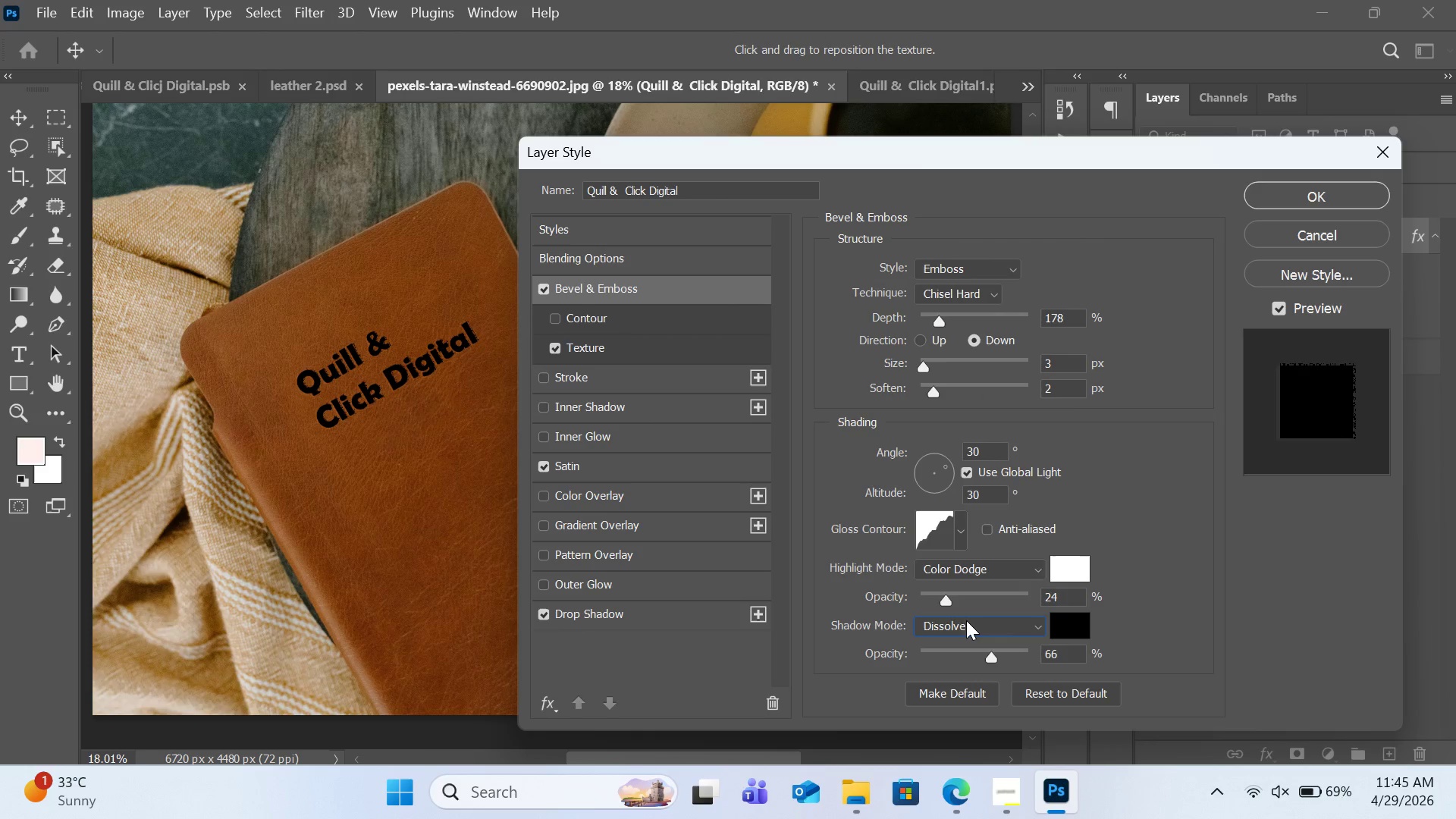 
left_click([966, 625])
 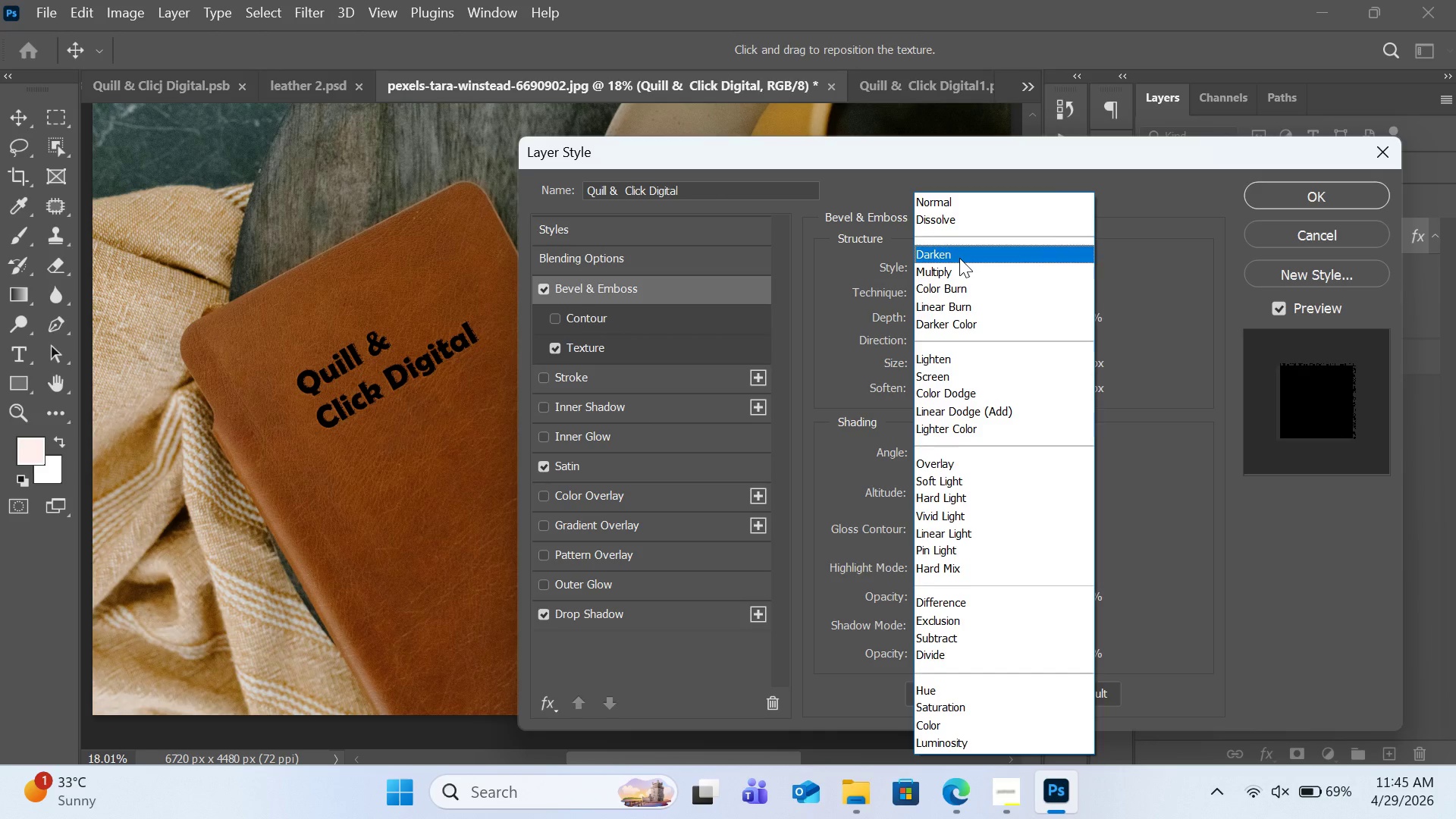 
left_click([957, 273])
 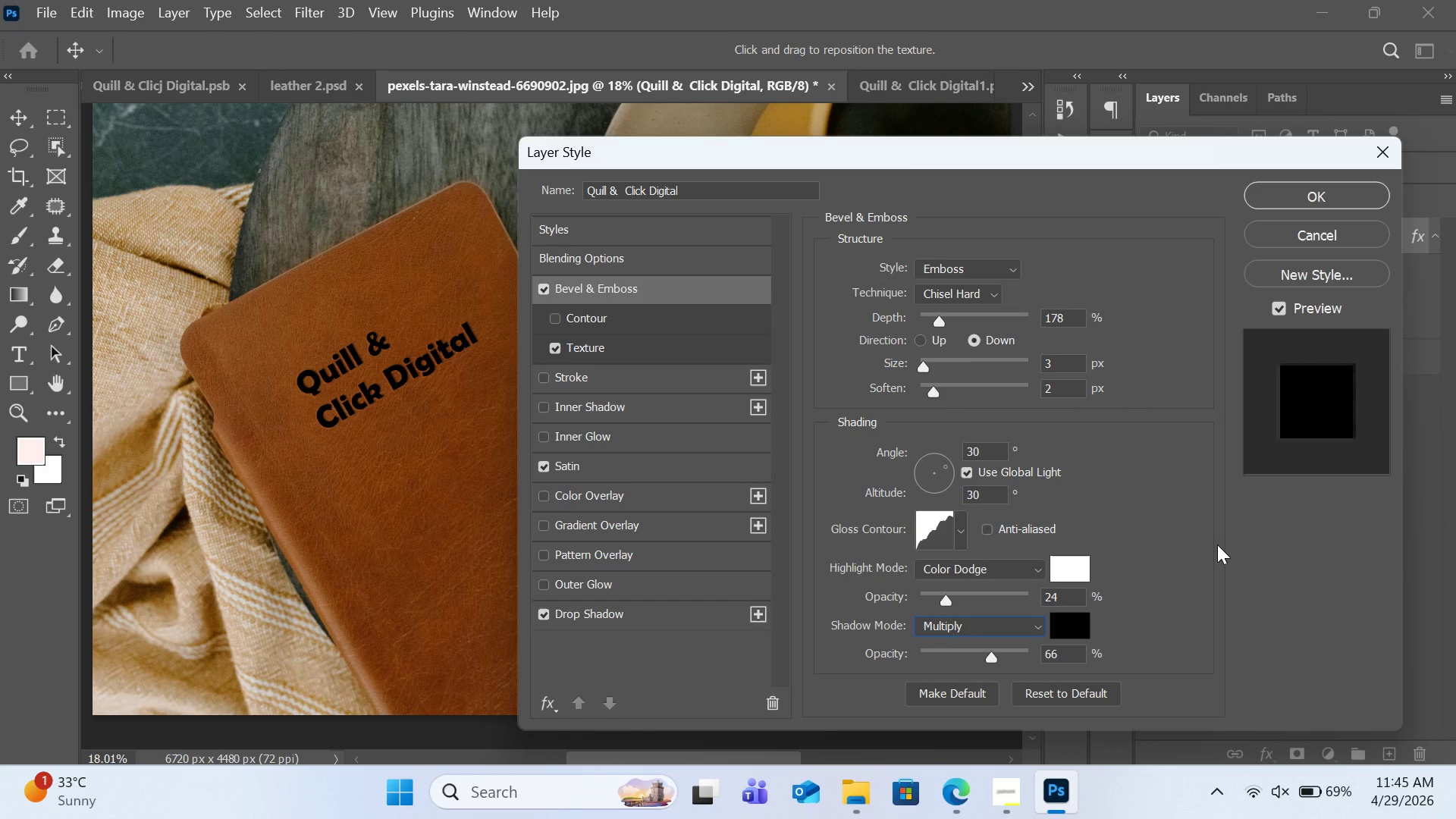 
left_click([1217, 544])
 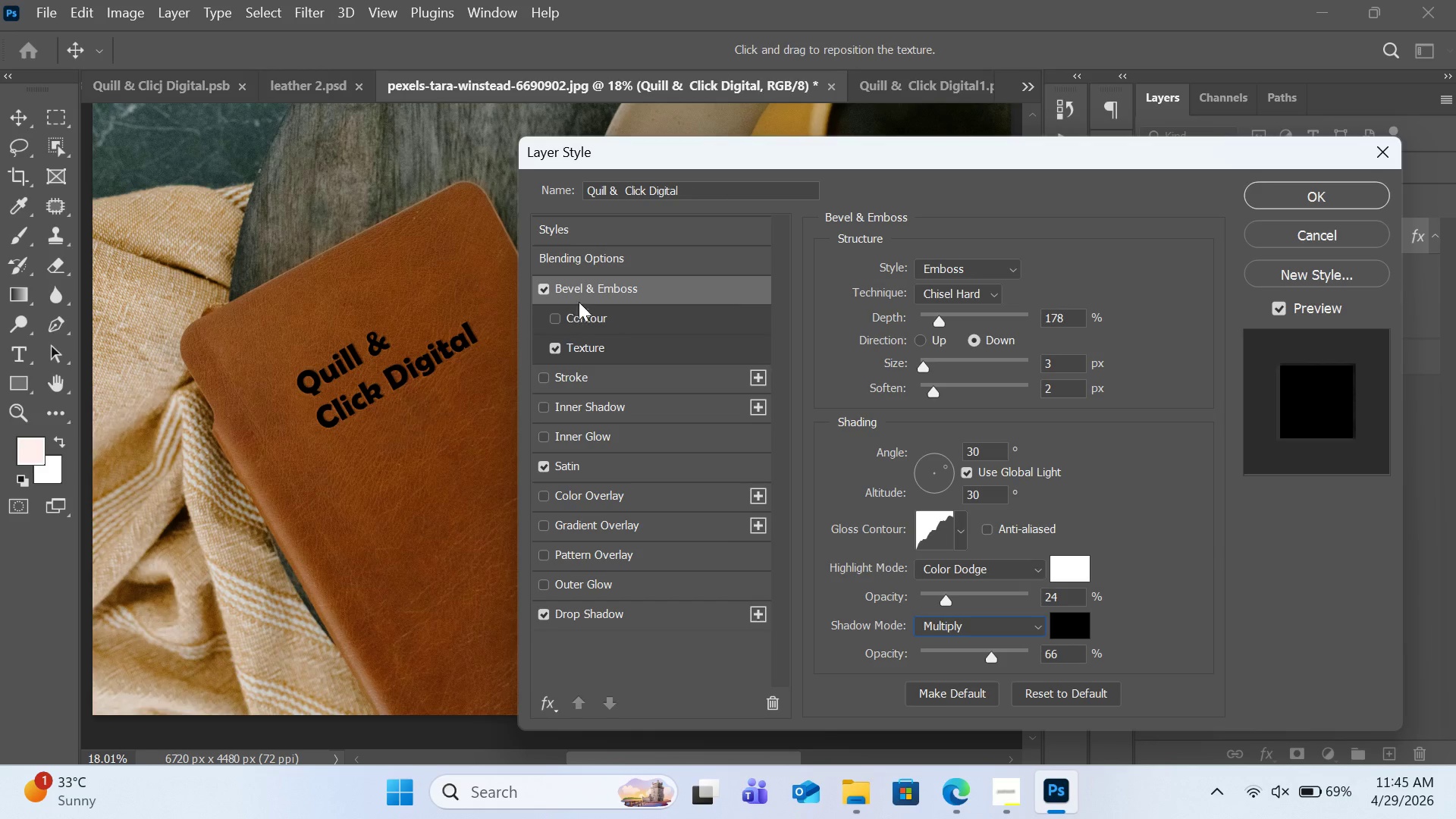 
left_click([589, 291])
 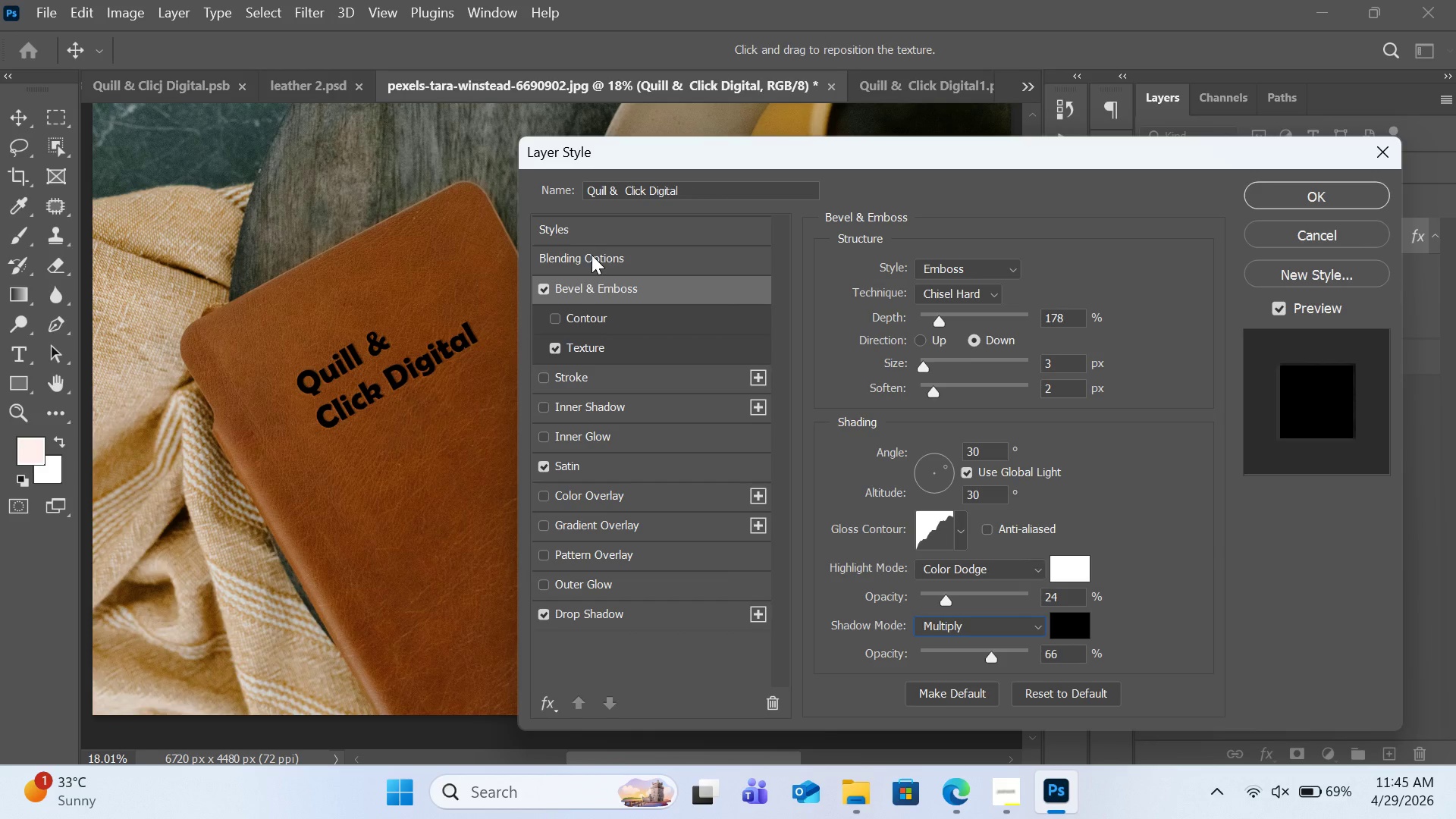 
left_click([592, 255])
 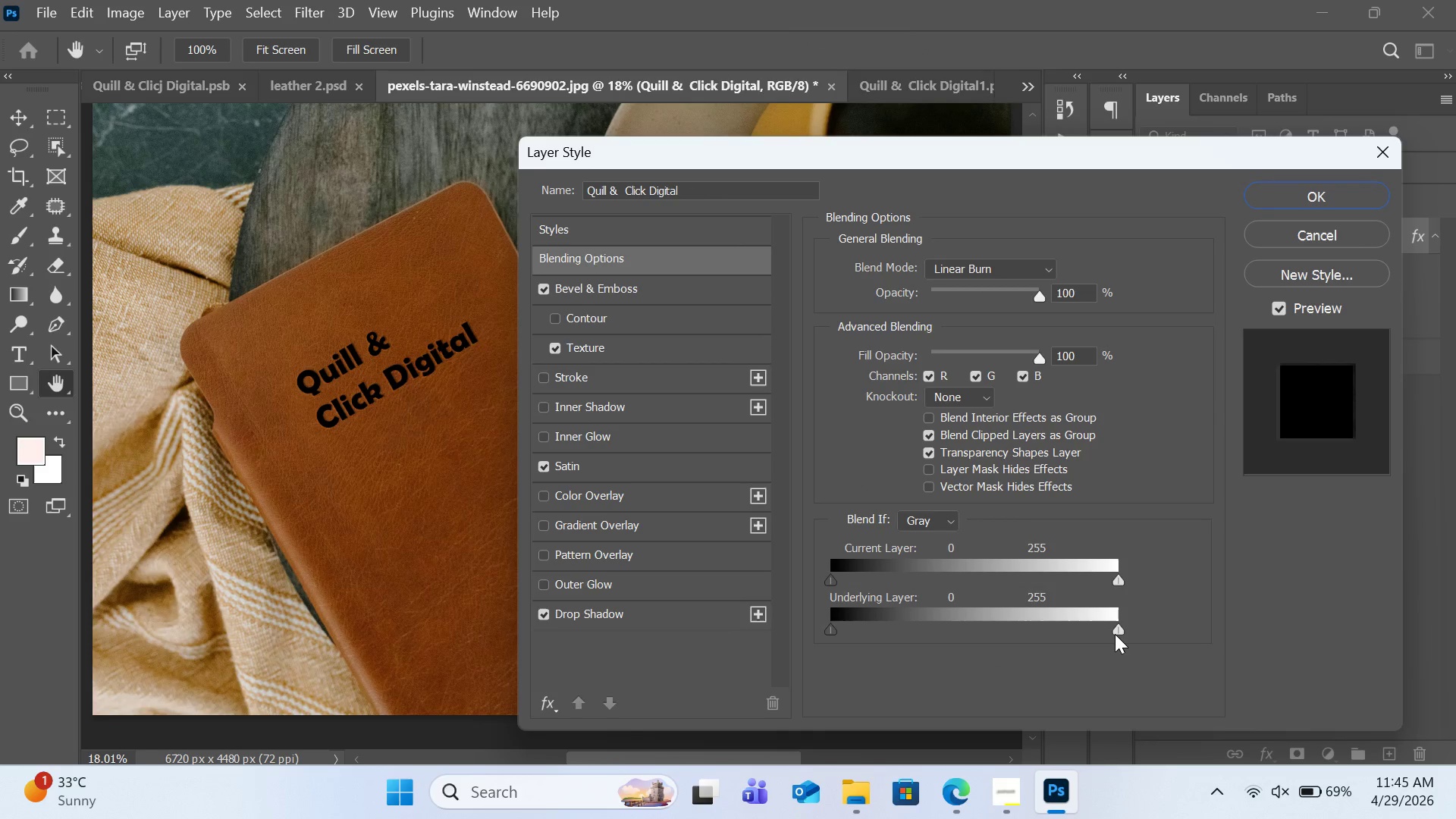 
hold_key(key=AltLeft, duration=2.61)
left_click_drag(start_coordinate=[1119, 631], to_coordinate=[1030, 643])
 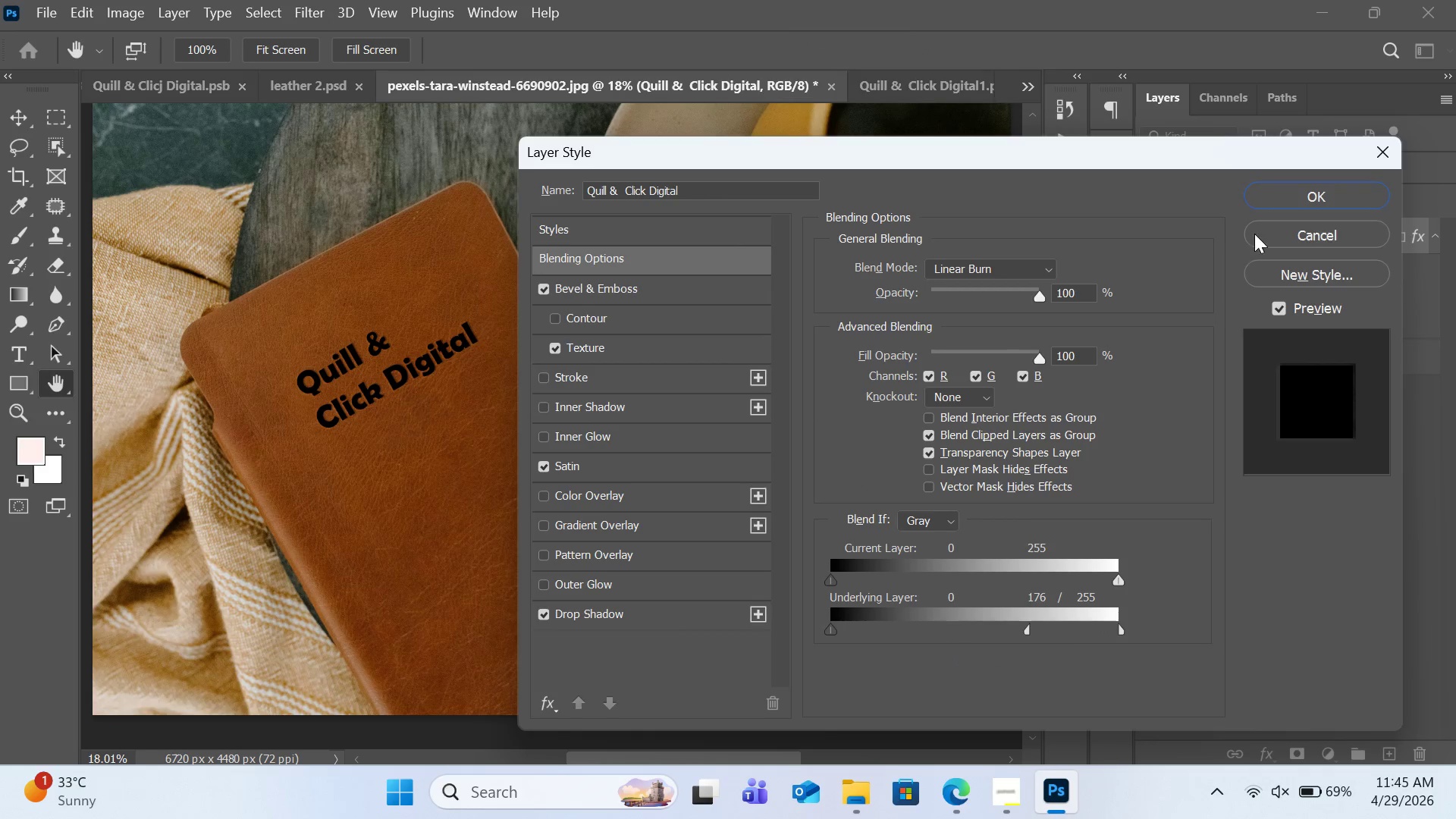 
left_click([1254, 233])
 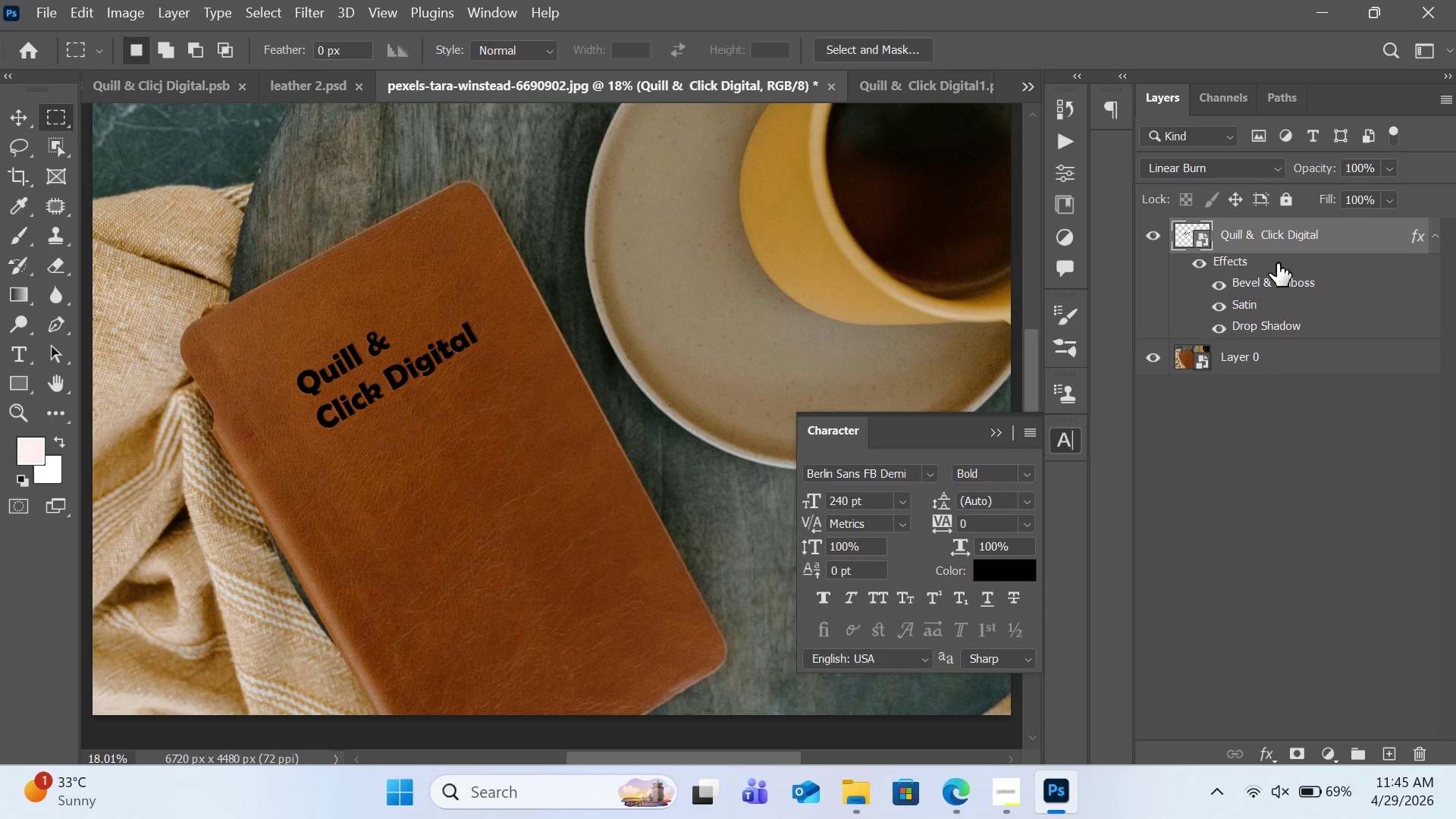 
right_click([1263, 243])
 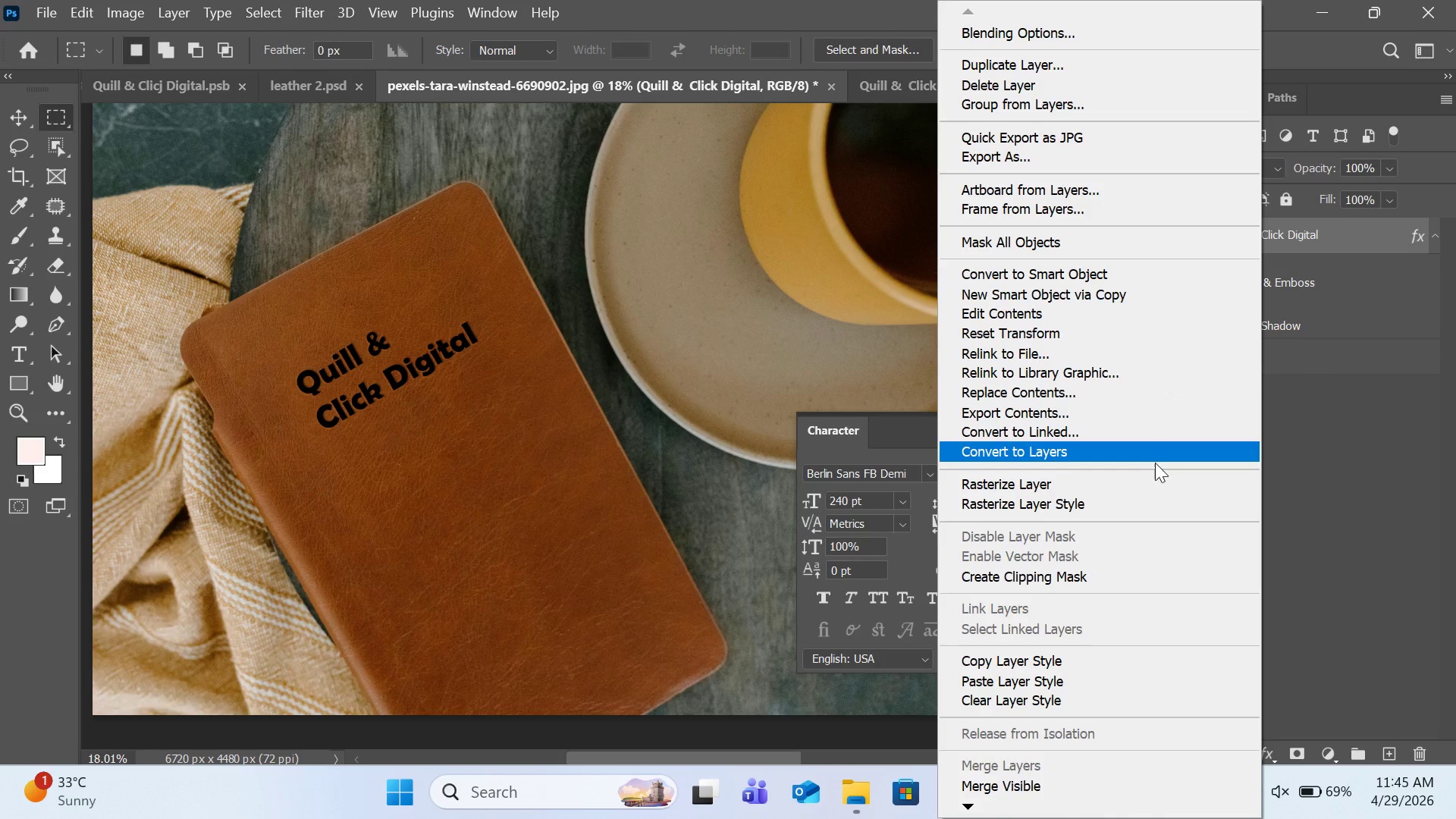 
left_click([1155, 478])
 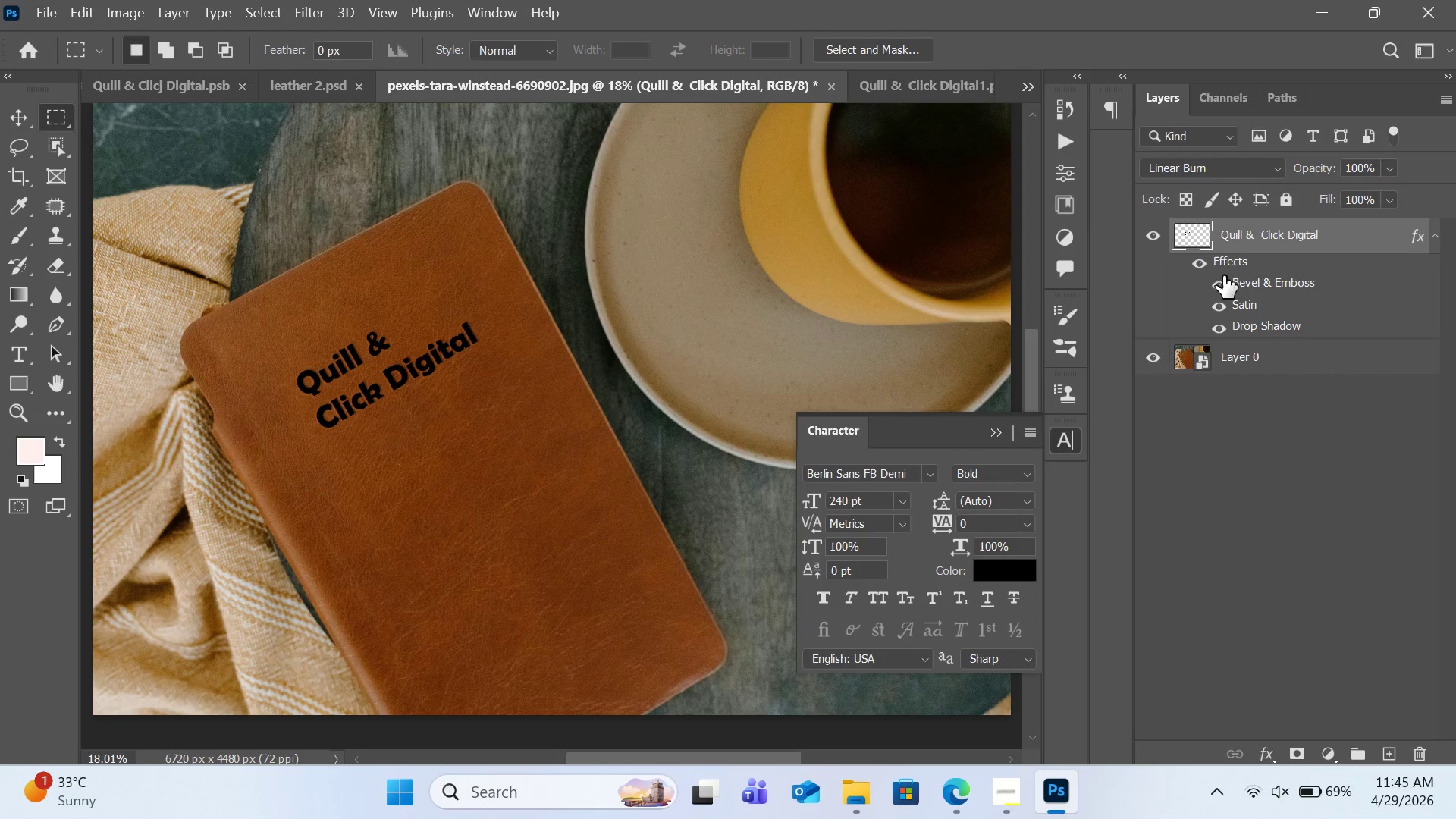 
double_click([1225, 168])
 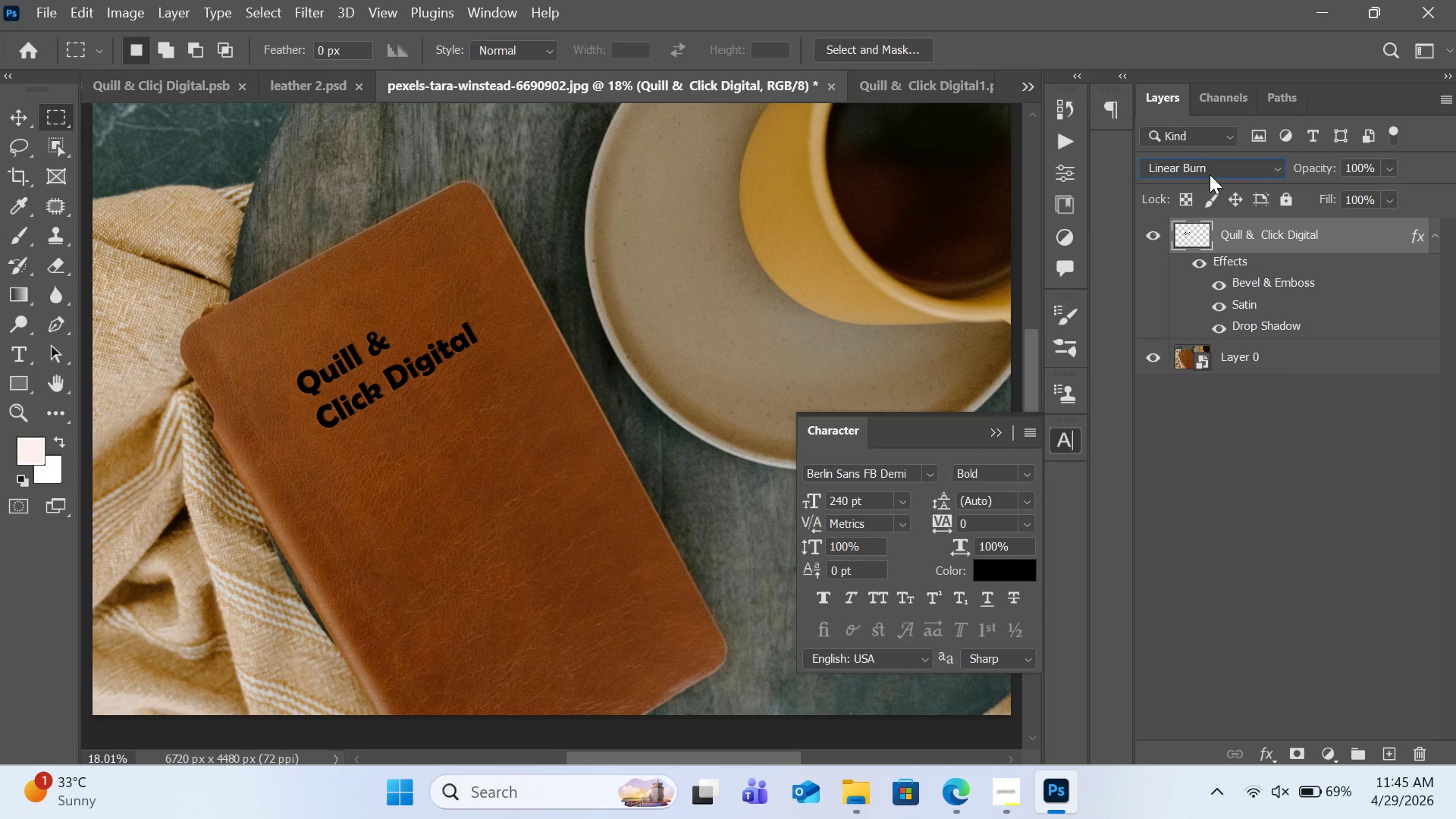 
left_click([1210, 171])
 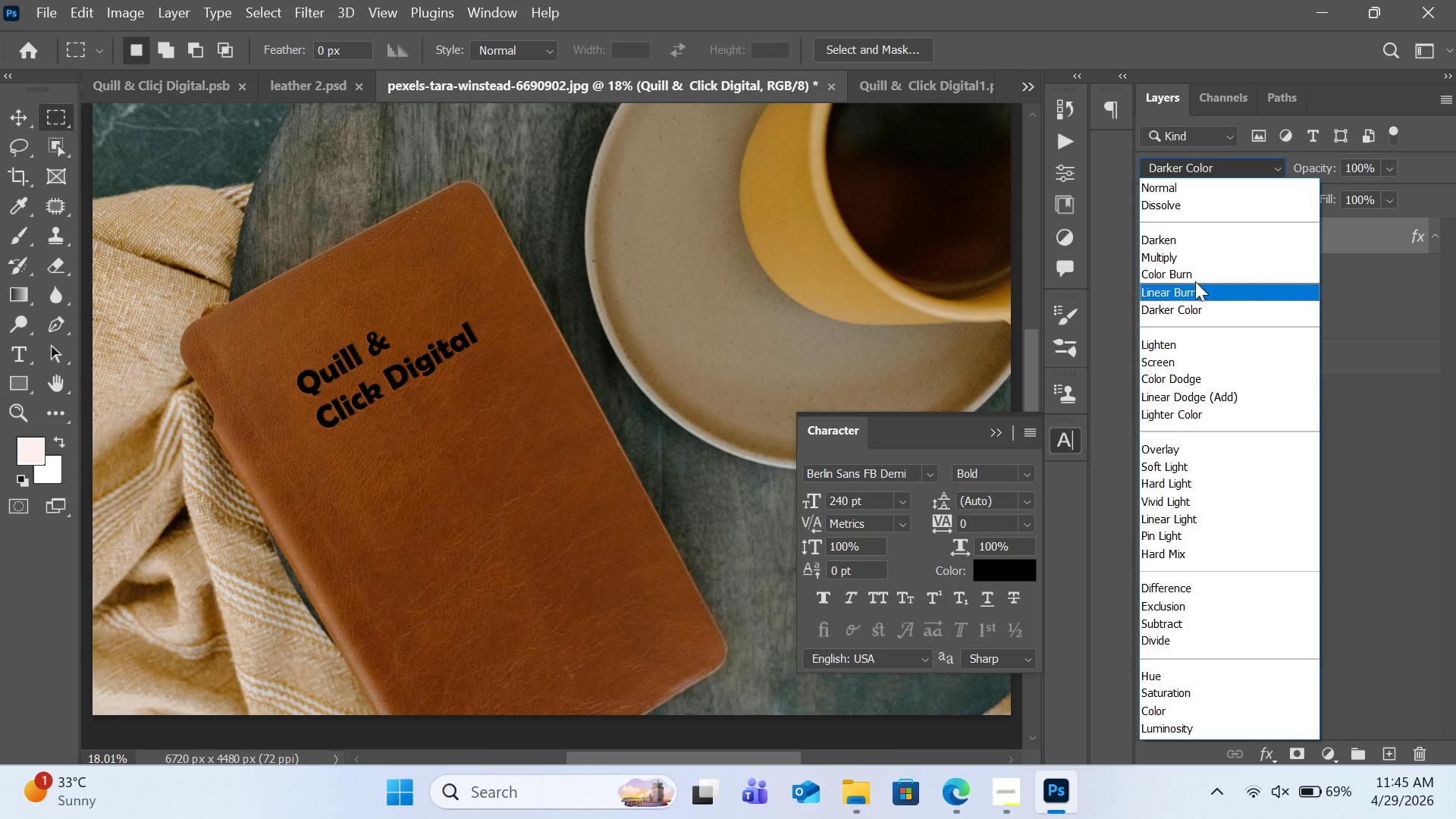 
left_click([1191, 255])
 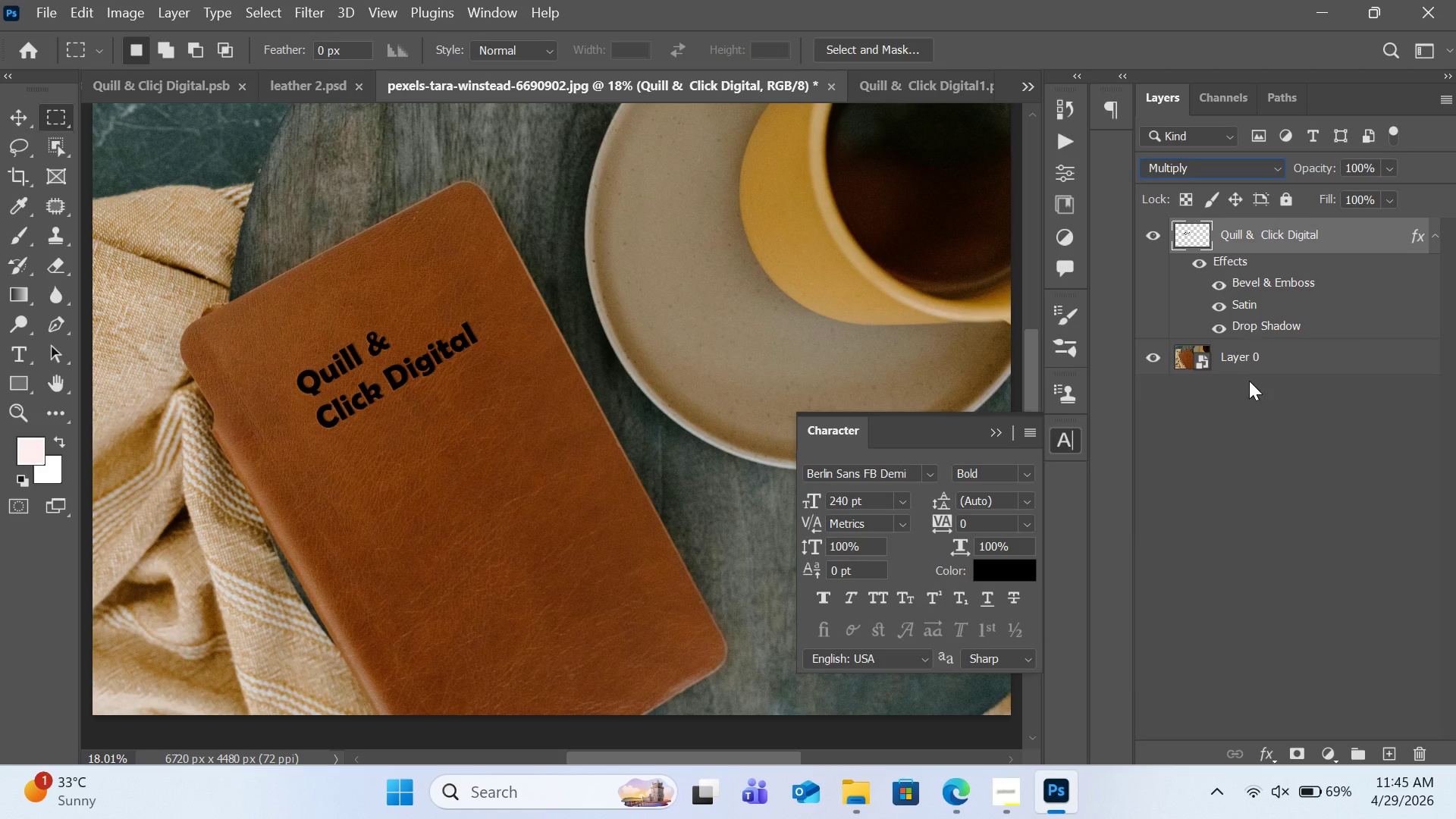 
left_click([1254, 428])
 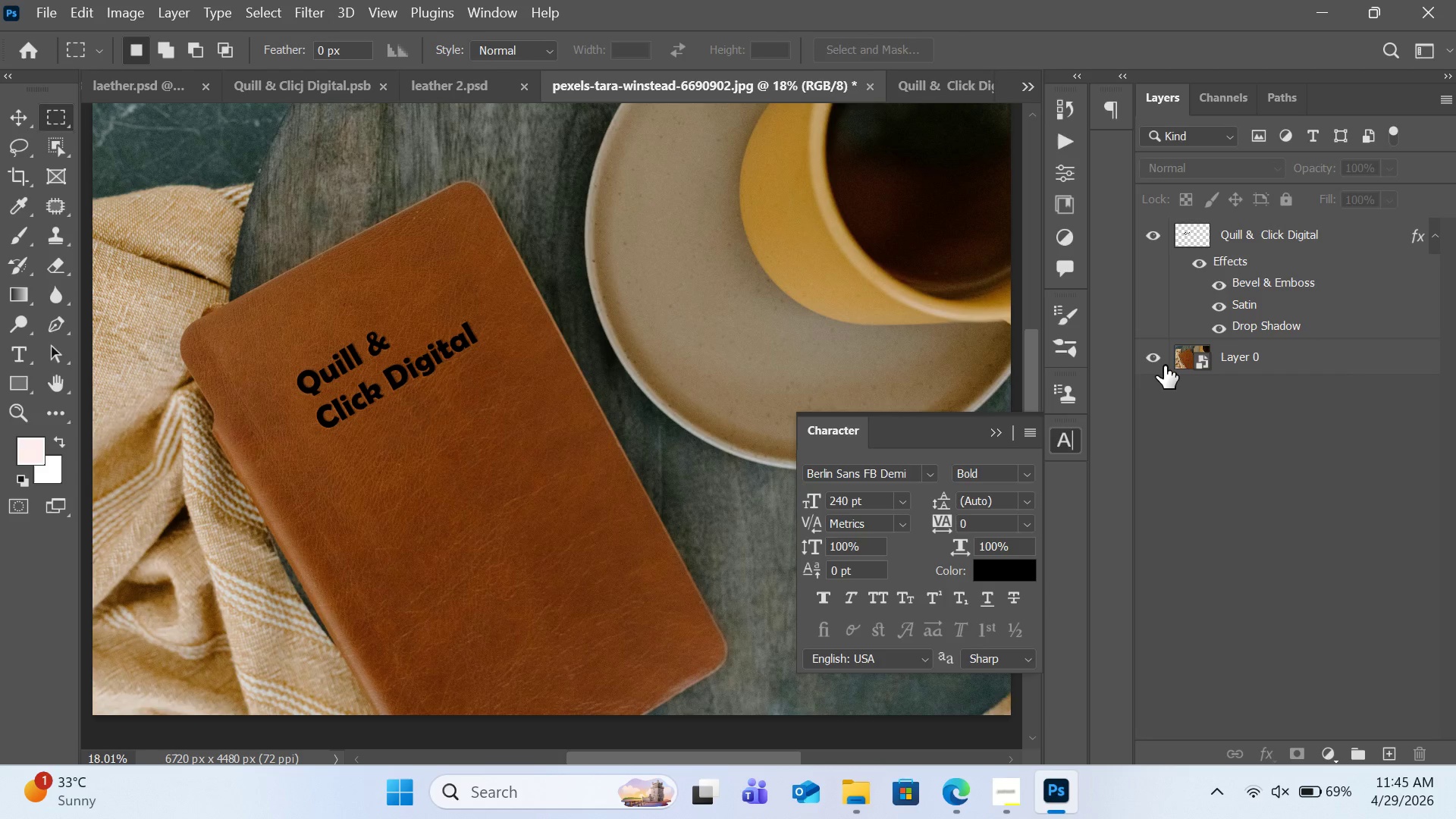 
left_click([1159, 365])
 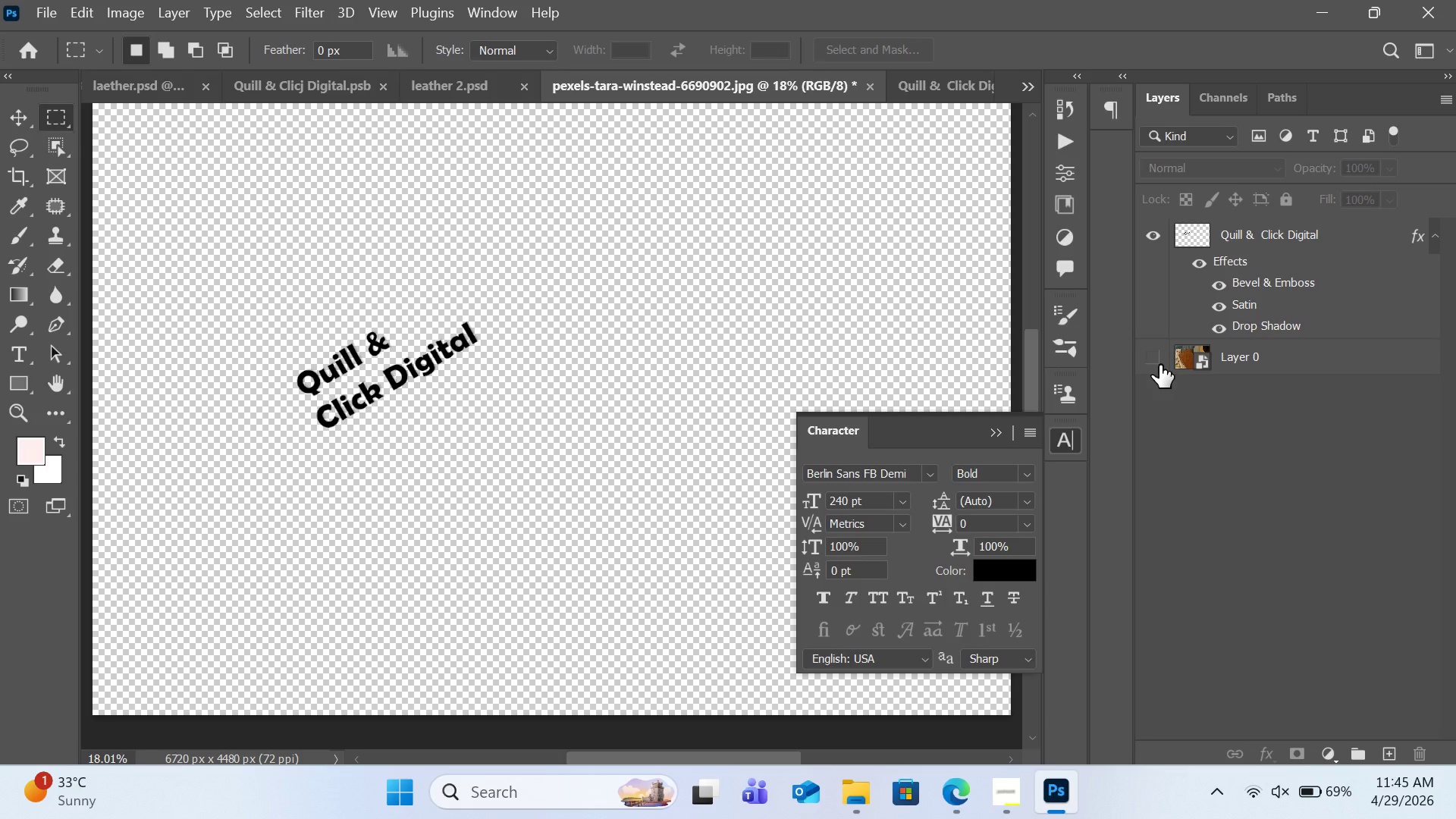 
left_click([1159, 365])
 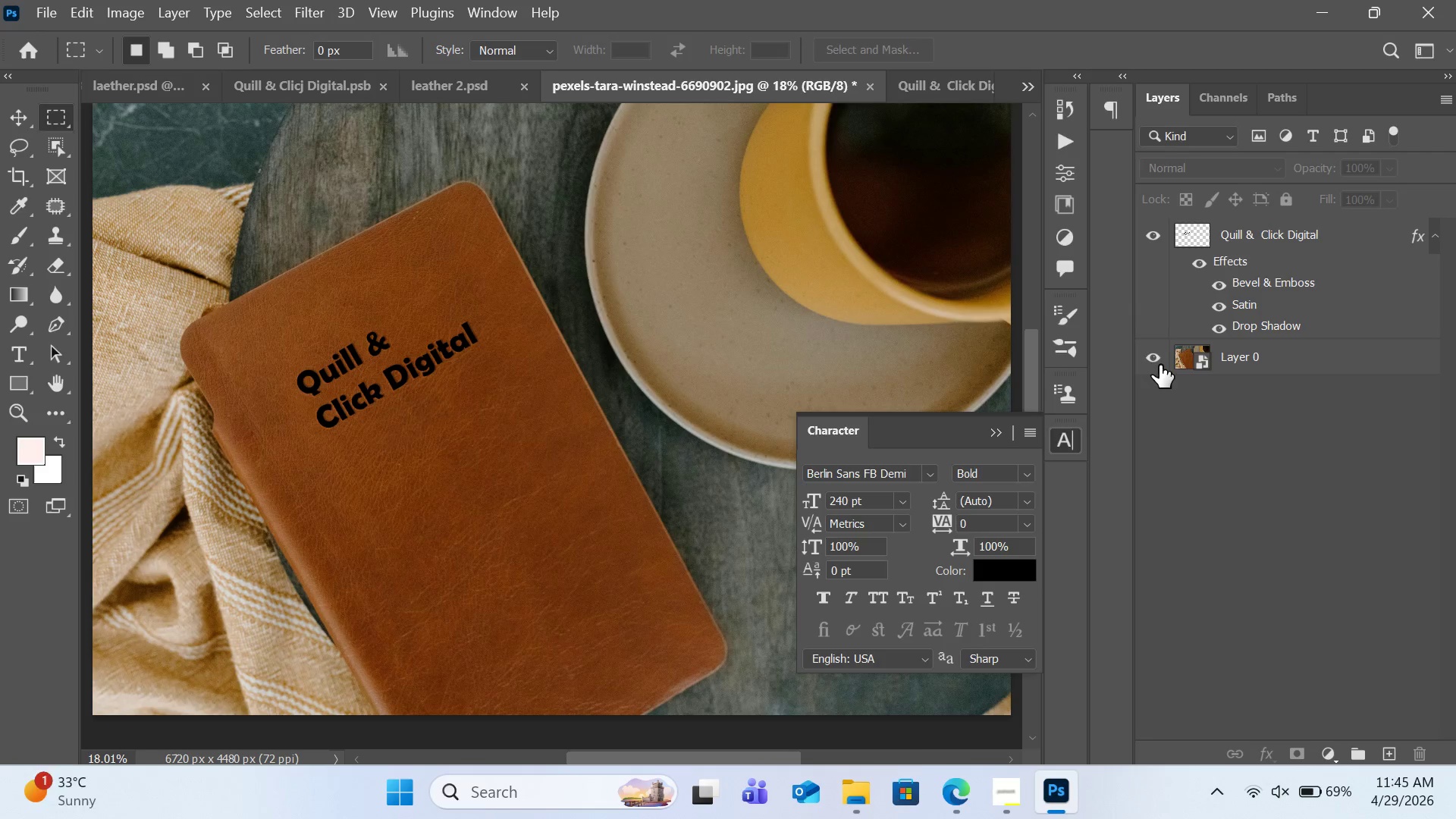 
wait(6.03)
 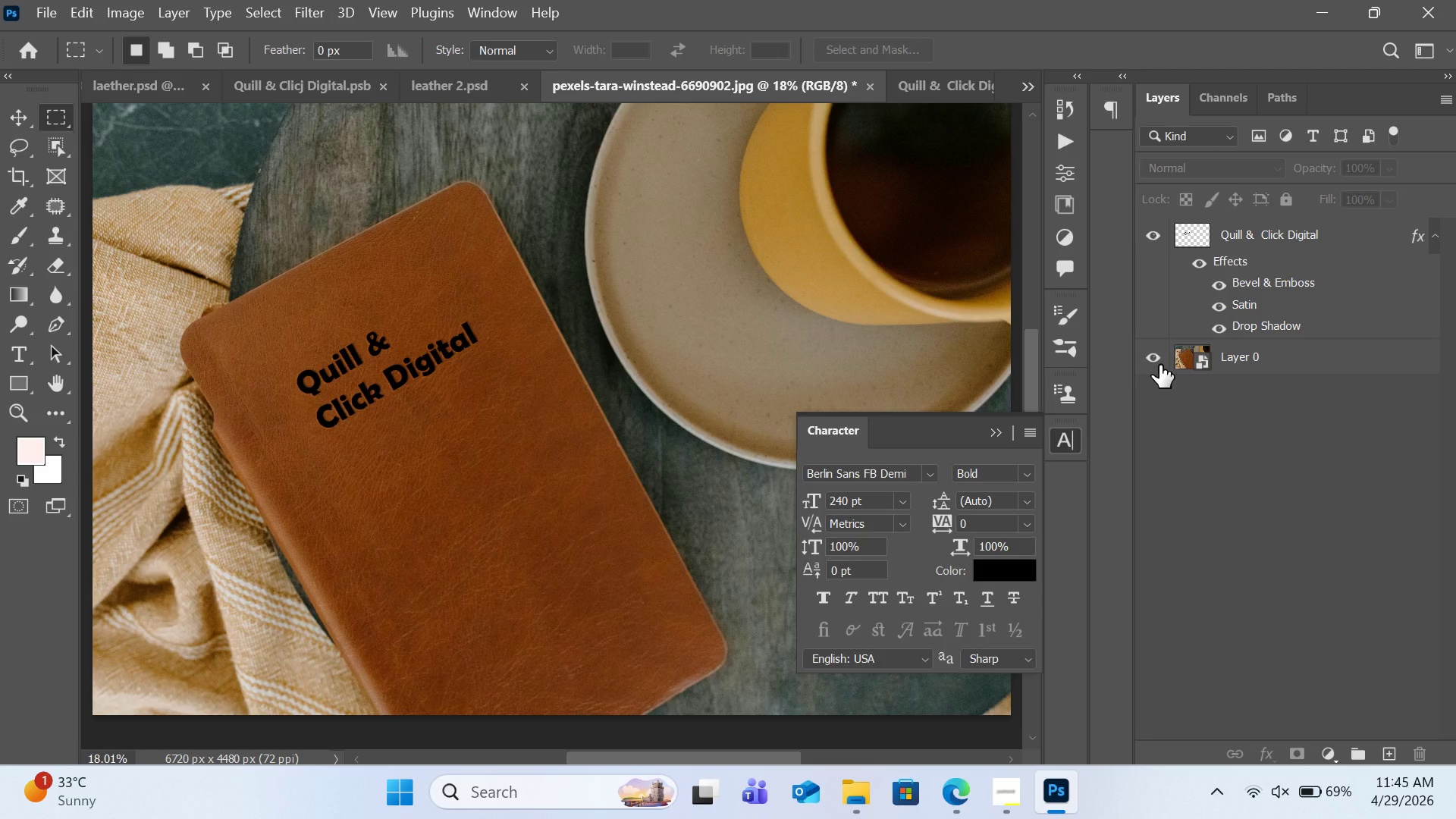 
double_click([1241, 262])
 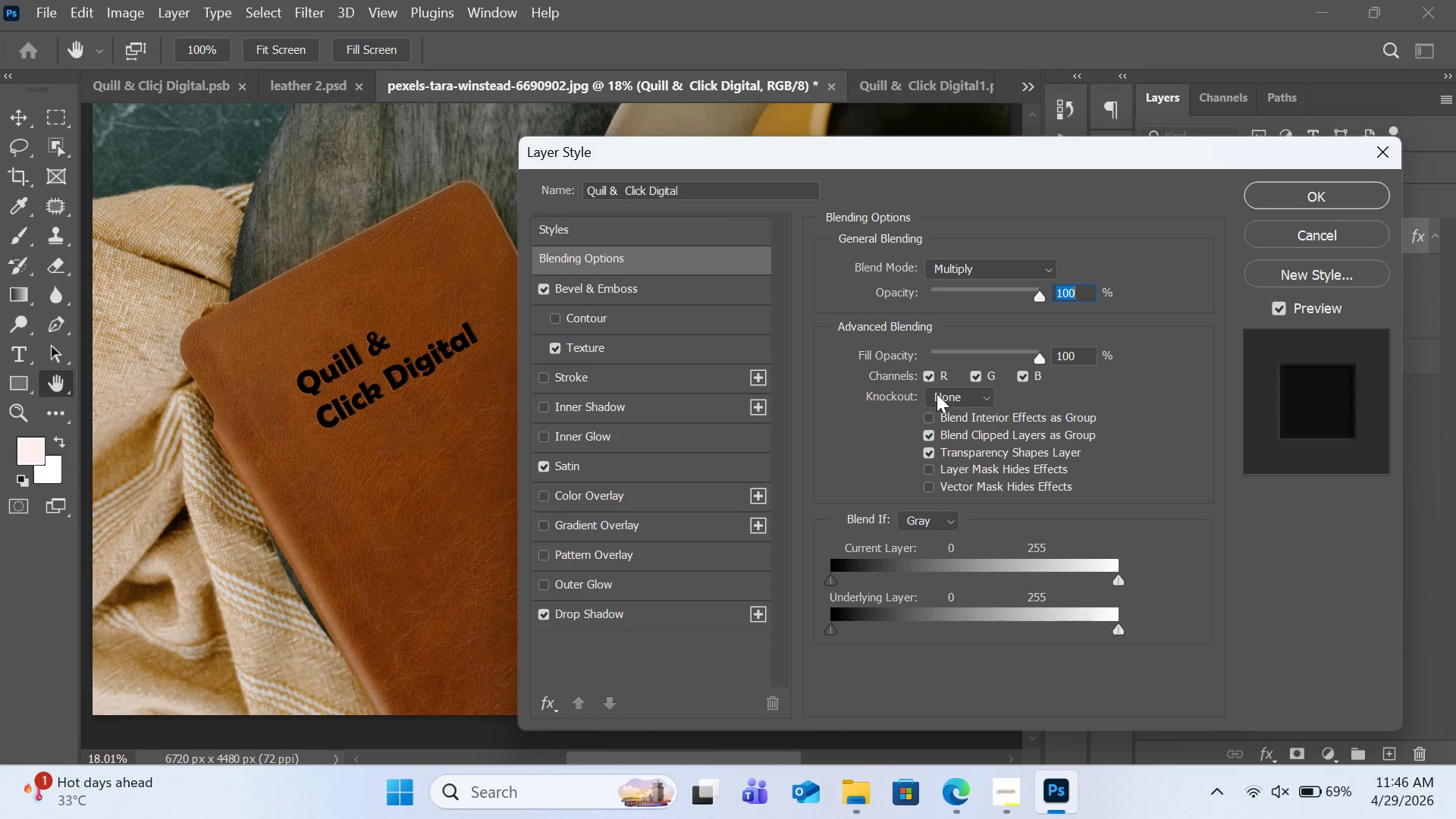 
left_click([1018, 275])
 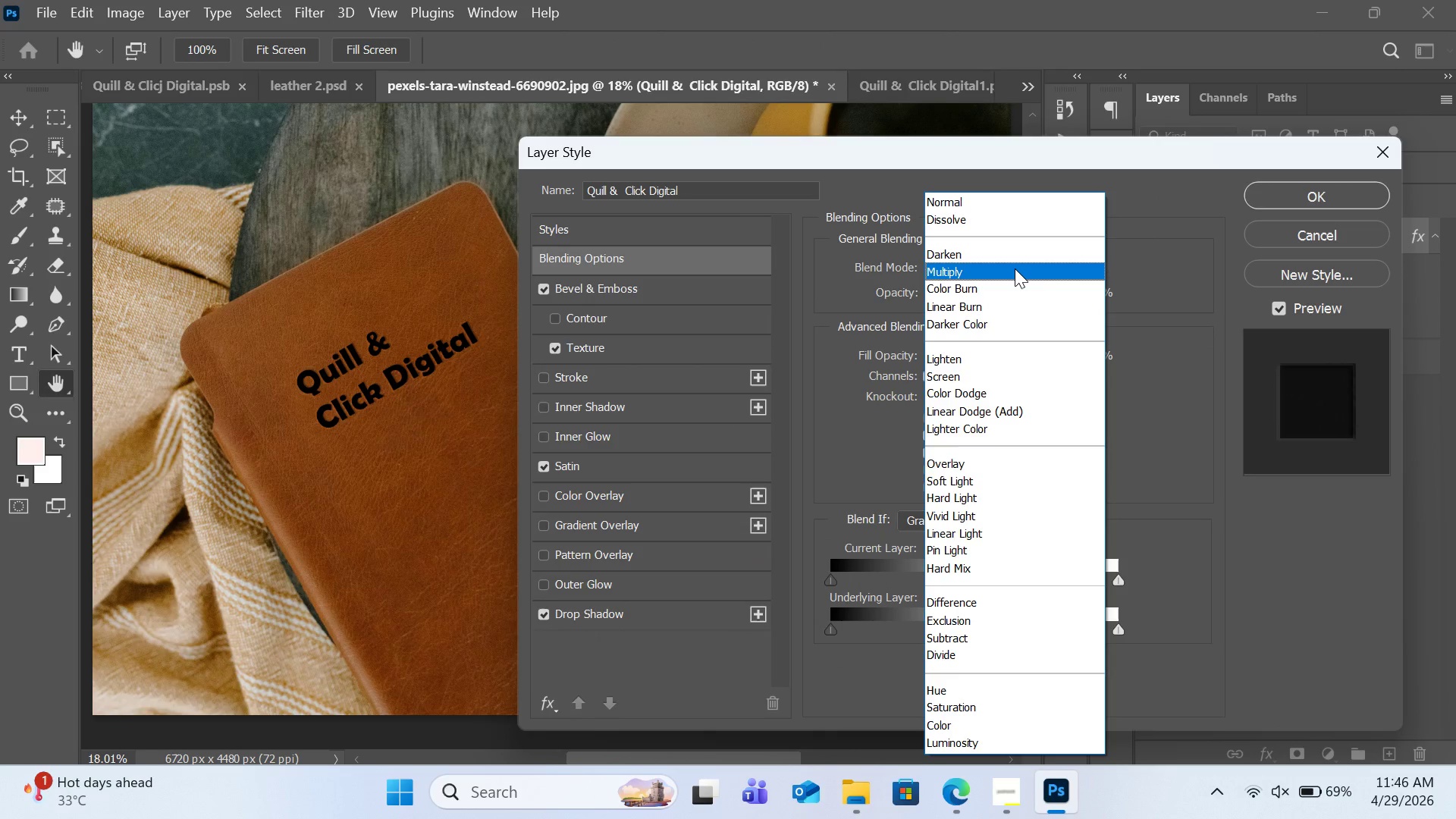 
left_click([1015, 268])
 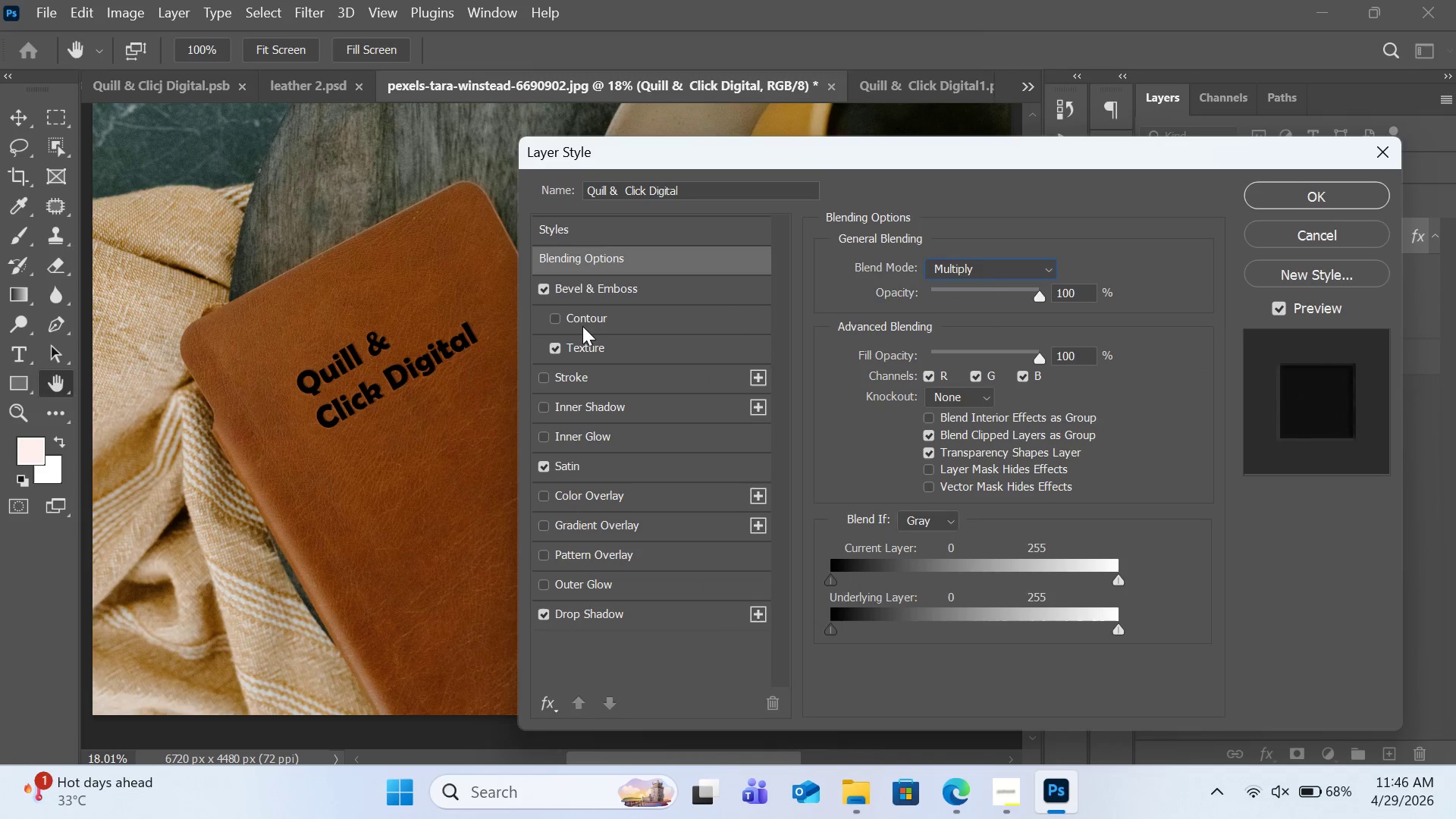 
left_click([582, 326])
 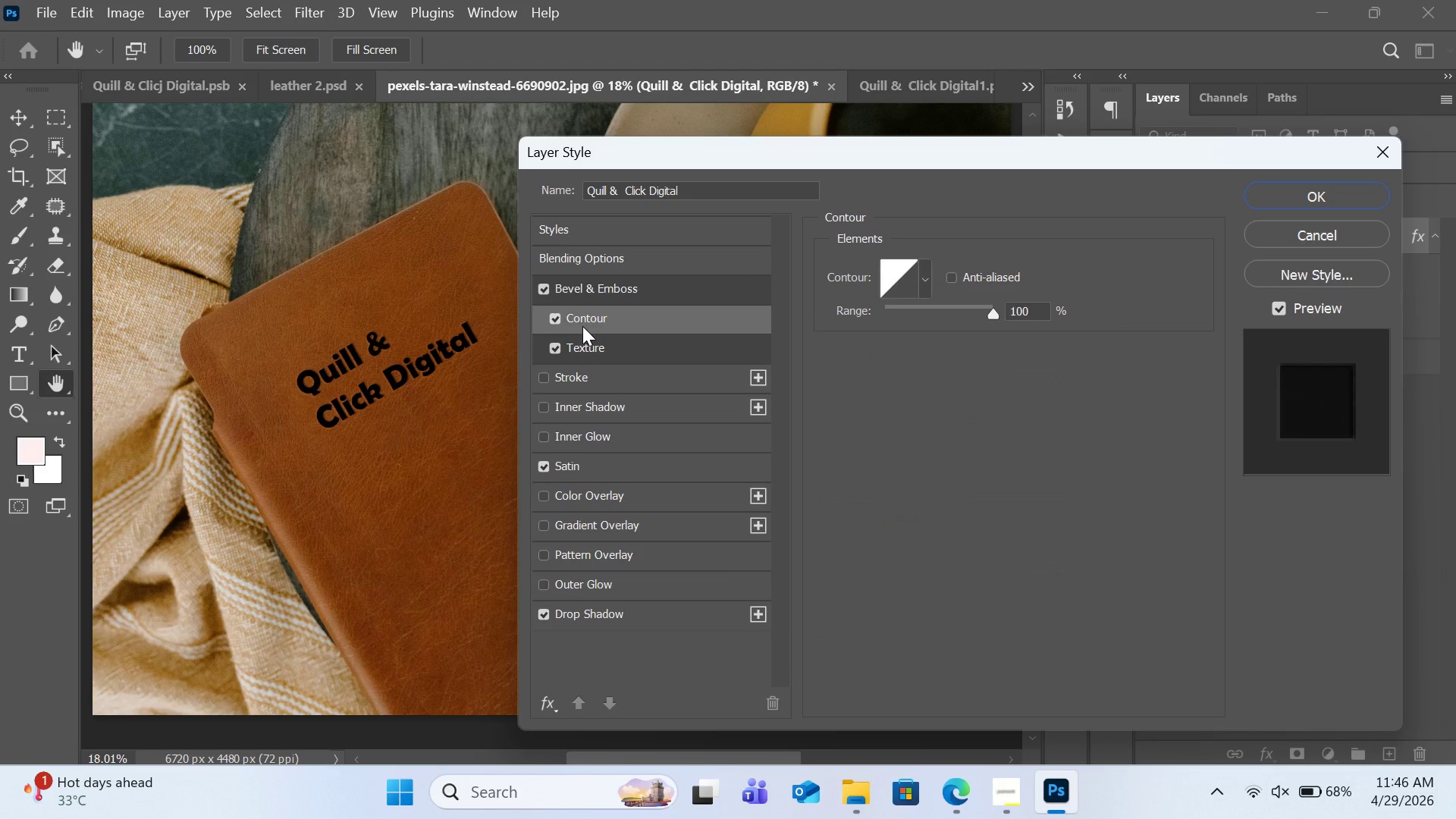 
left_click([582, 326])
 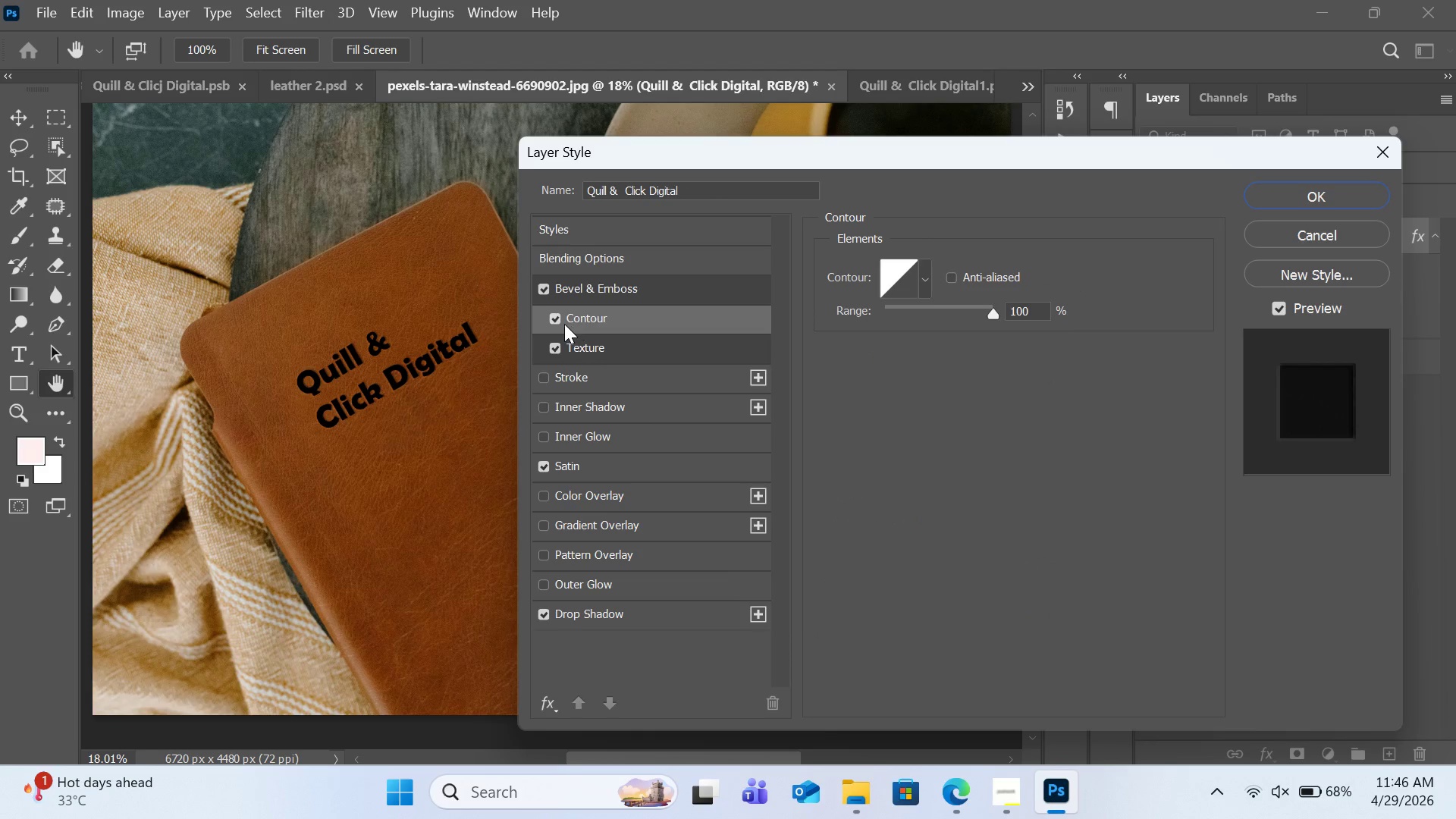 
left_click([557, 317])
 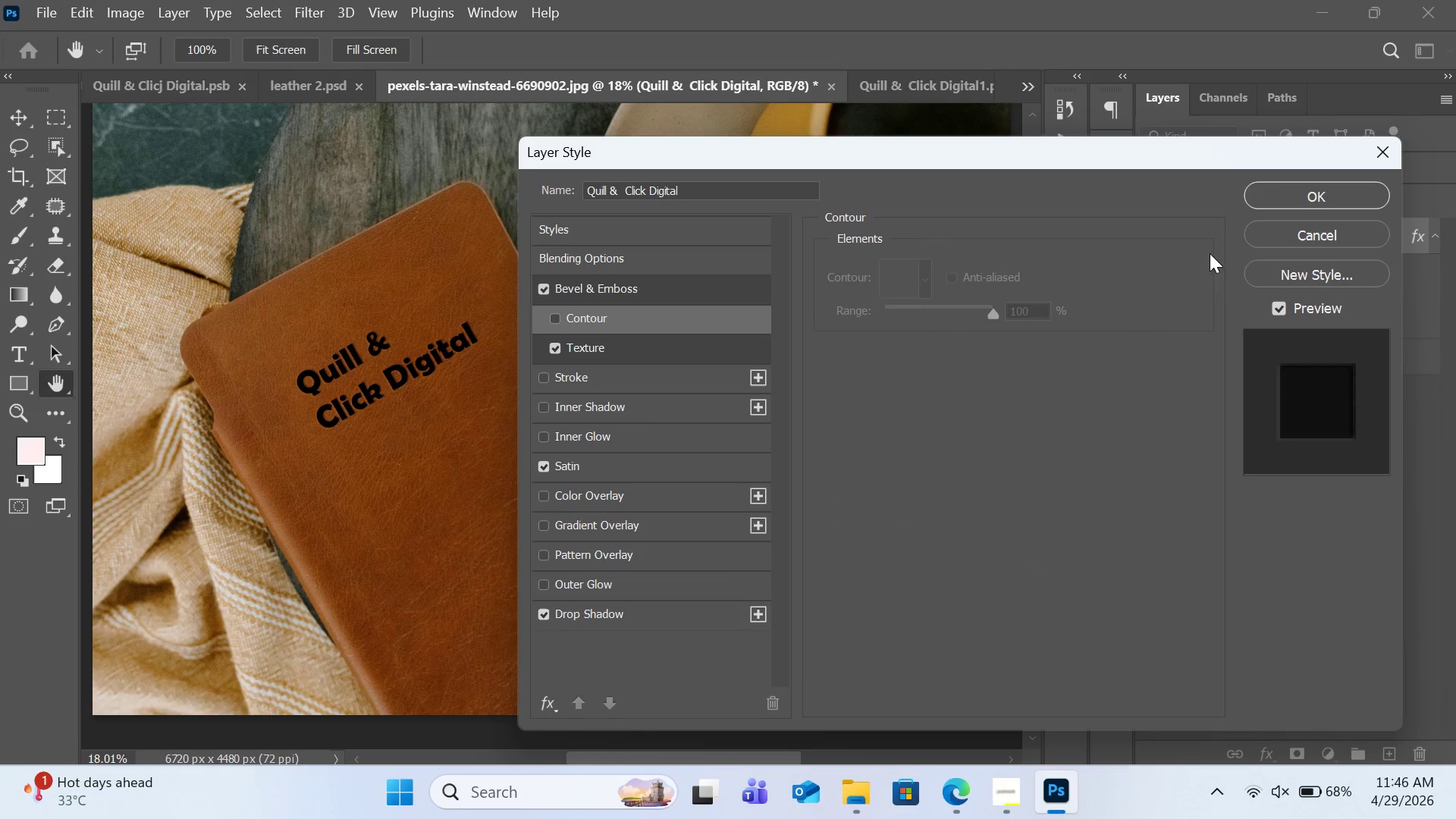 
left_click([1325, 235])
 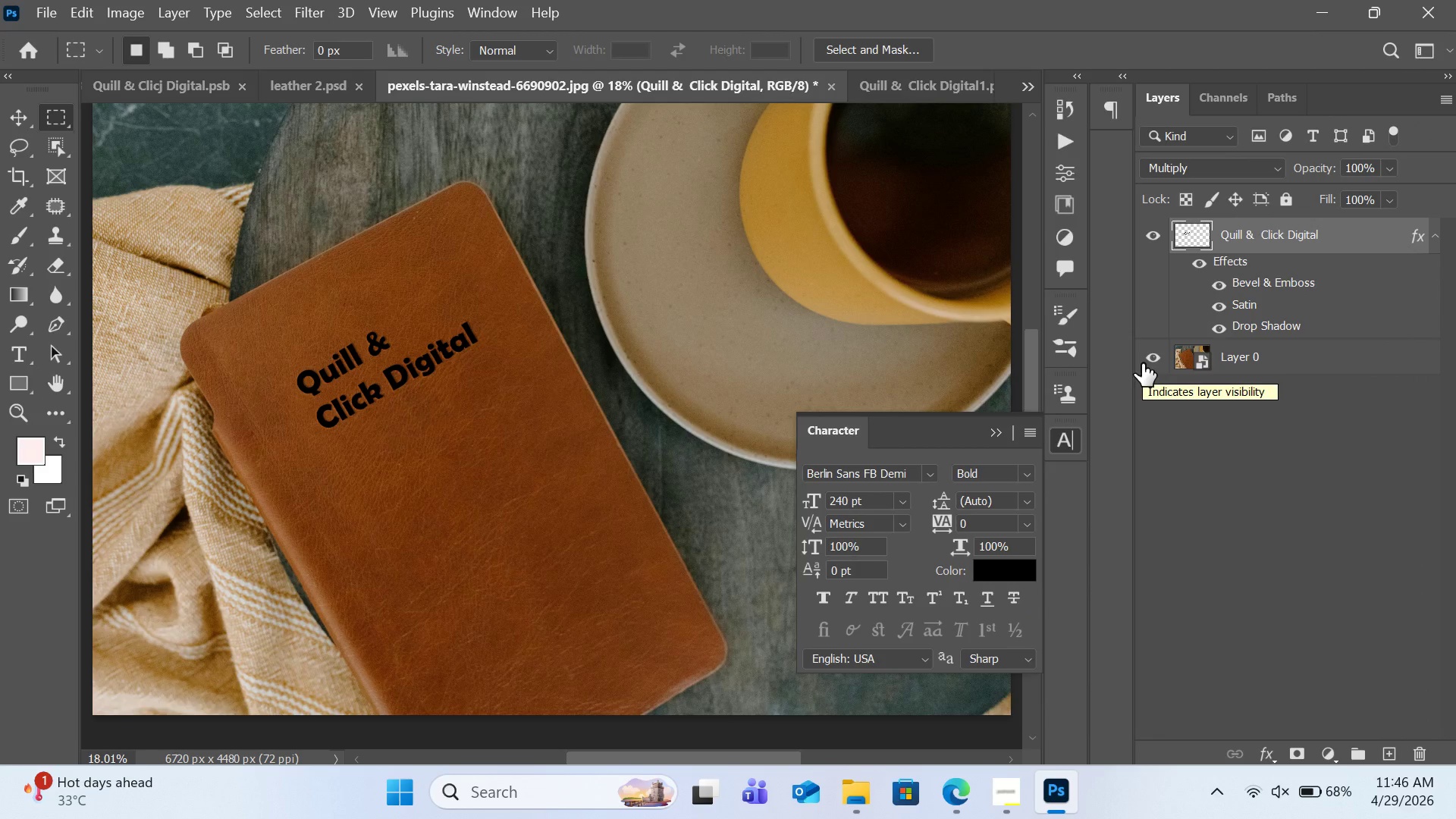 
left_click([1142, 363])
 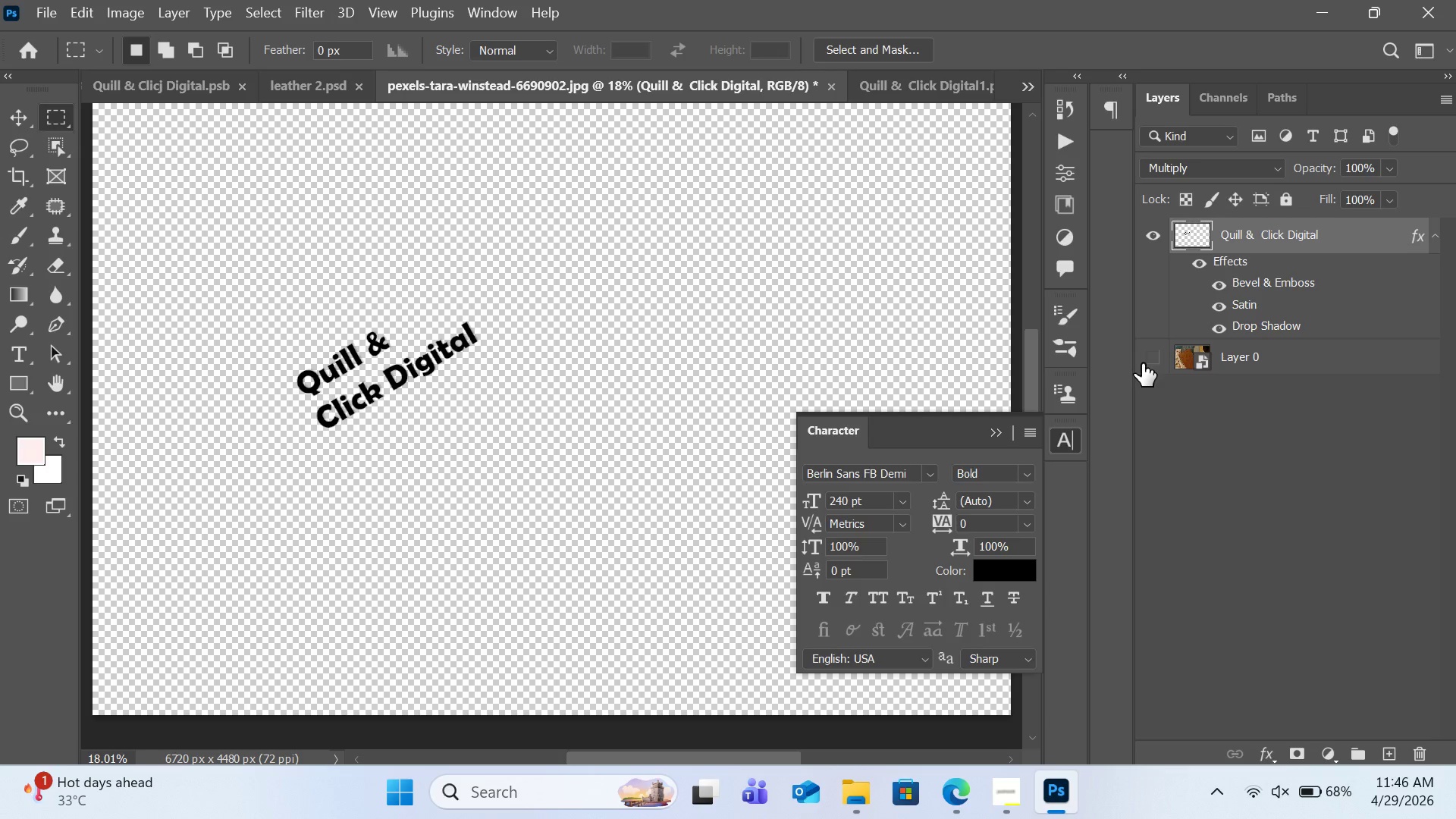 
left_click([1142, 363])
 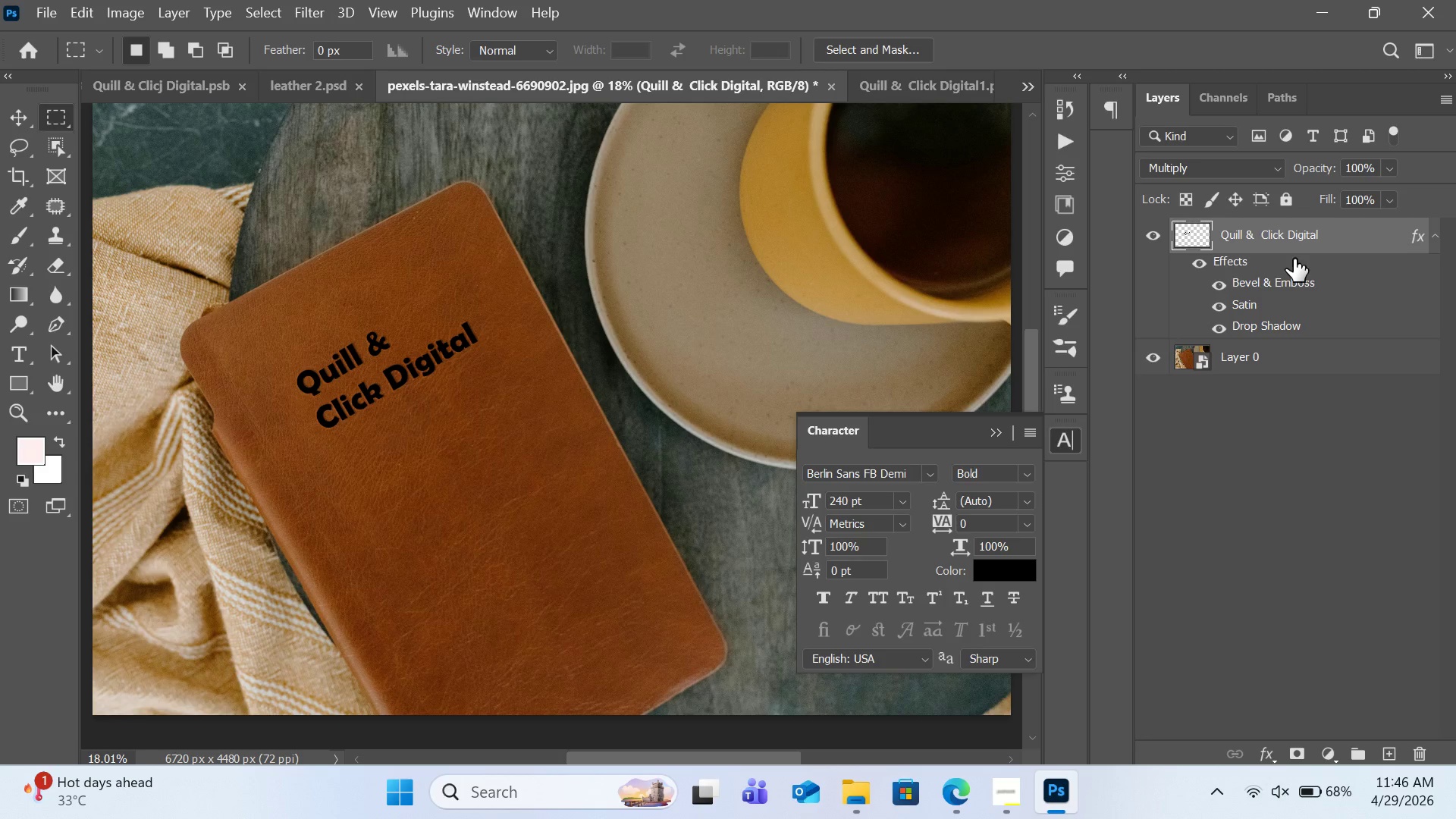 
left_click([1258, 249])
 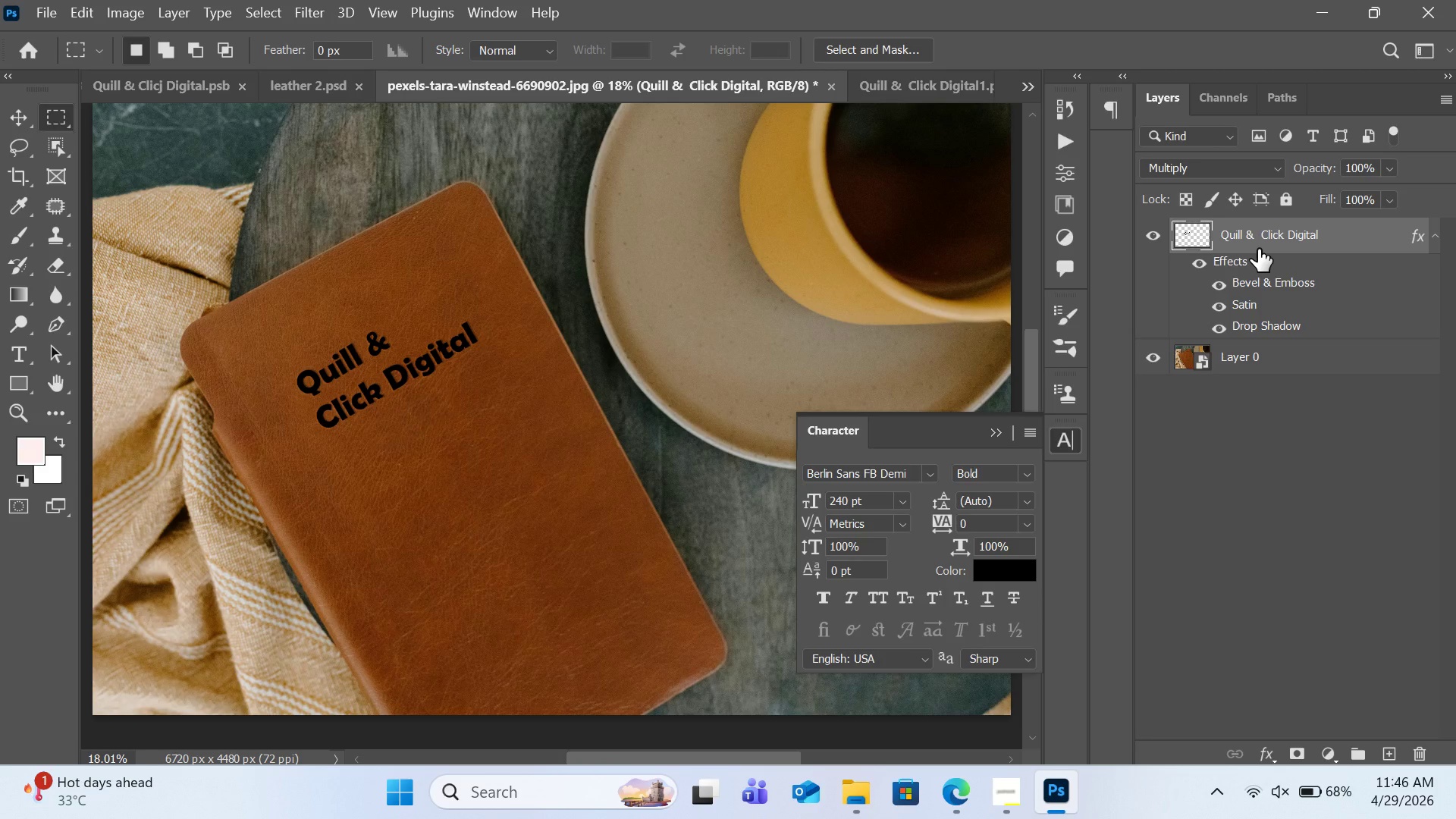 
wait(24.12)
 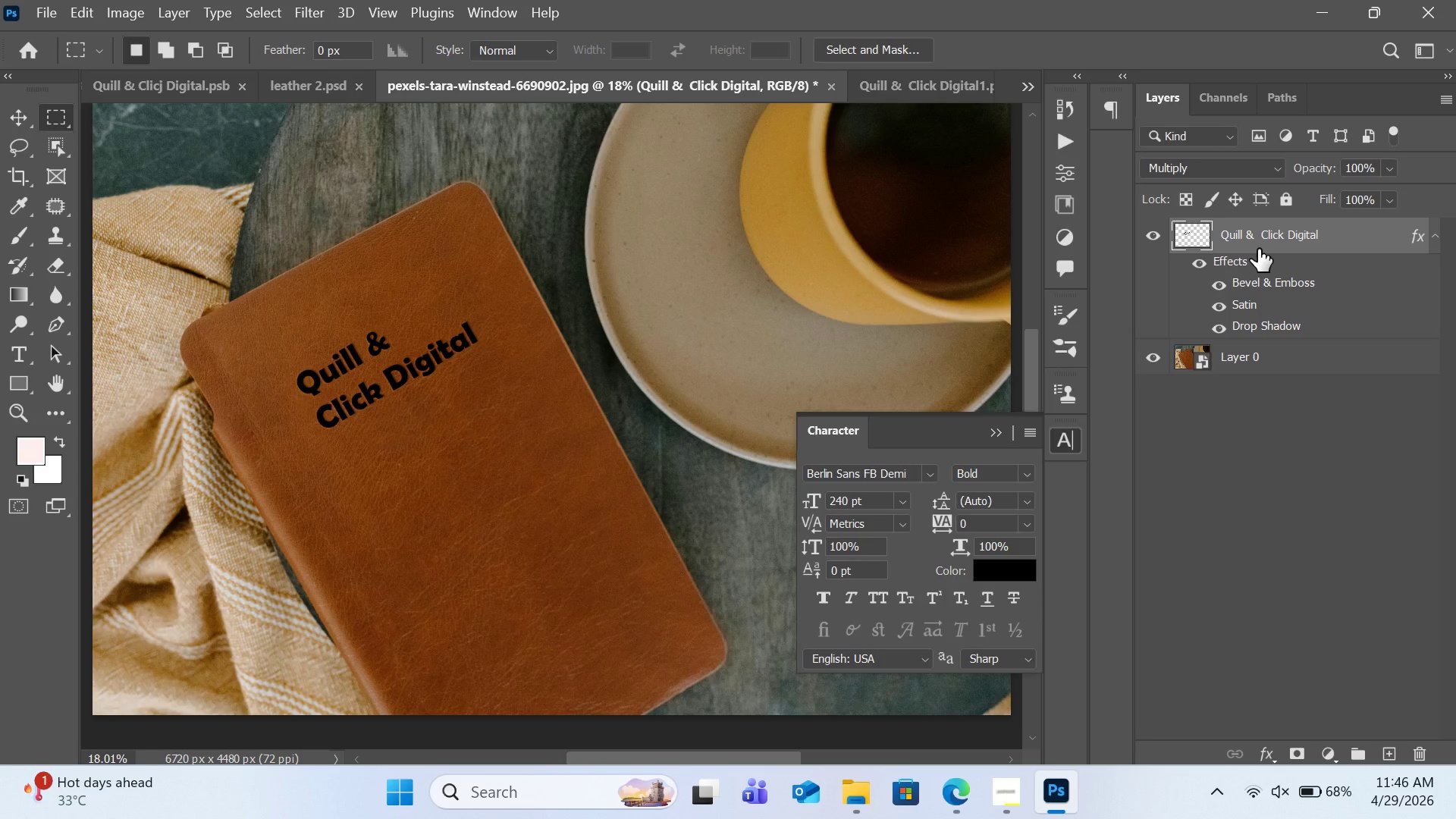 
left_click([320, 84])
 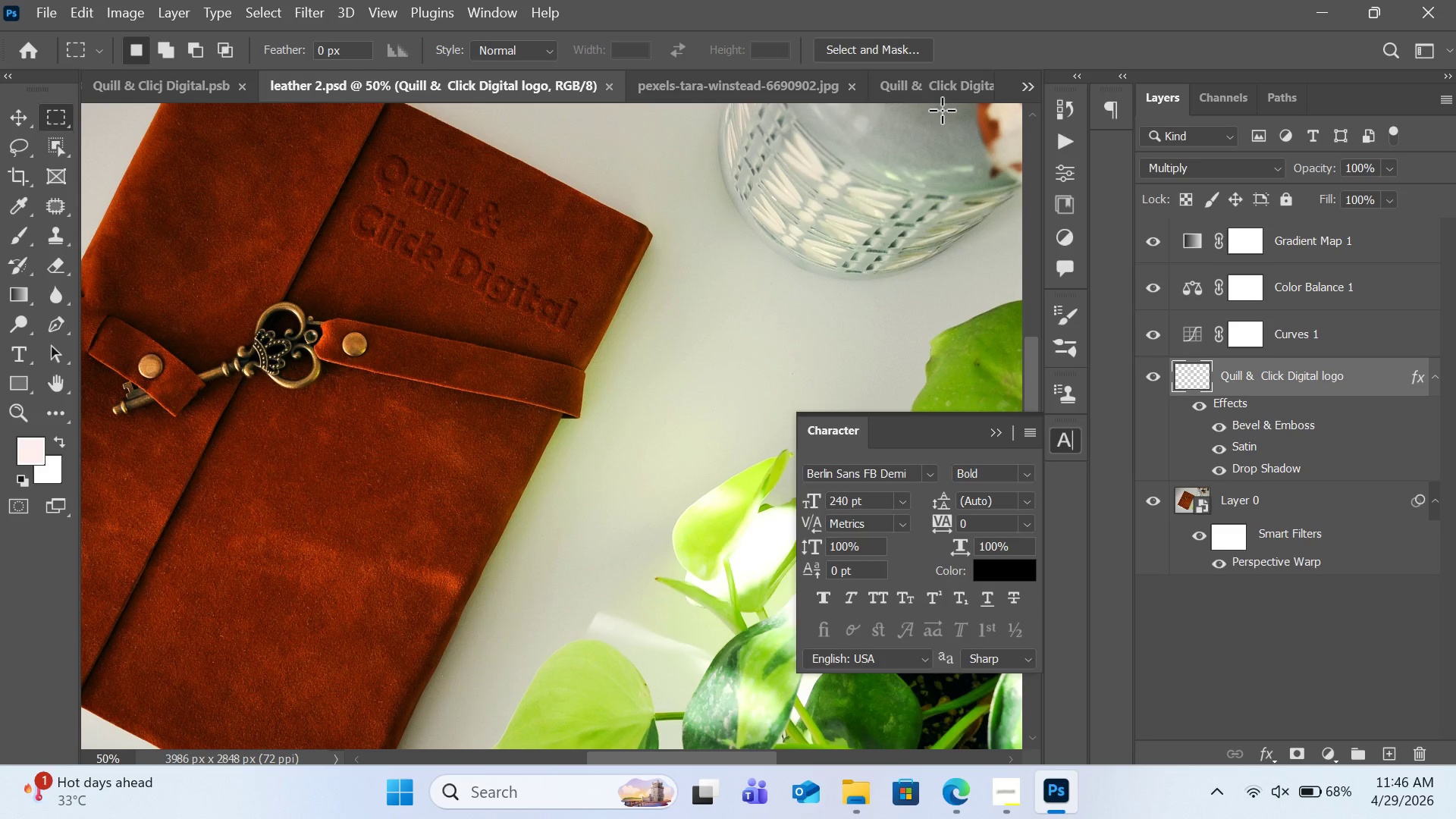 
wait(10.81)
 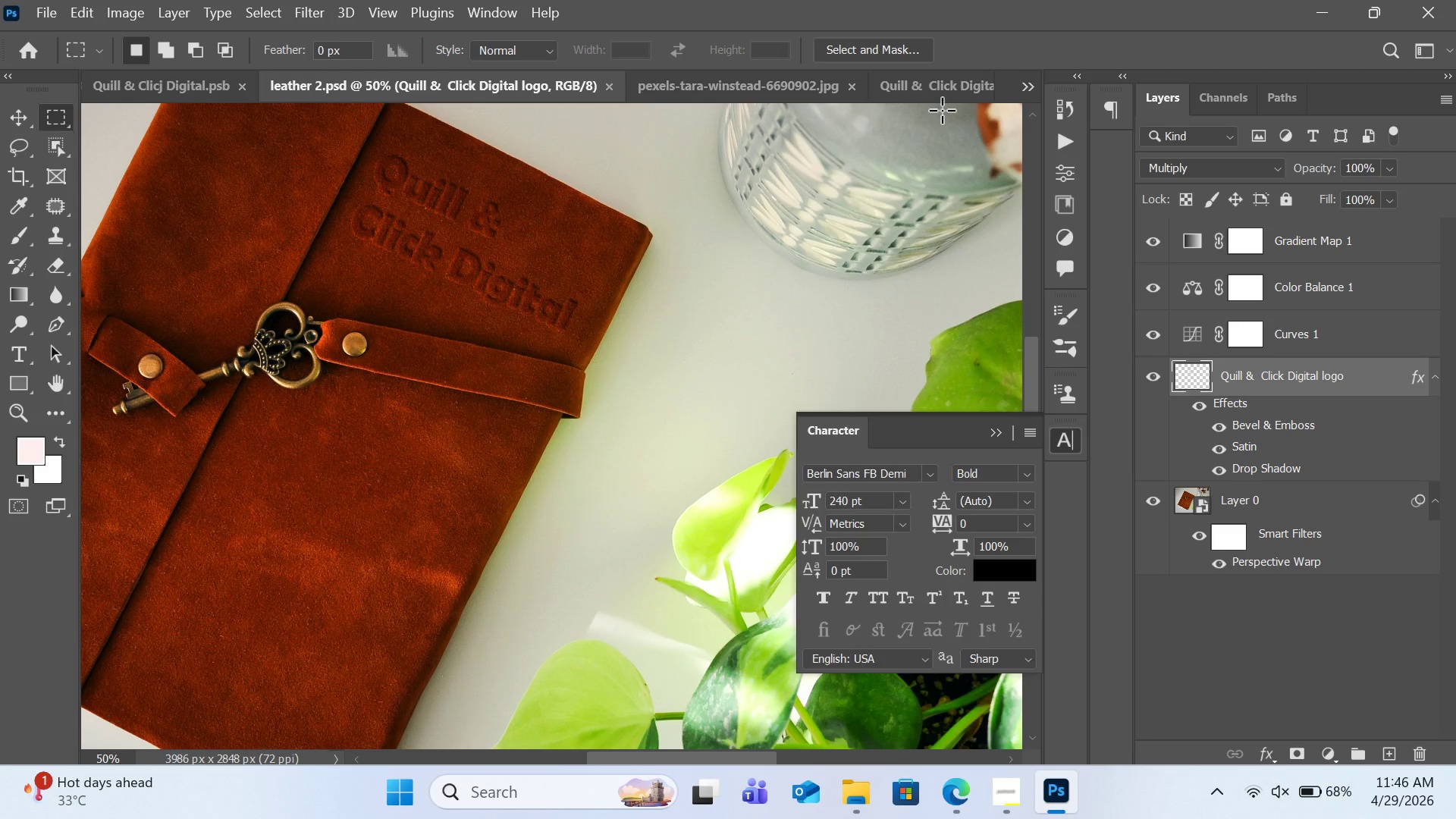 
left_click([1162, 385])
 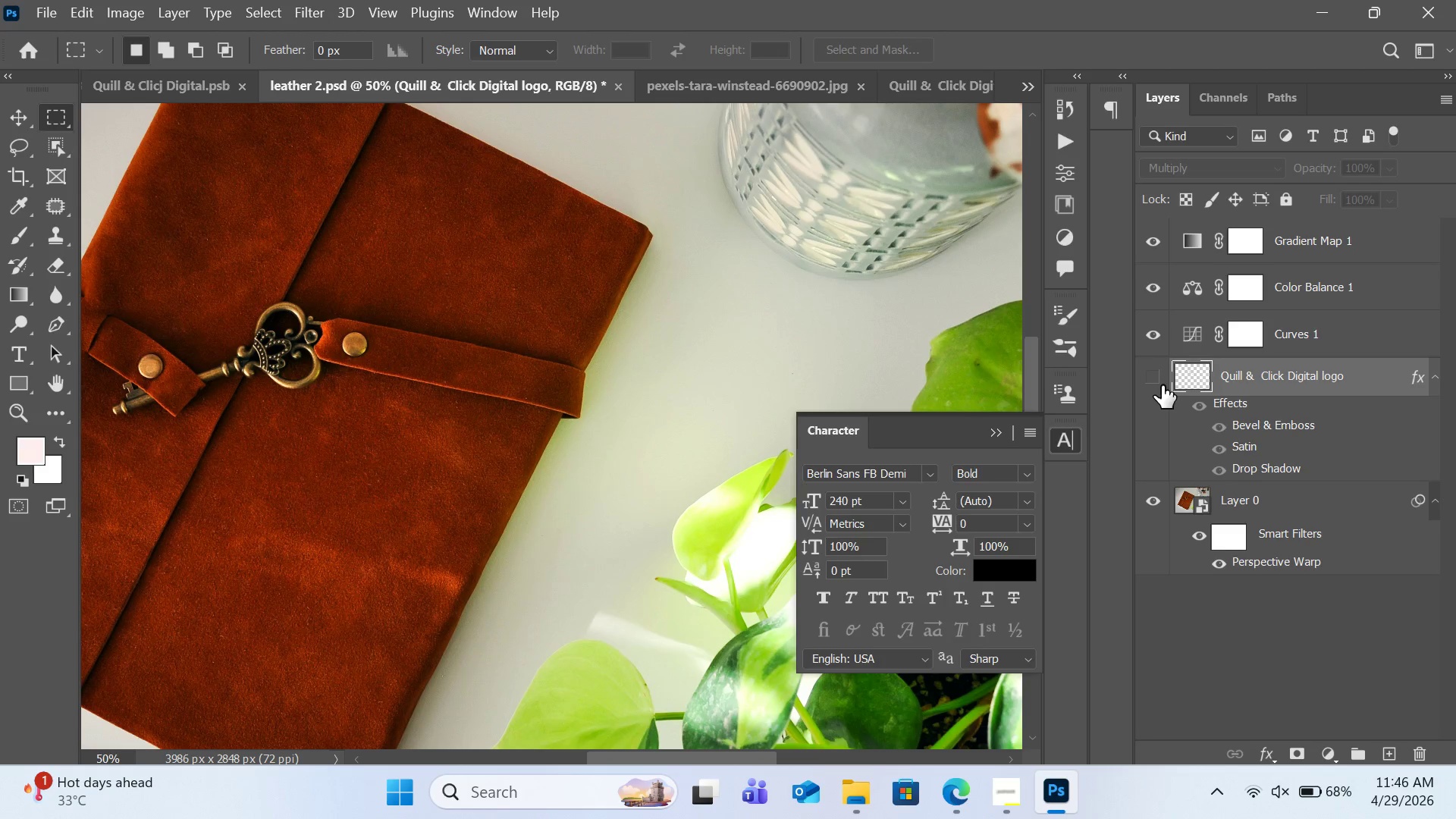 
left_click([1162, 385])
 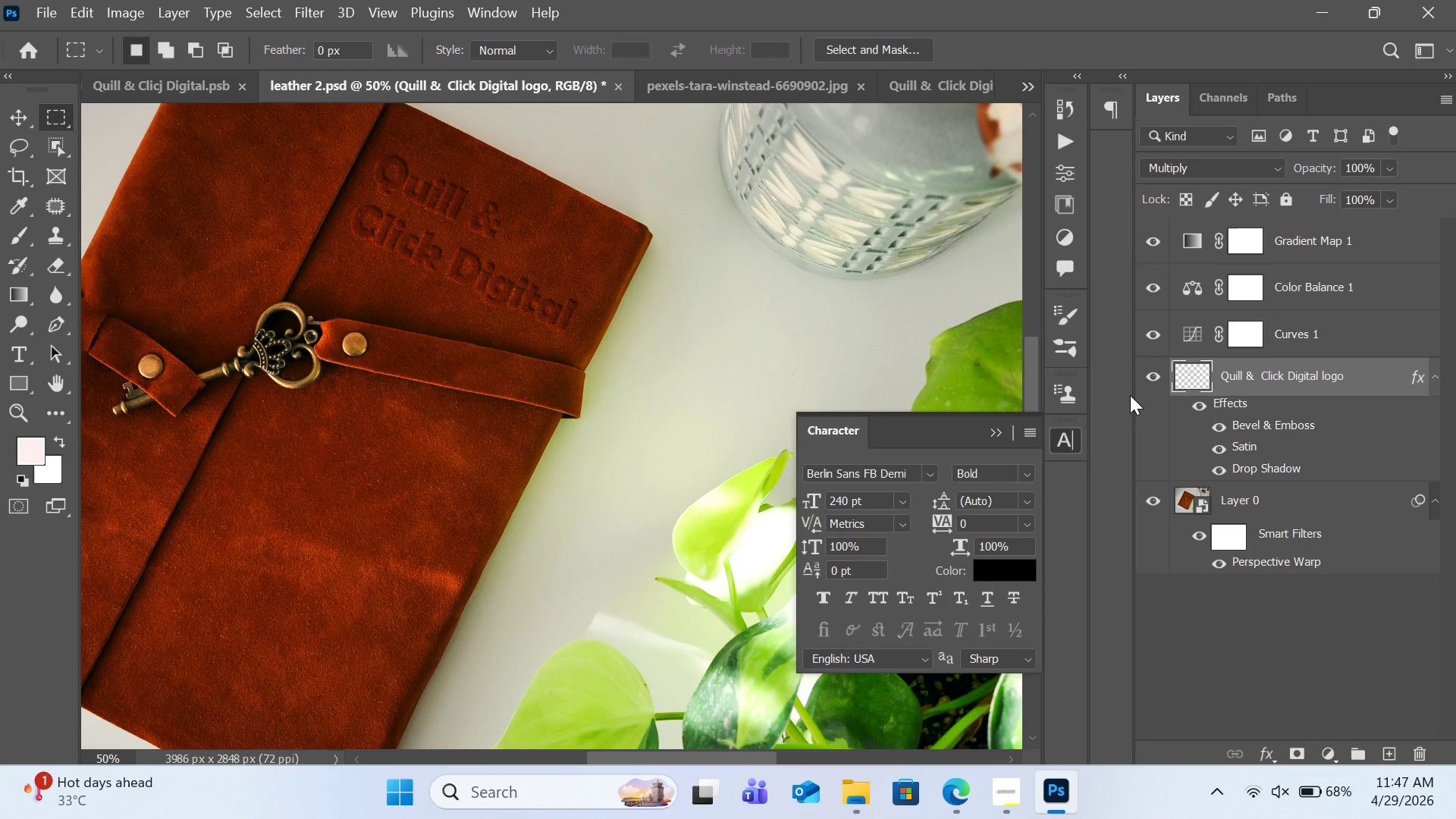 
wait(12.36)
 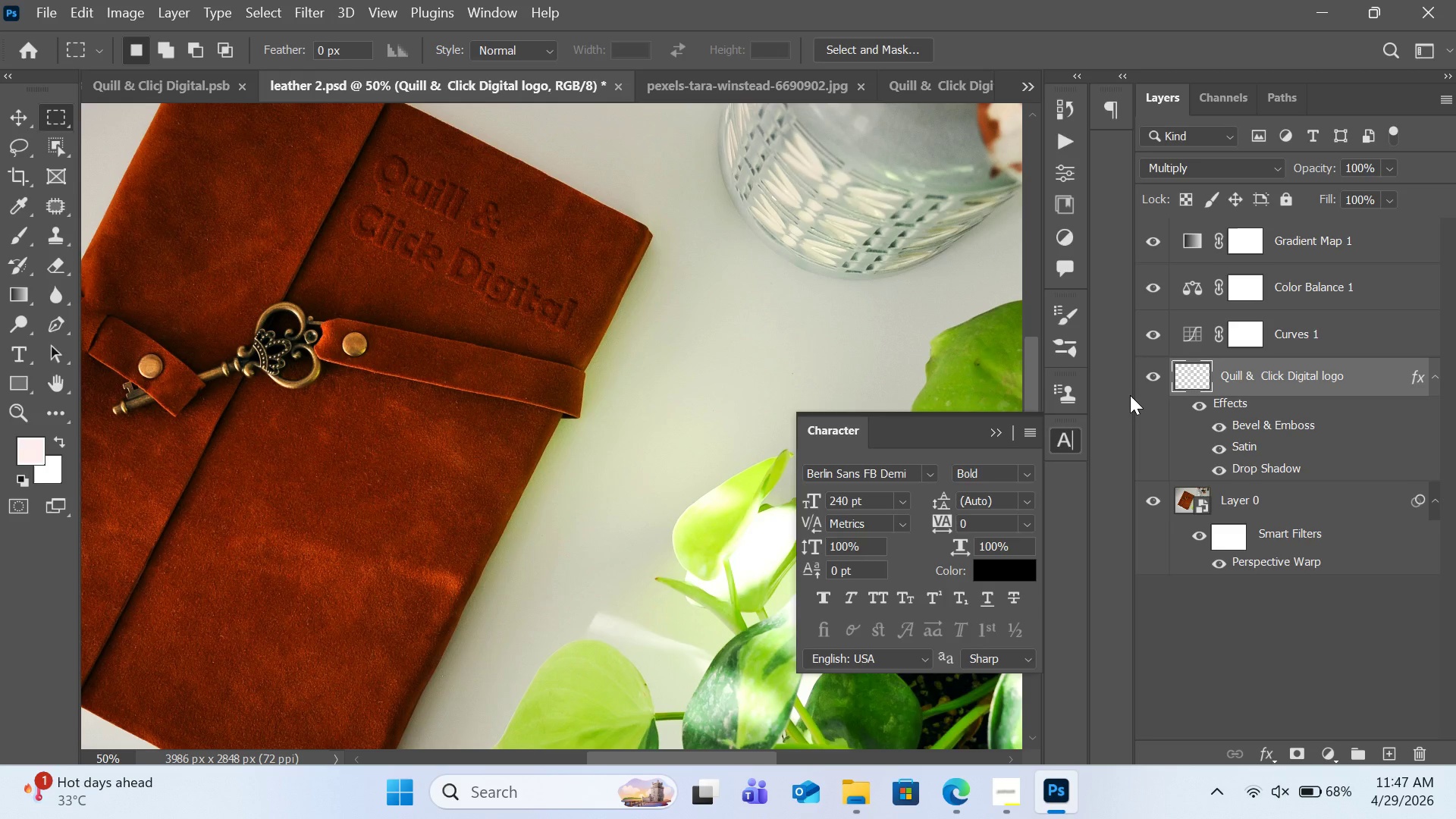 
left_click([753, 86])
 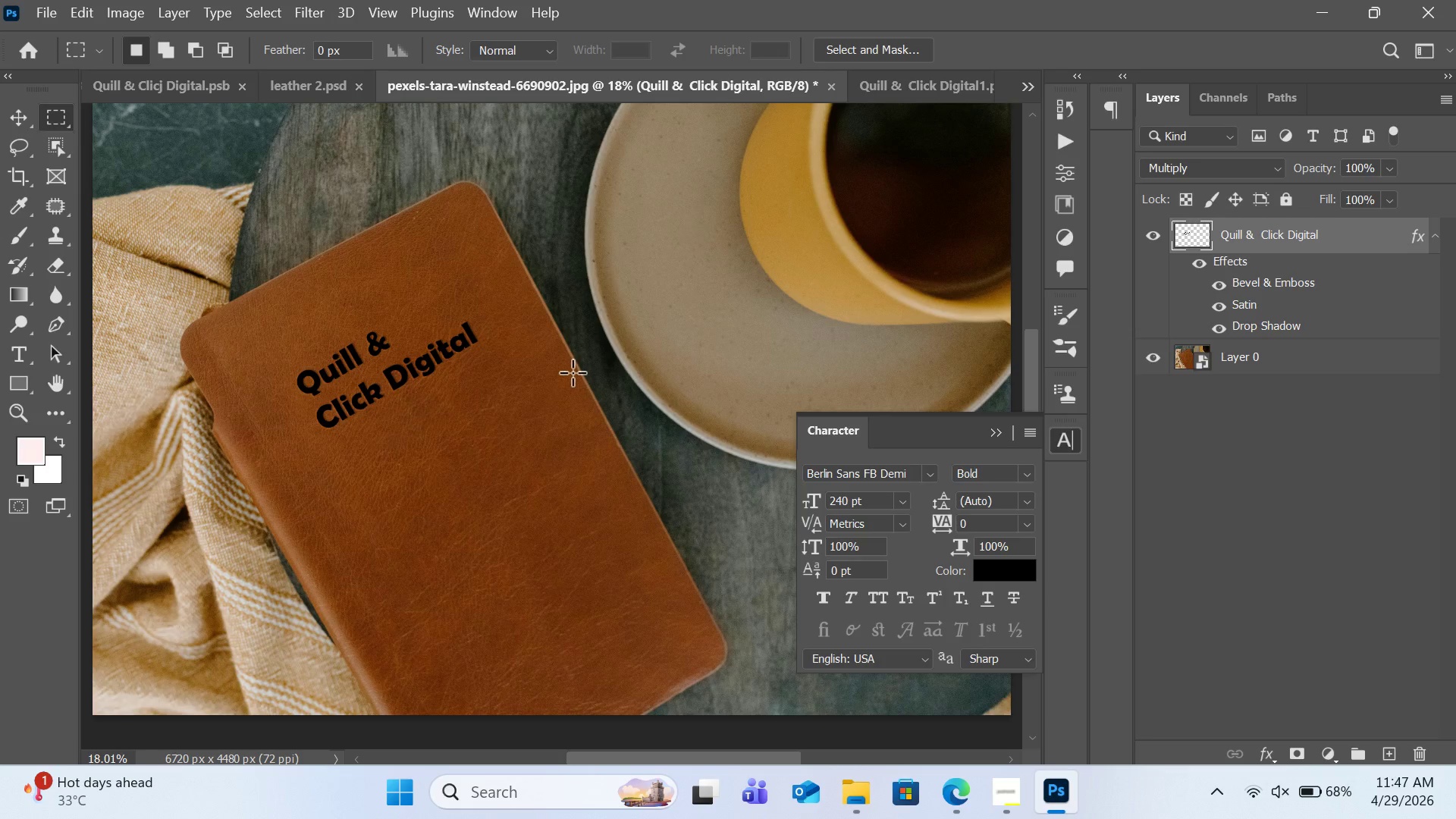 
scroll: coordinate [562, 374], scroll_direction: down, amount: 2.0
 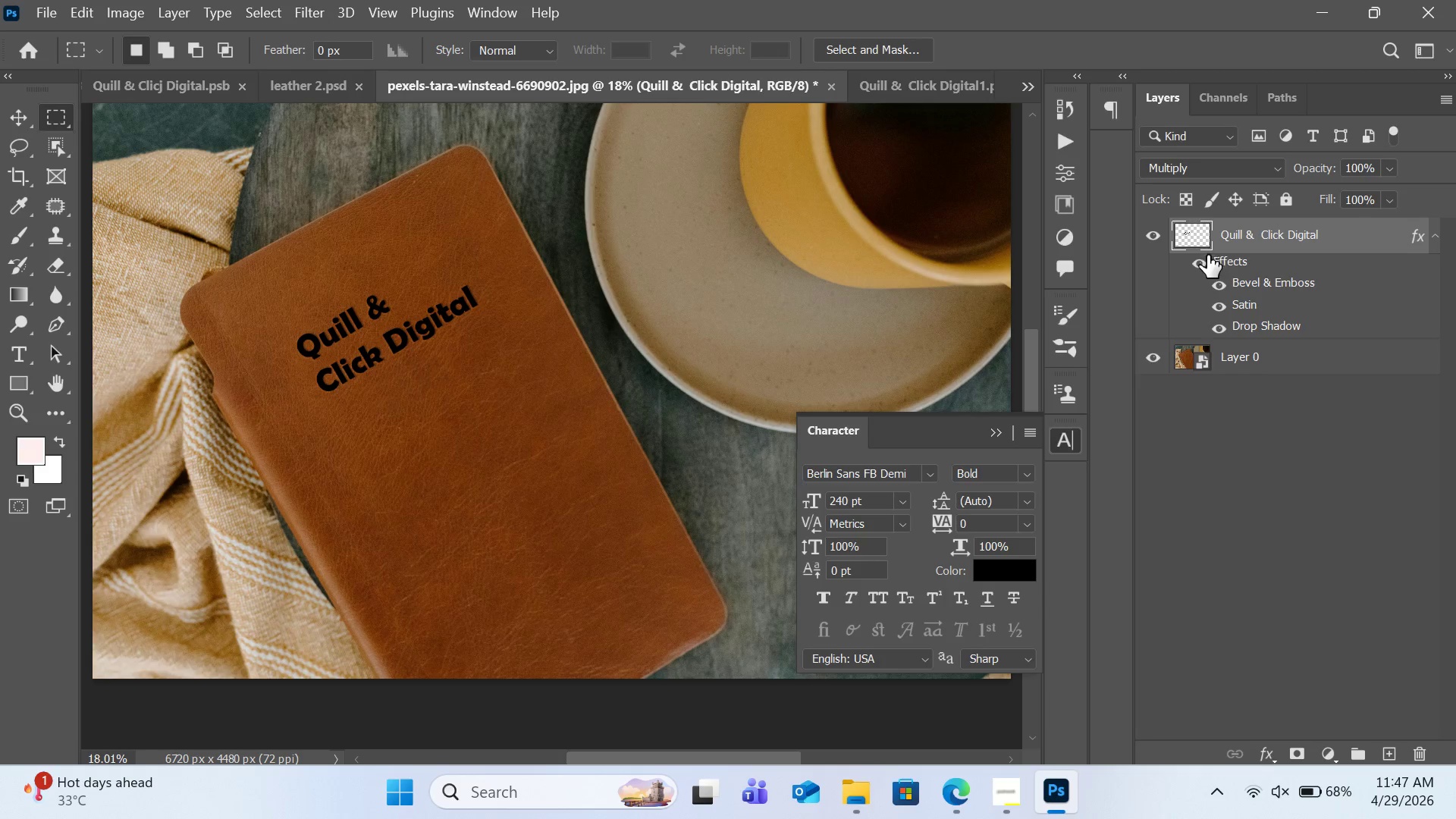 
wait(10.68)
 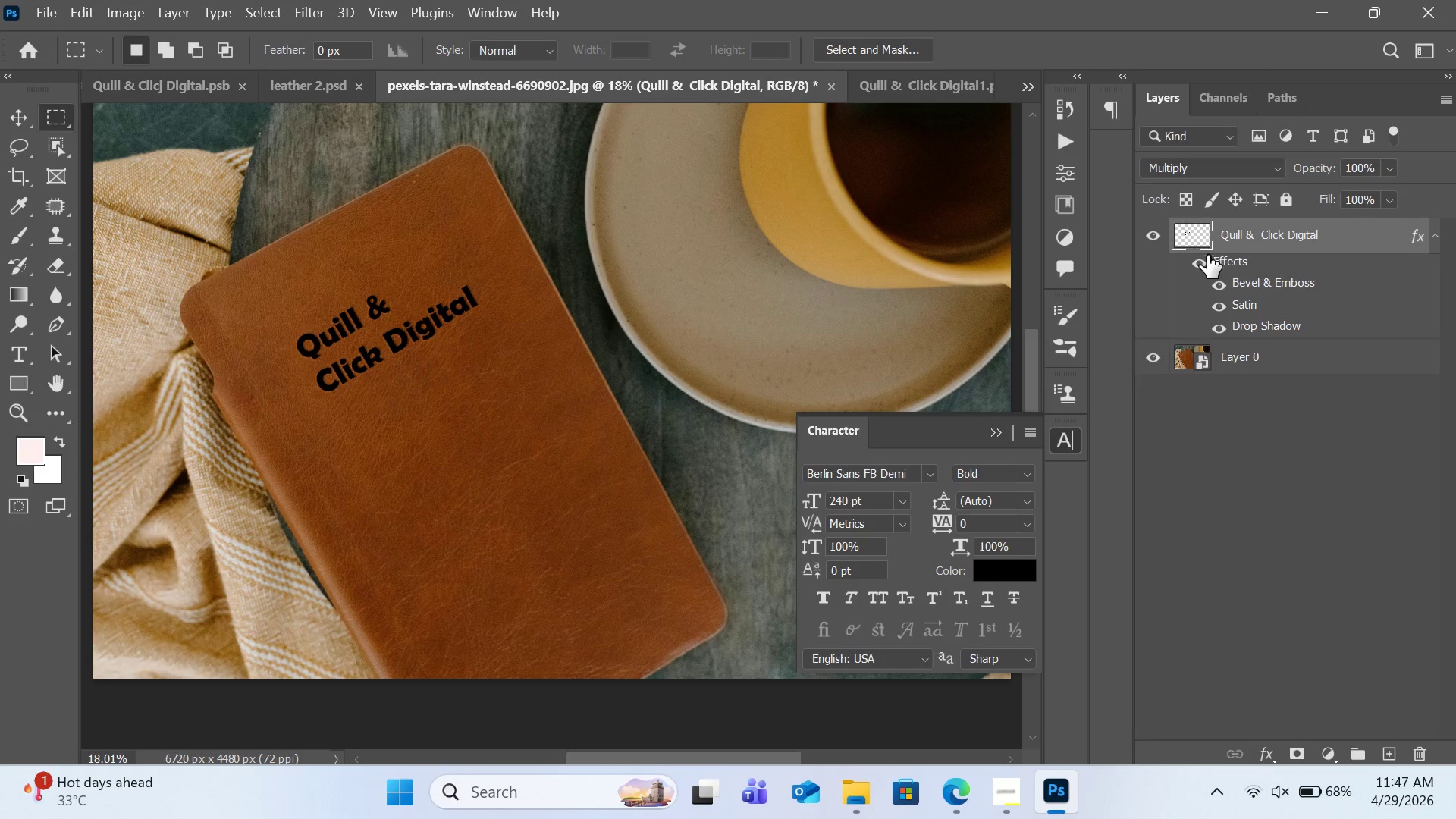 
double_click([1200, 240])
 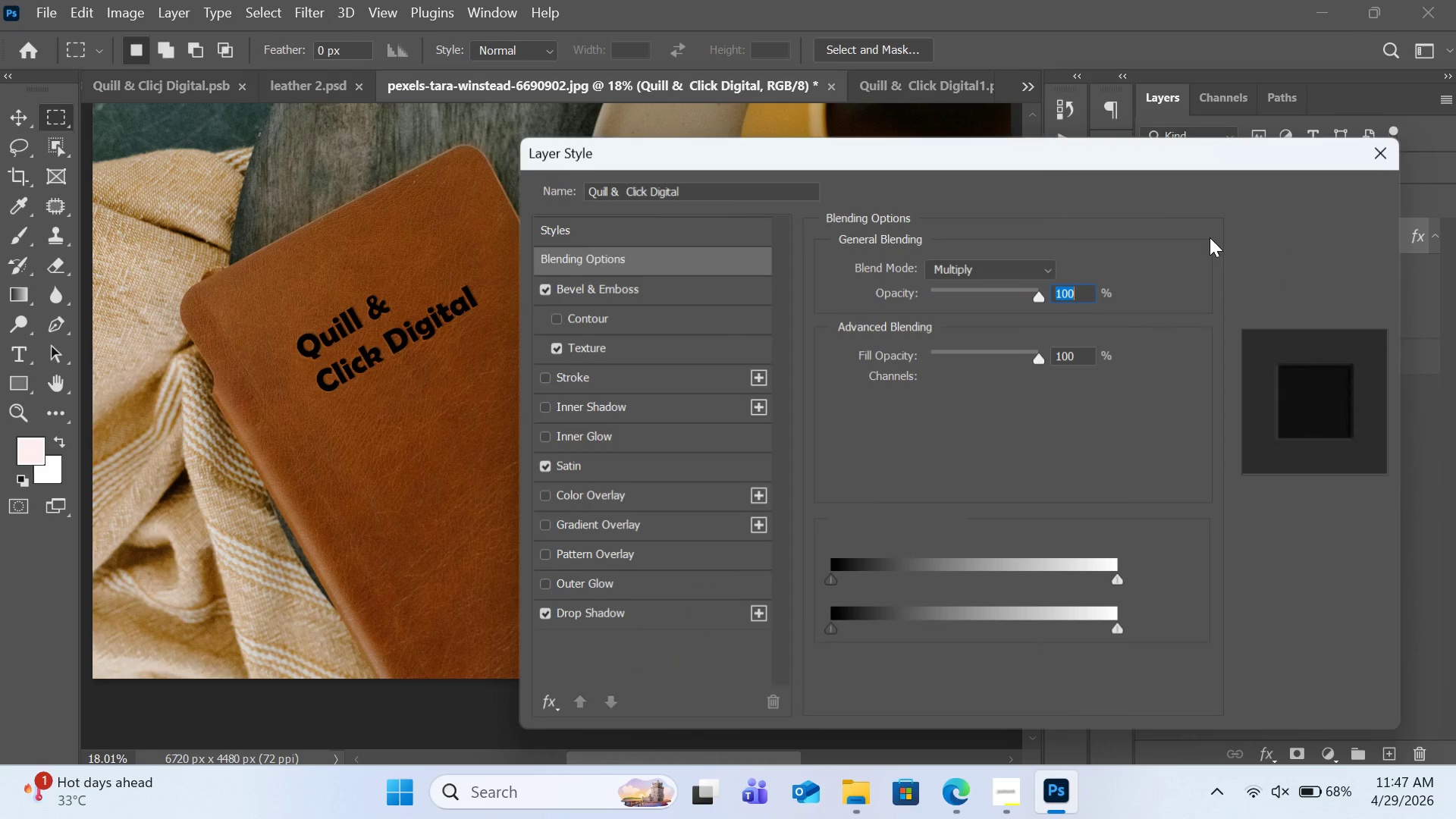 
left_click([1288, 227])
 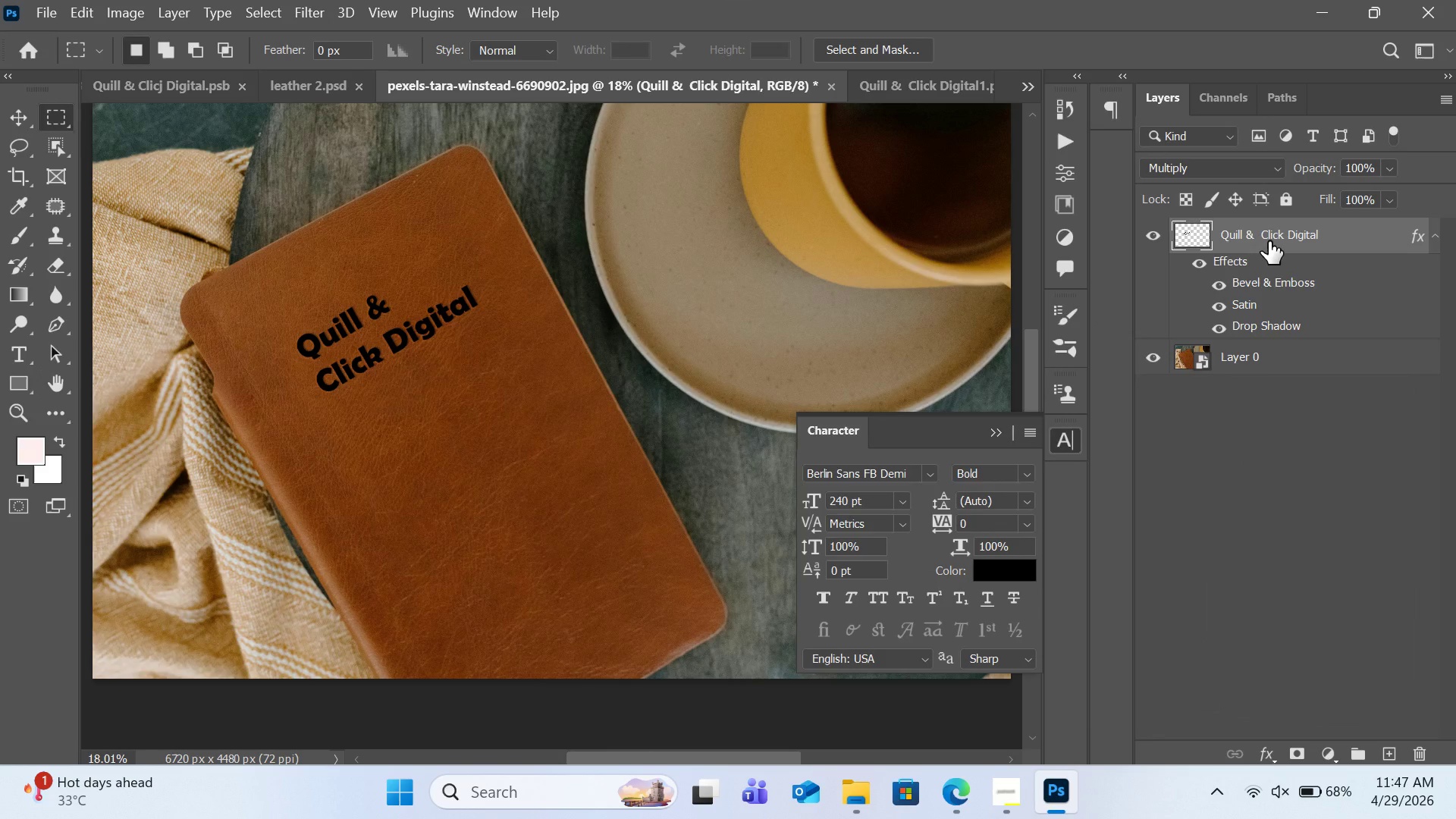 
double_click([1269, 240])
 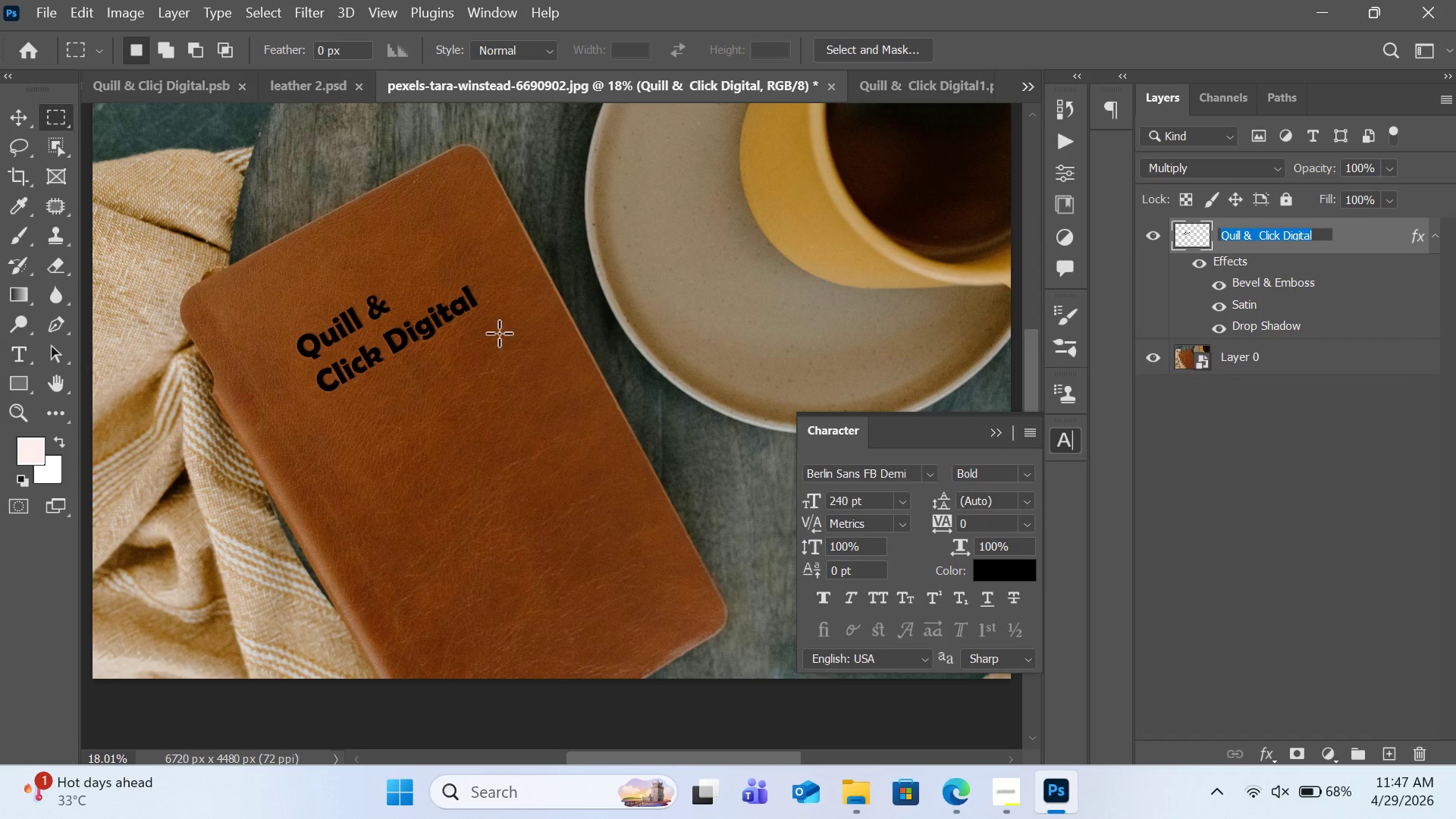 
left_click([1338, 236])
 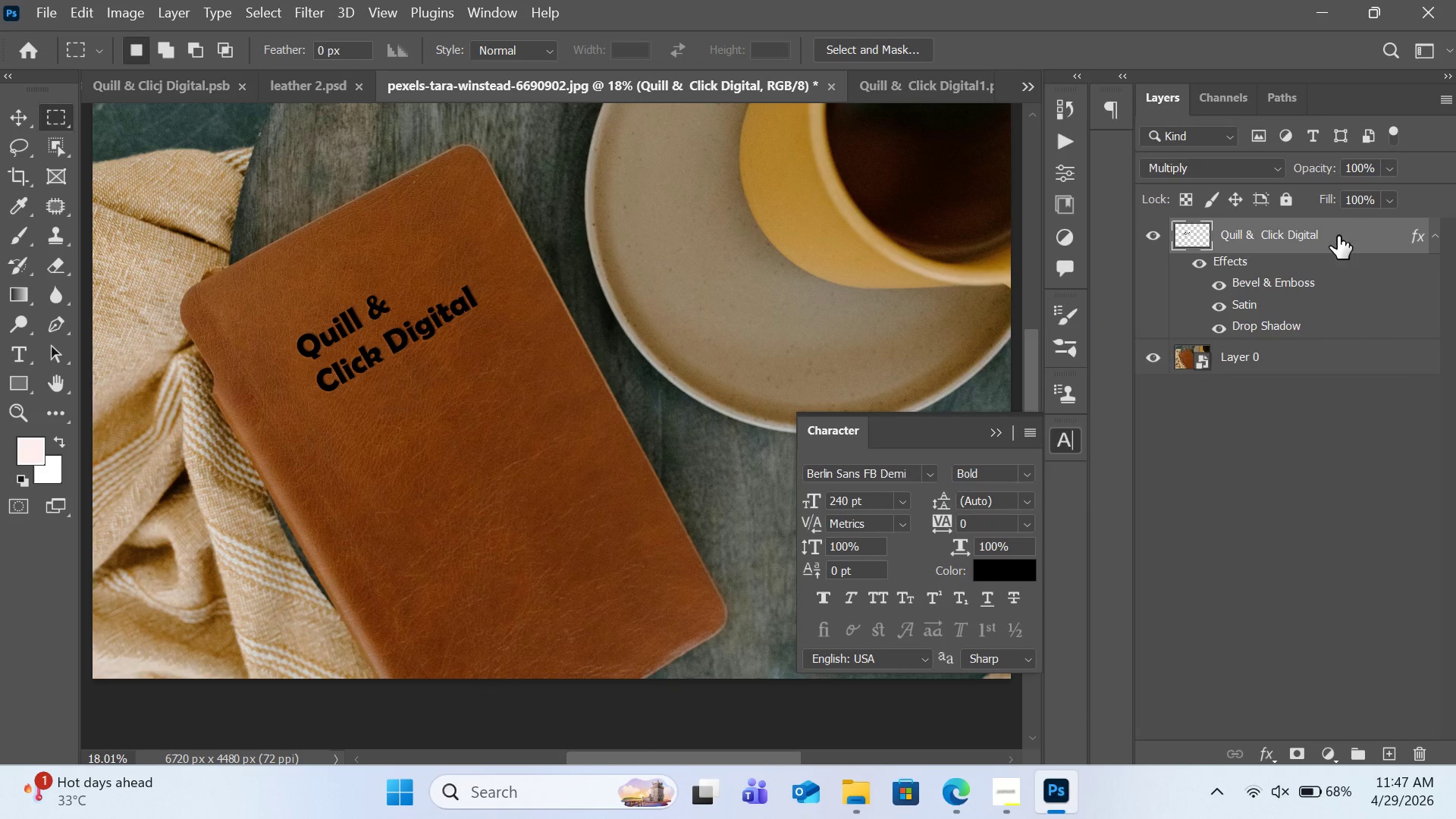 
right_click([1338, 236])
 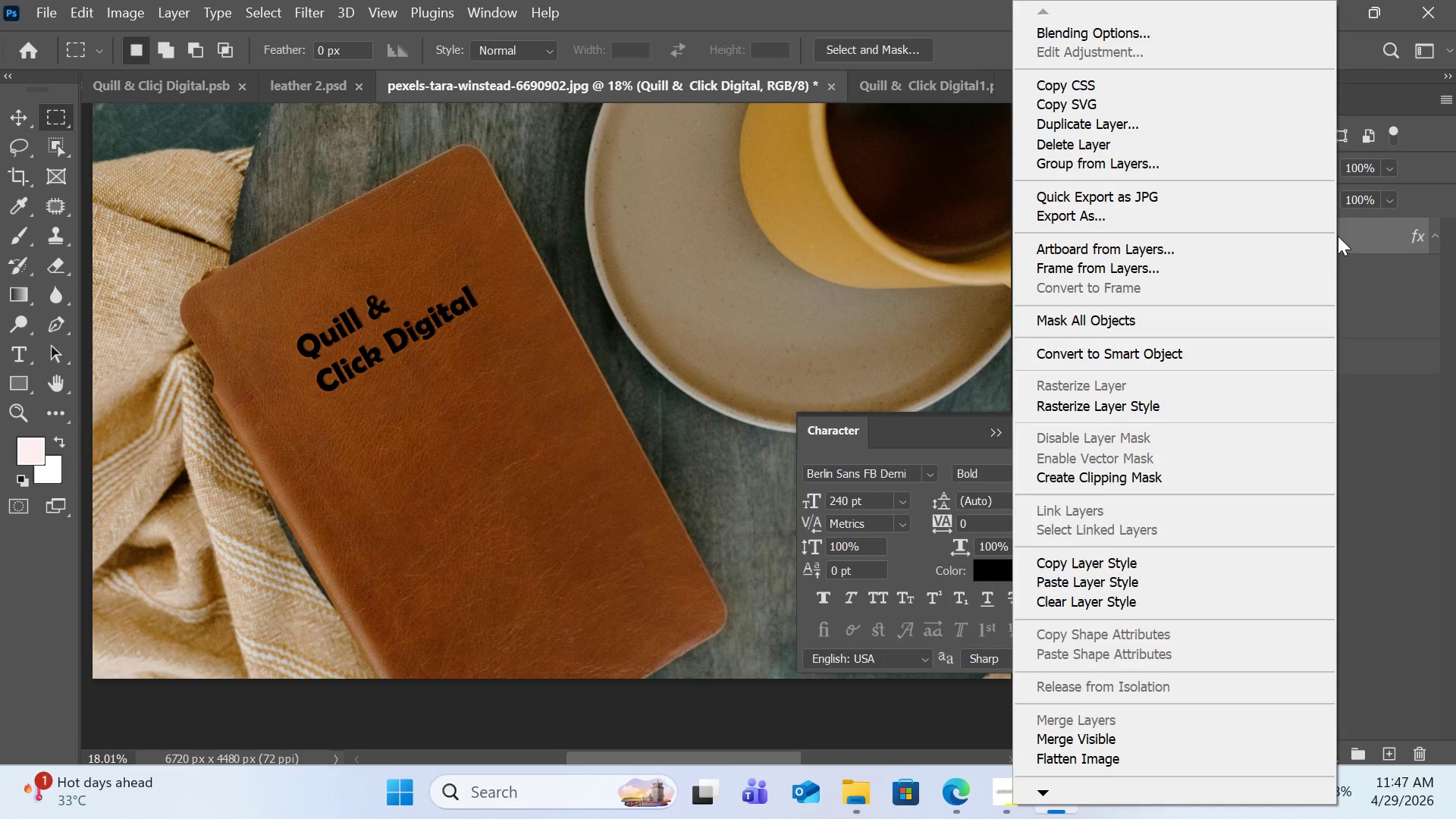 
wait(6.26)
 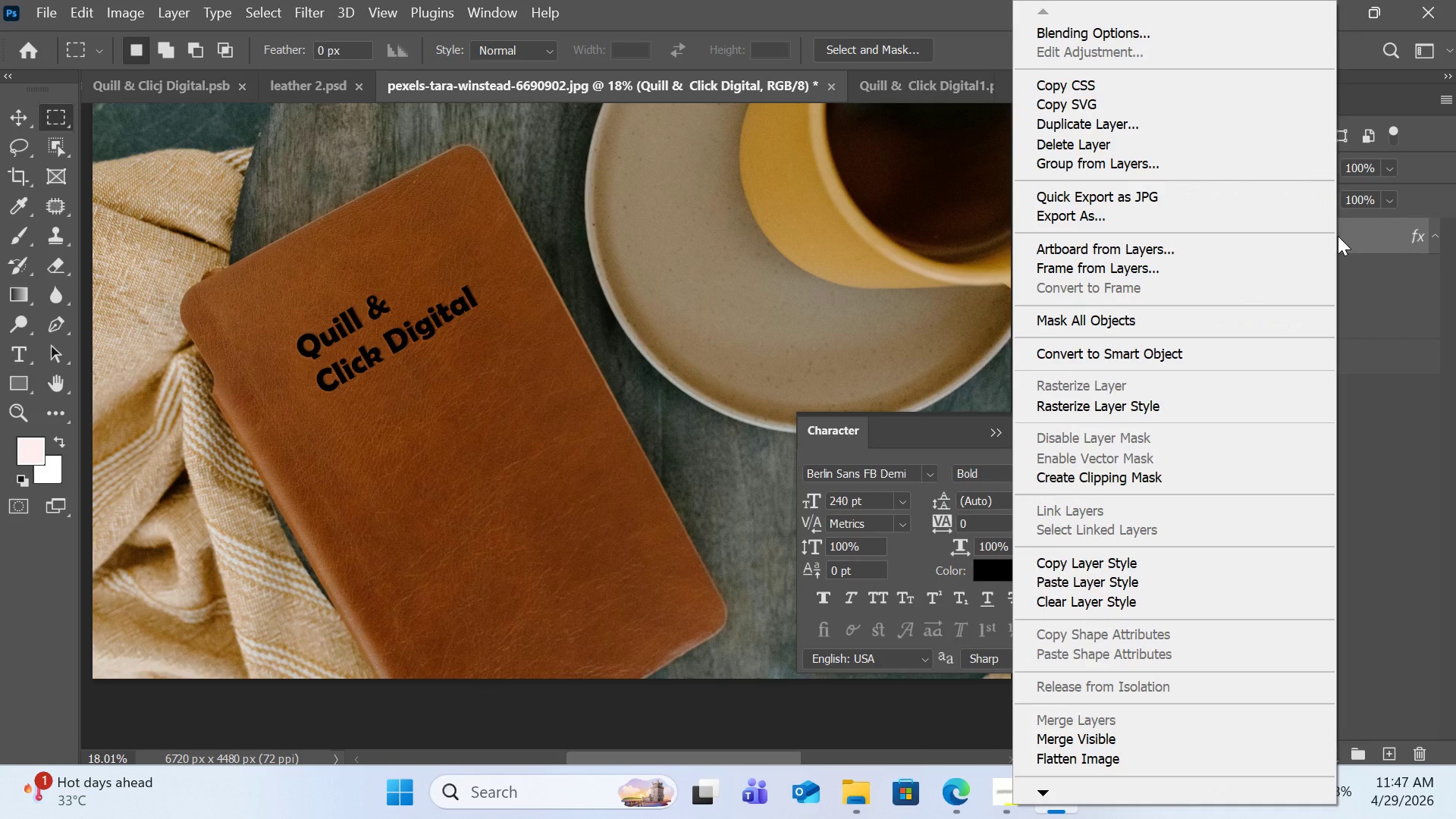 
left_click([1427, 474])
 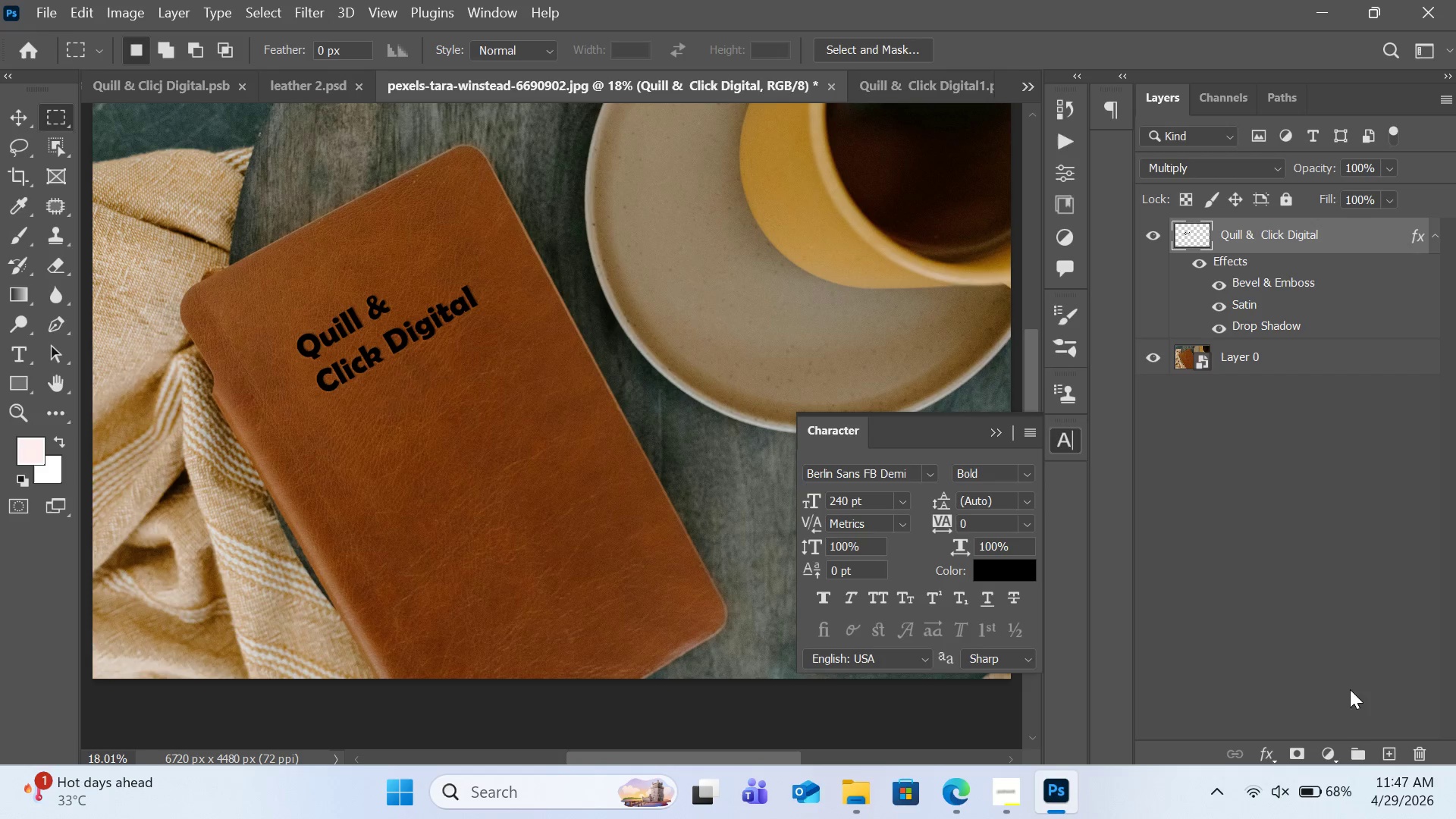 
left_click([1418, 756])
 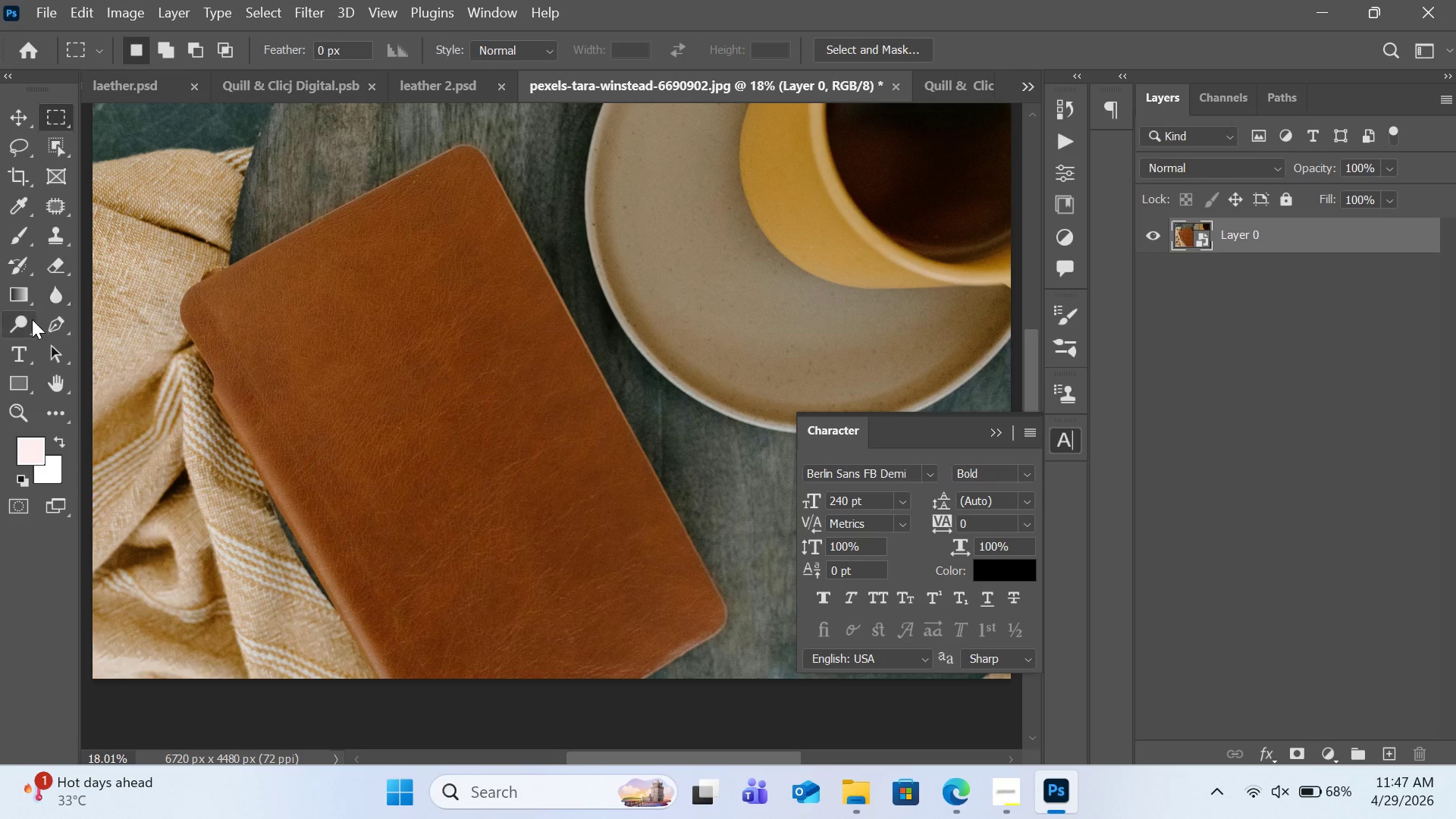 
left_click([24, 354])
 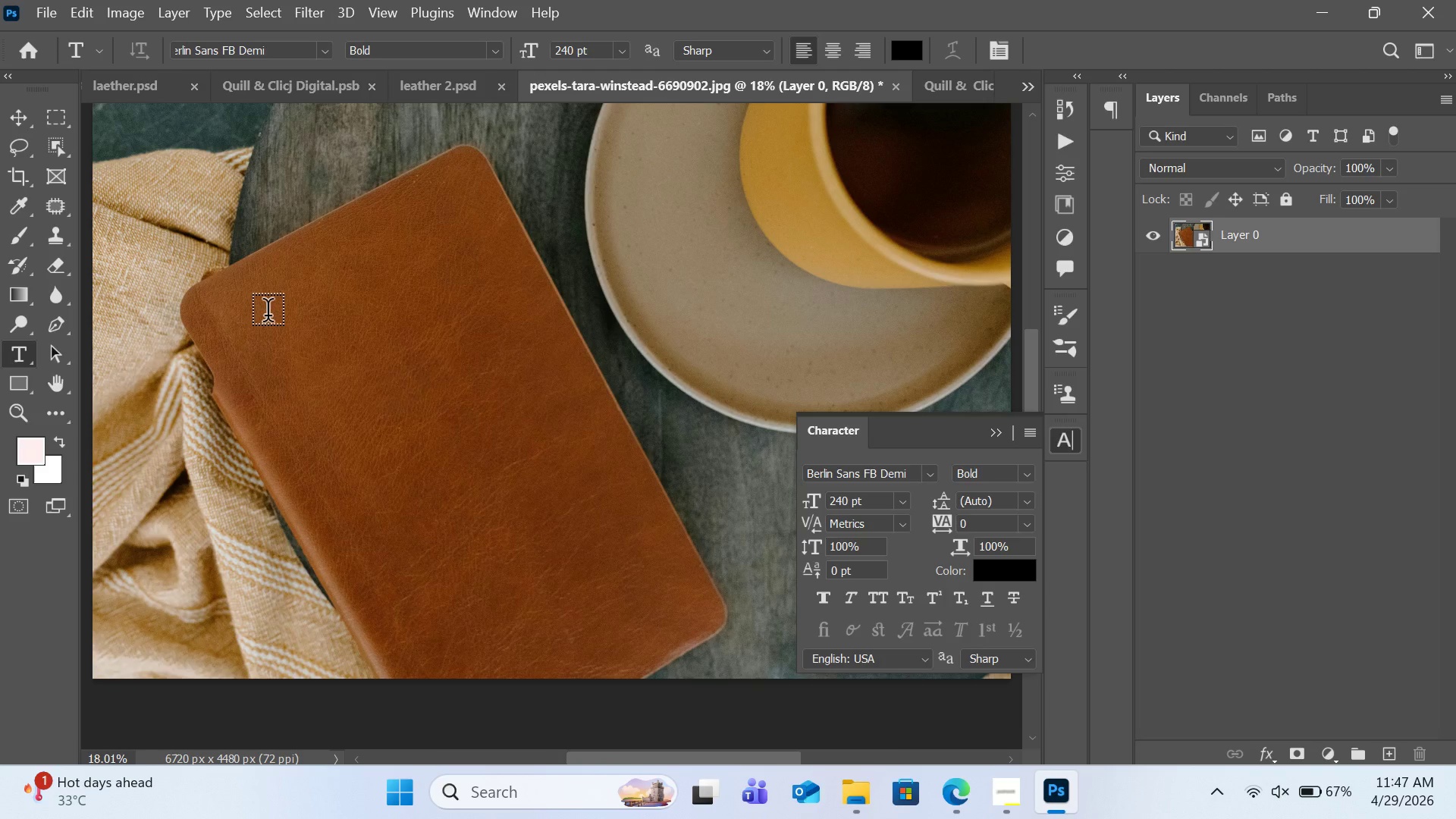 
left_click_drag(start_coordinate=[265, 312], to_coordinate=[275, 321])
 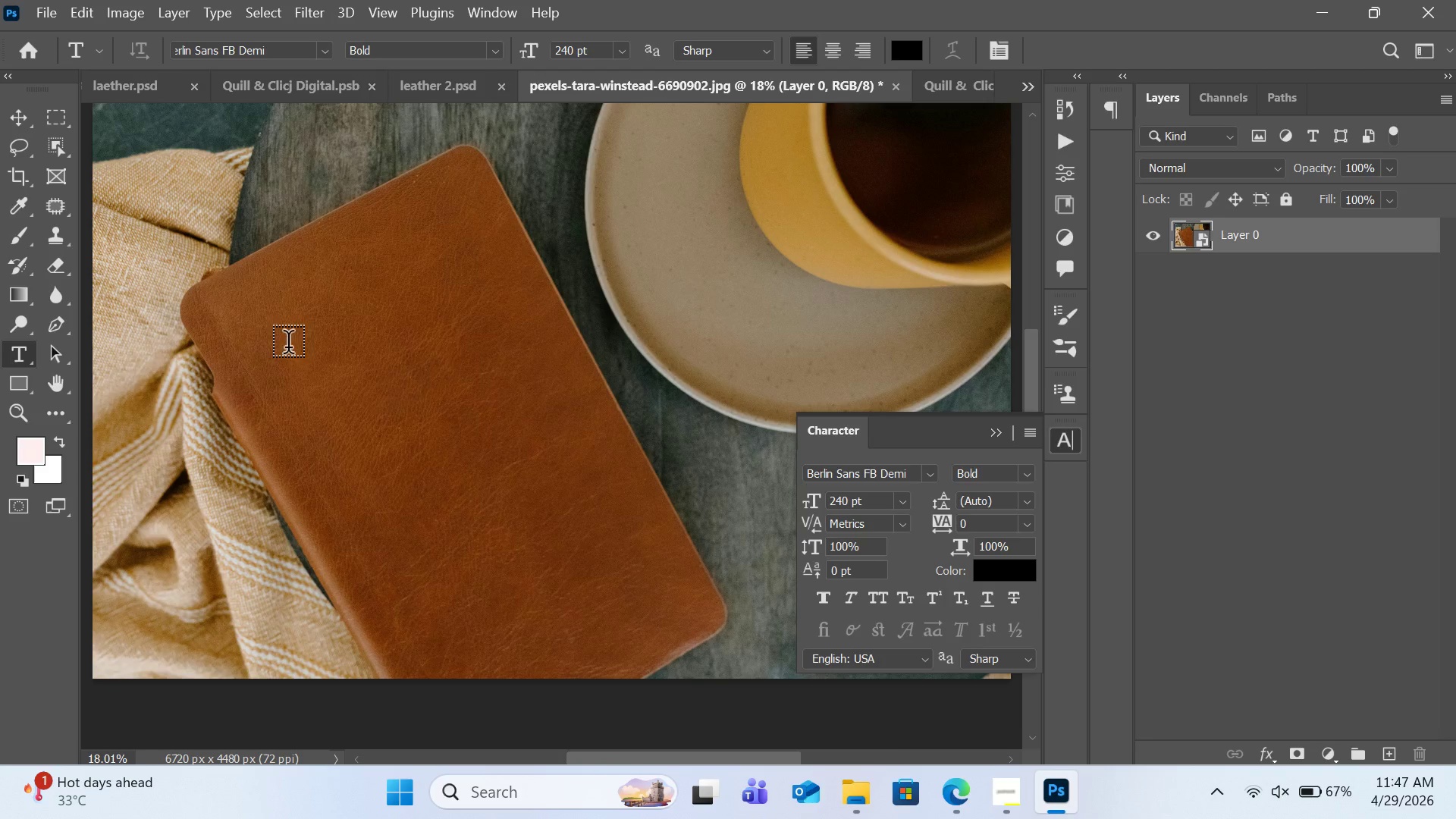 
left_click_drag(start_coordinate=[280, 328], to_coordinate=[466, 410])
 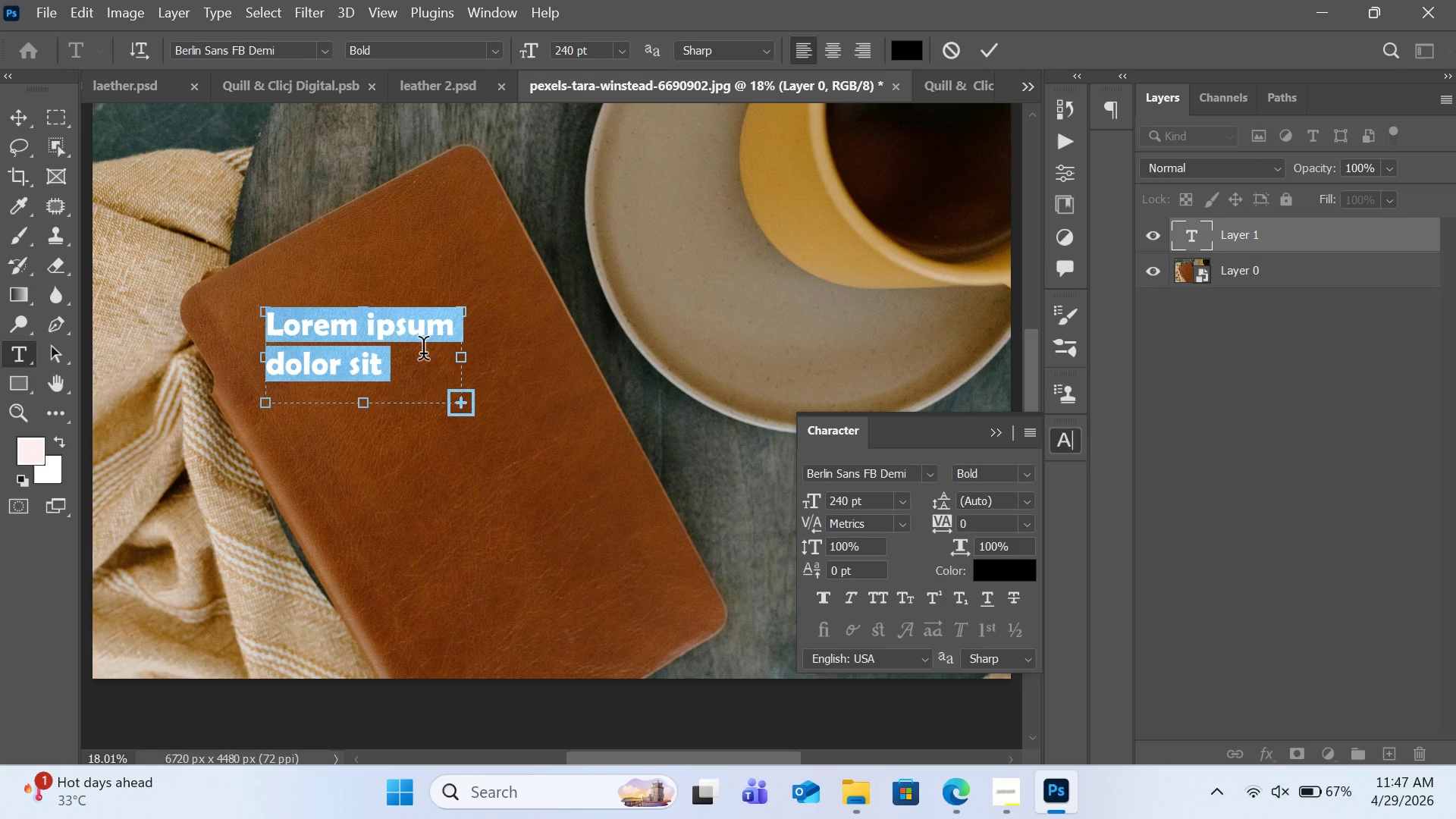 
type(Quill &)
 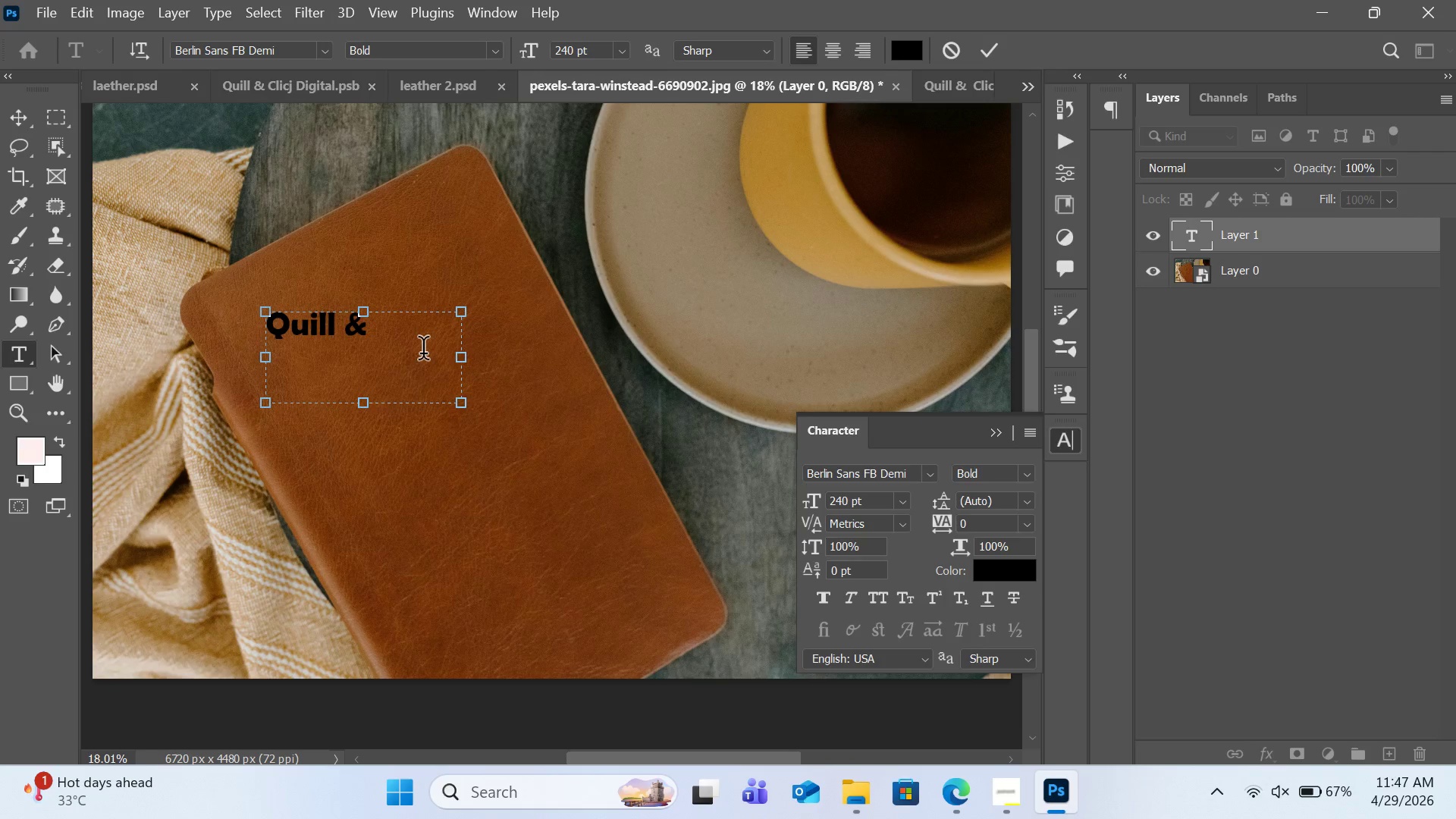 
key(Enter)
 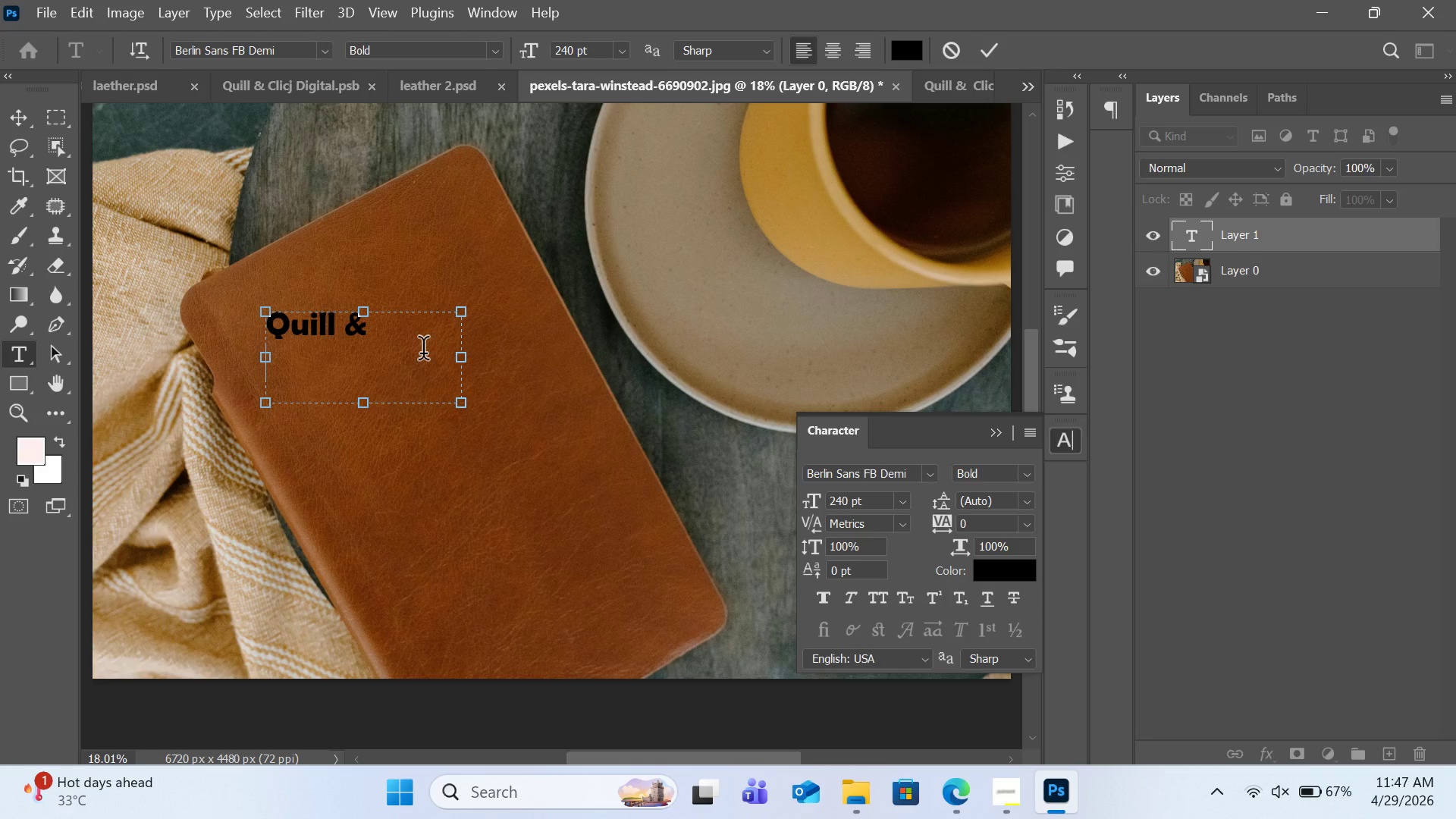 
type(Click Digital)
 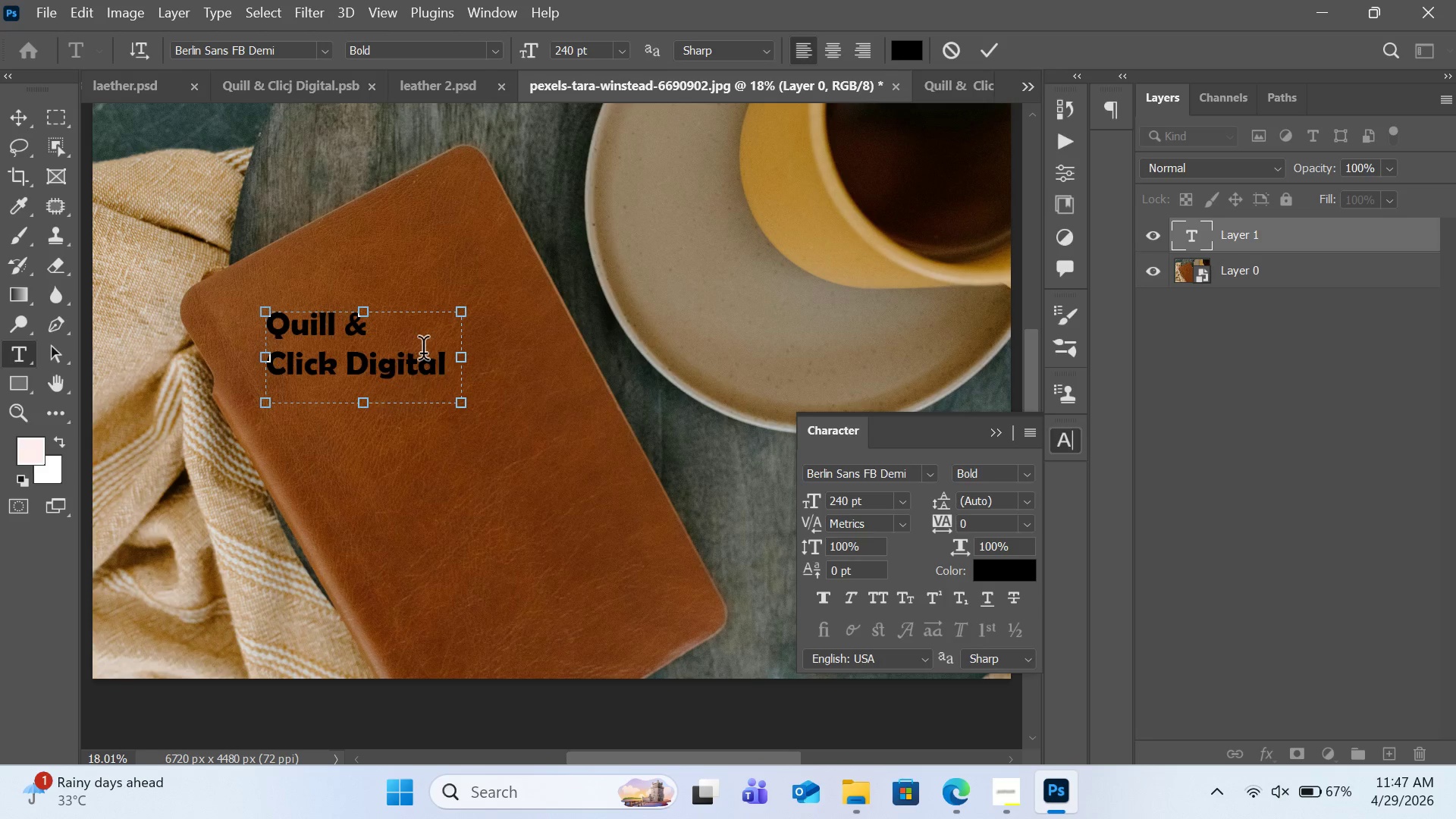 
left_click_drag(start_coordinate=[476, 308], to_coordinate=[482, 233])
 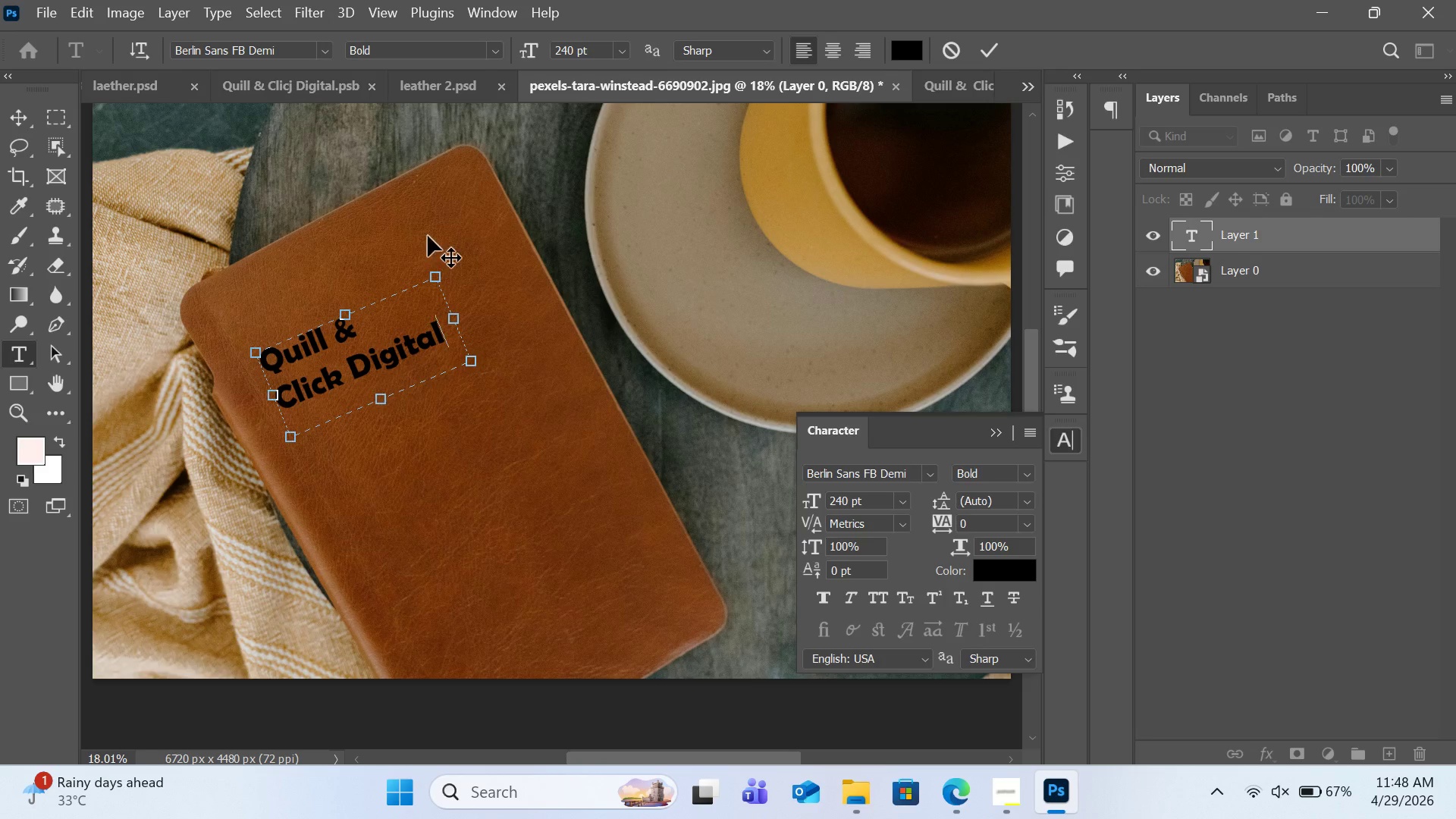 
left_click([438, 237])
 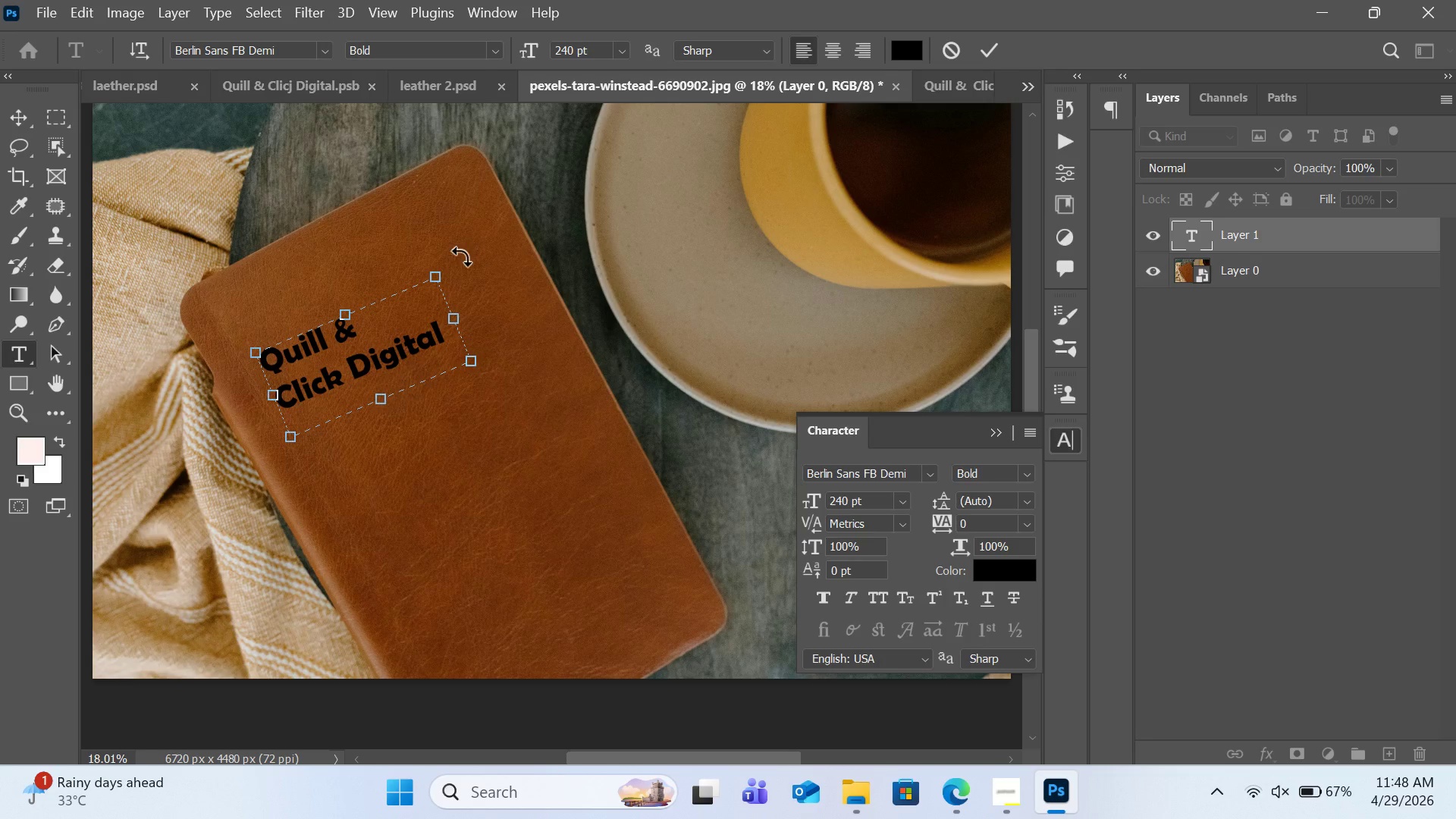 
left_click_drag(start_coordinate=[461, 256], to_coordinate=[463, 231])
 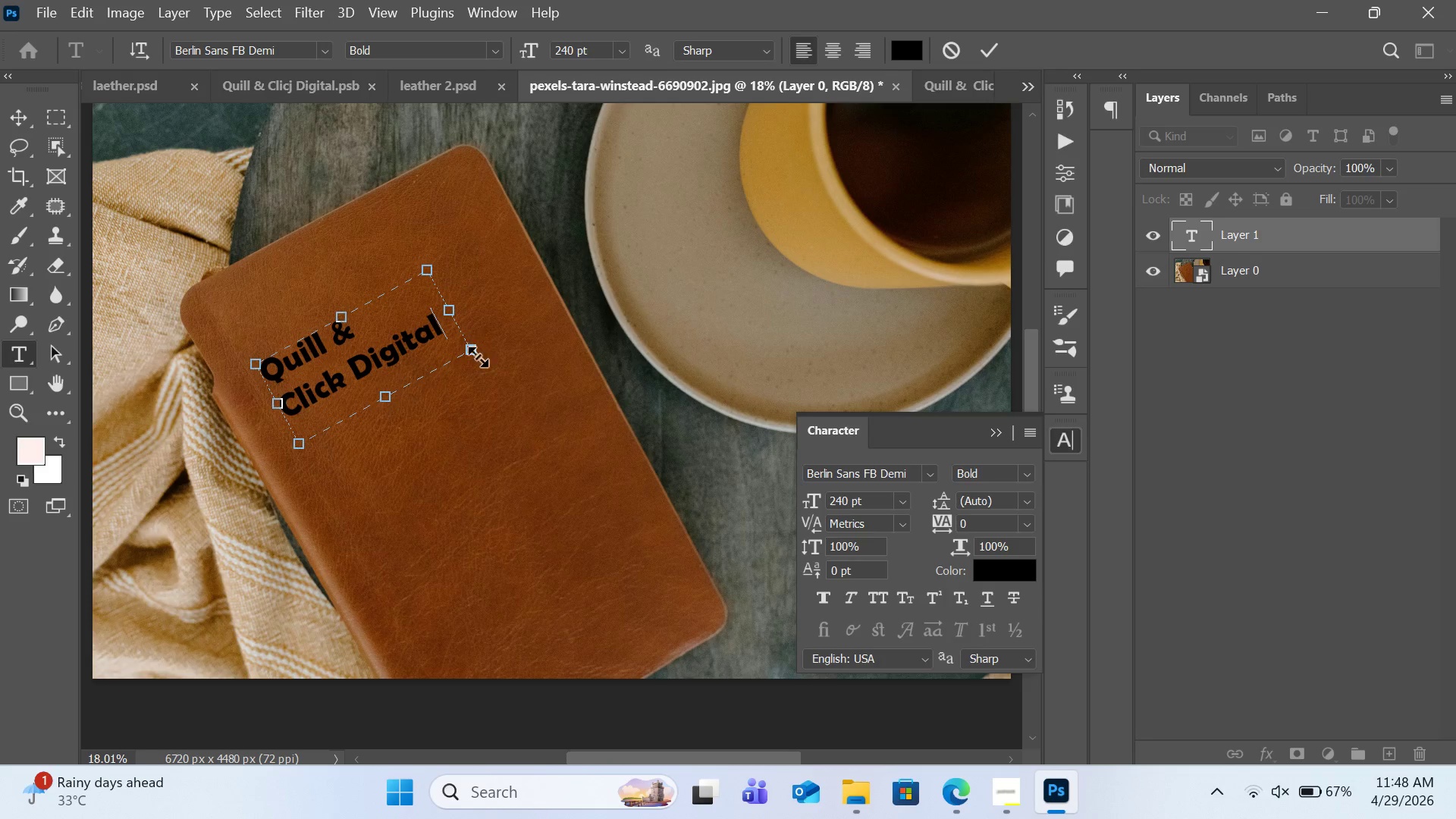 
left_click_drag(start_coordinate=[482, 388], to_coordinate=[503, 344])
 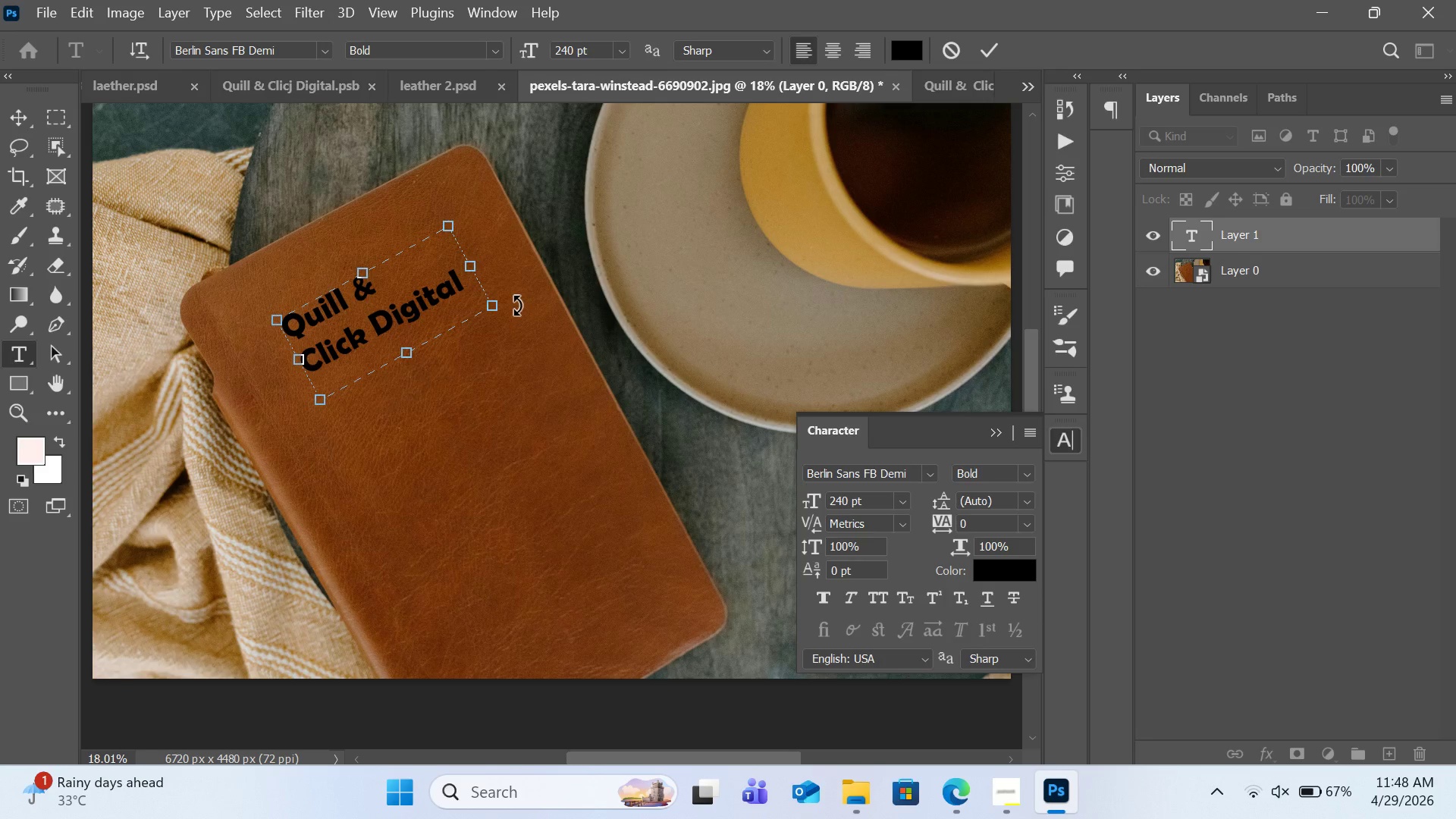 
left_click_drag(start_coordinate=[516, 305], to_coordinate=[517, 298])
 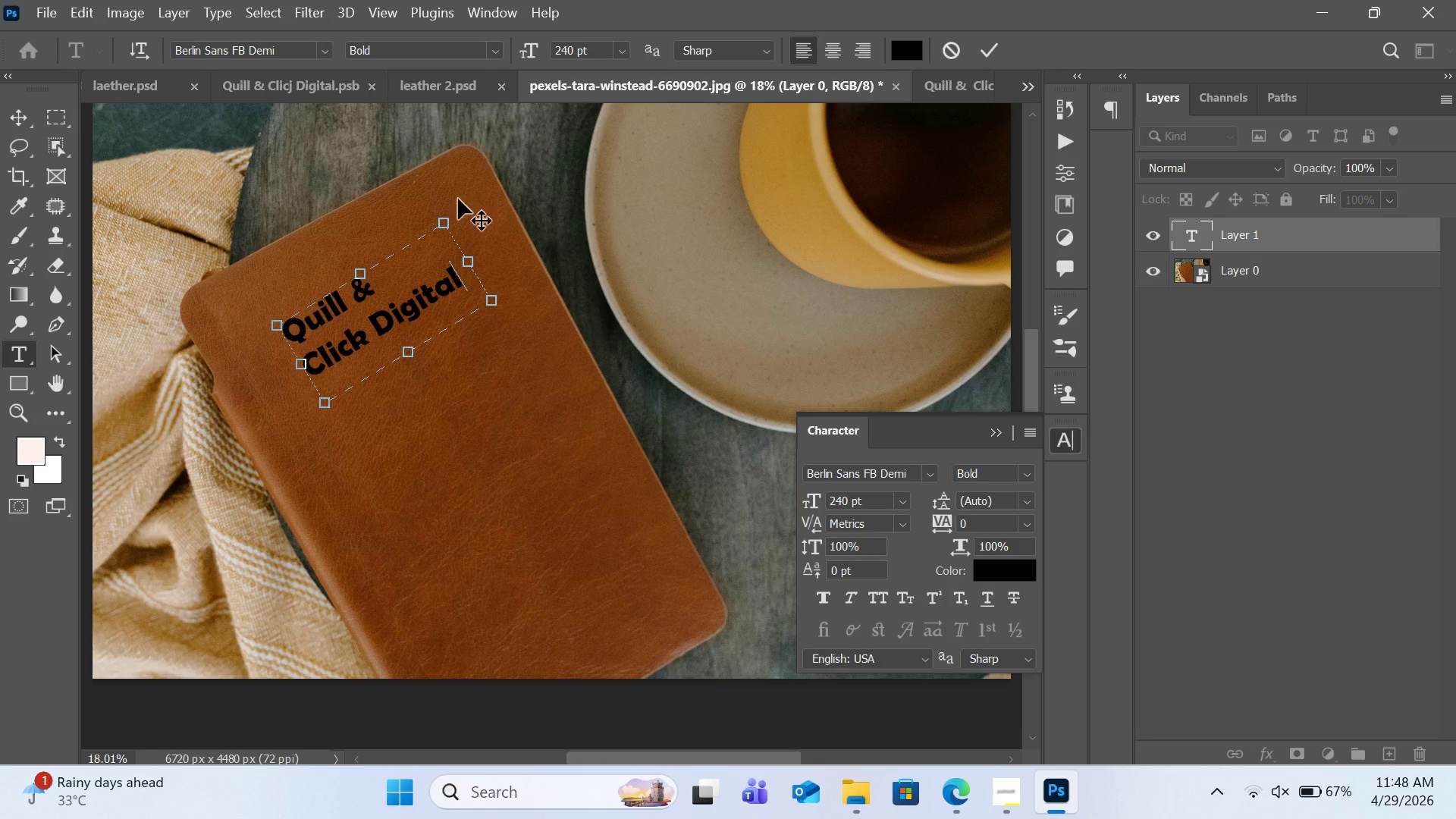 
left_click_drag(start_coordinate=[457, 209], to_coordinate=[464, 200])
 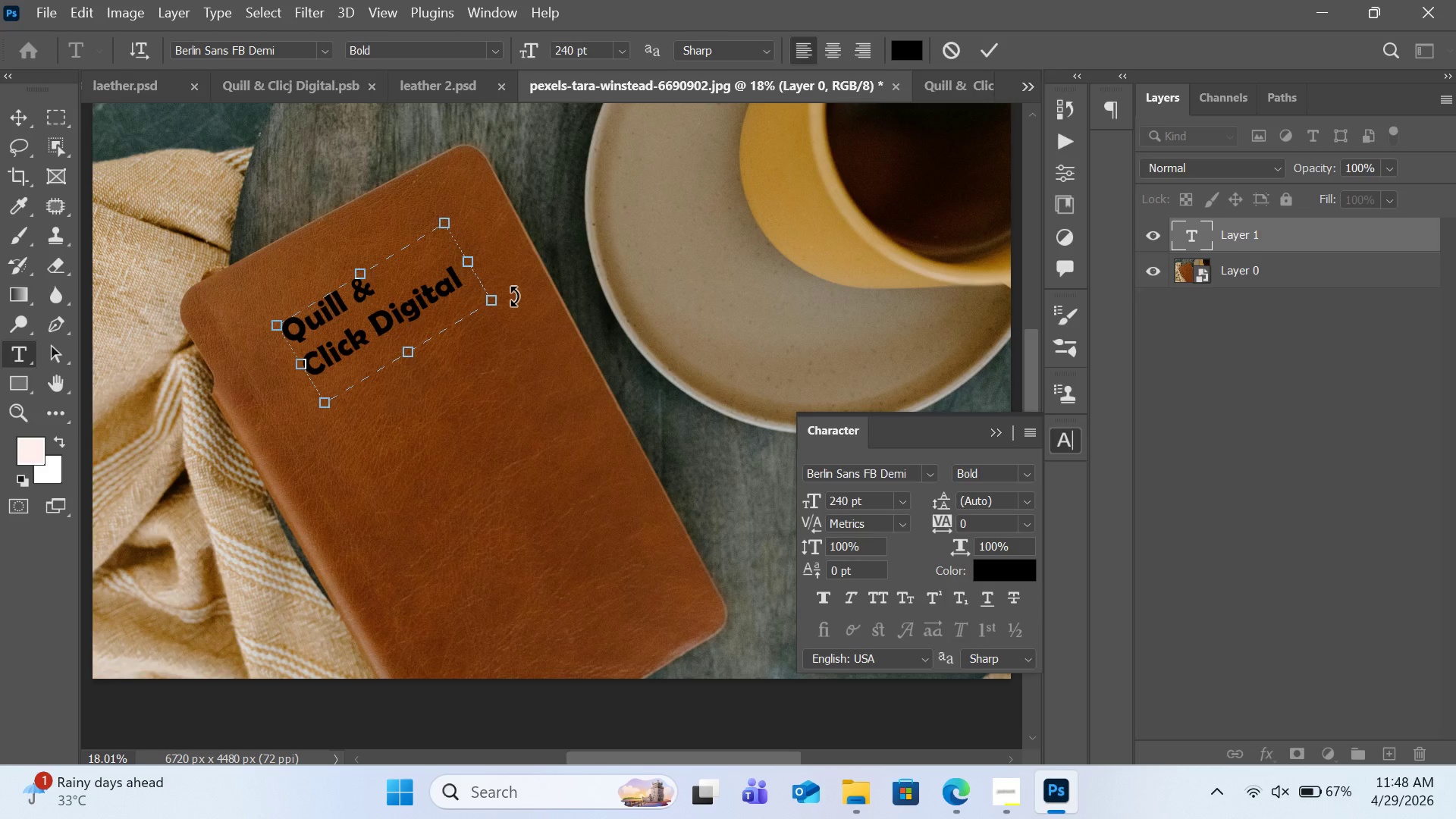 
double_click([513, 296])
 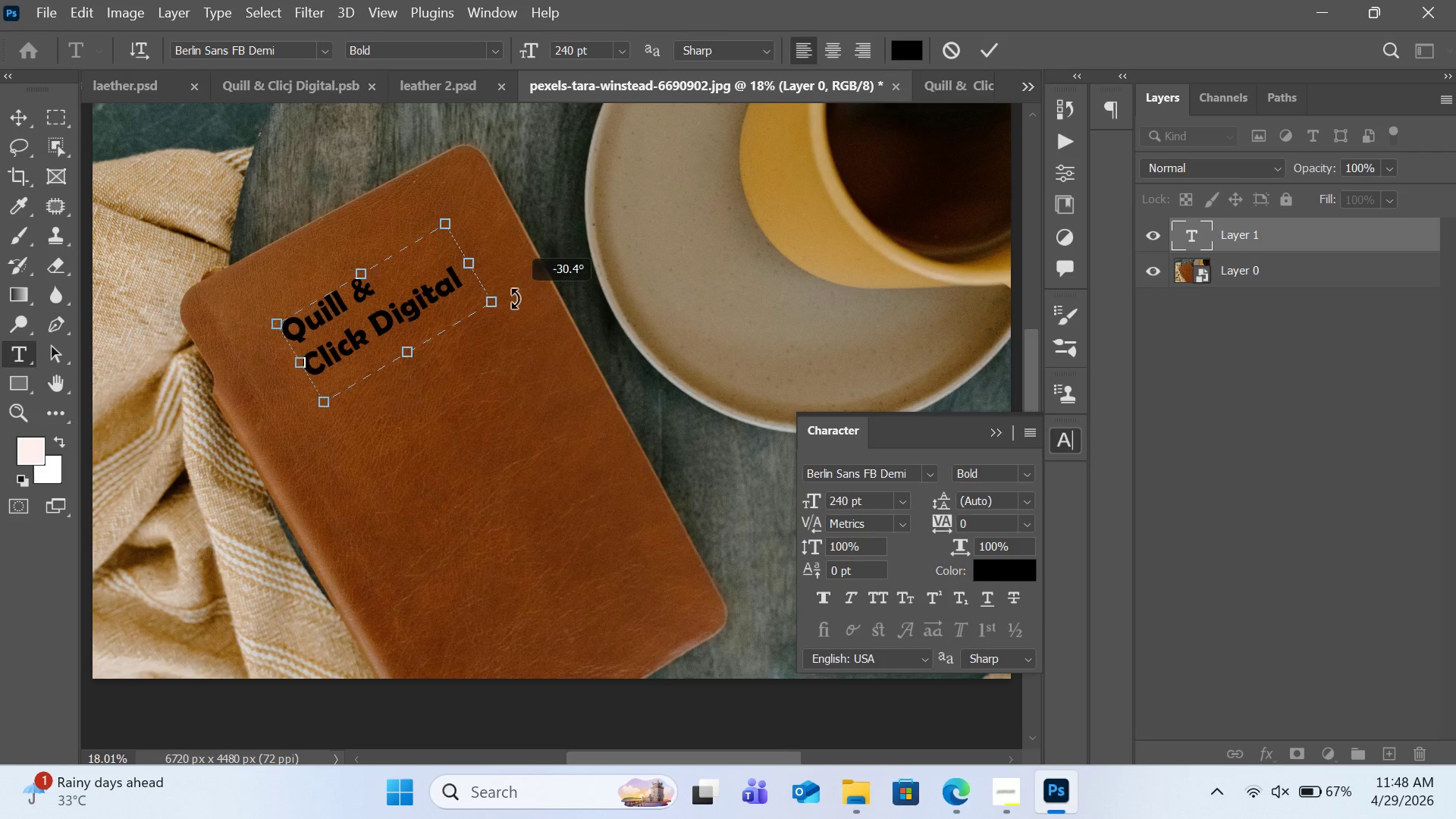 
left_click_drag(start_coordinate=[513, 296], to_coordinate=[513, 300])
 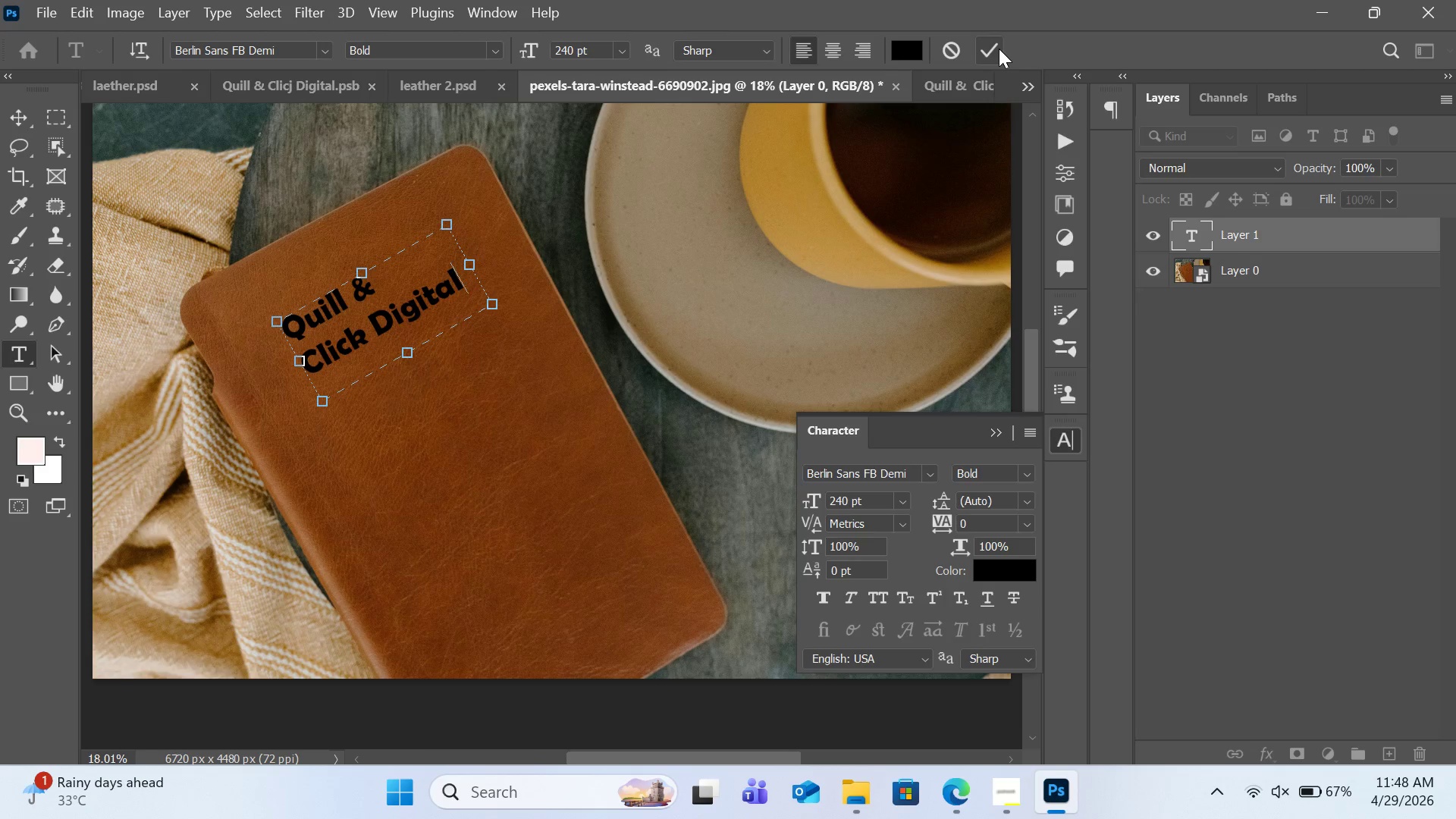 
left_click([999, 49])
 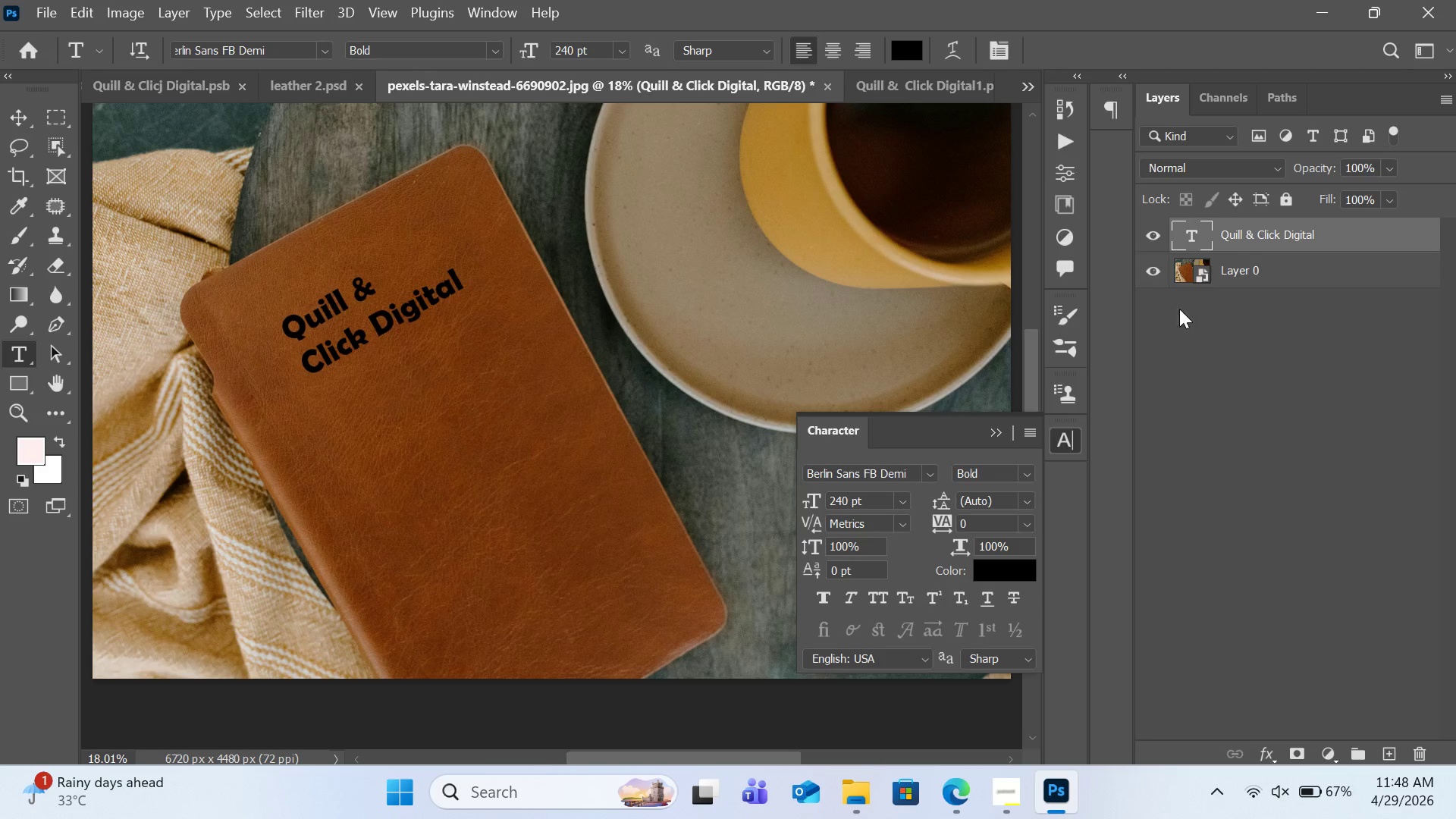 
left_click([1273, 754])
 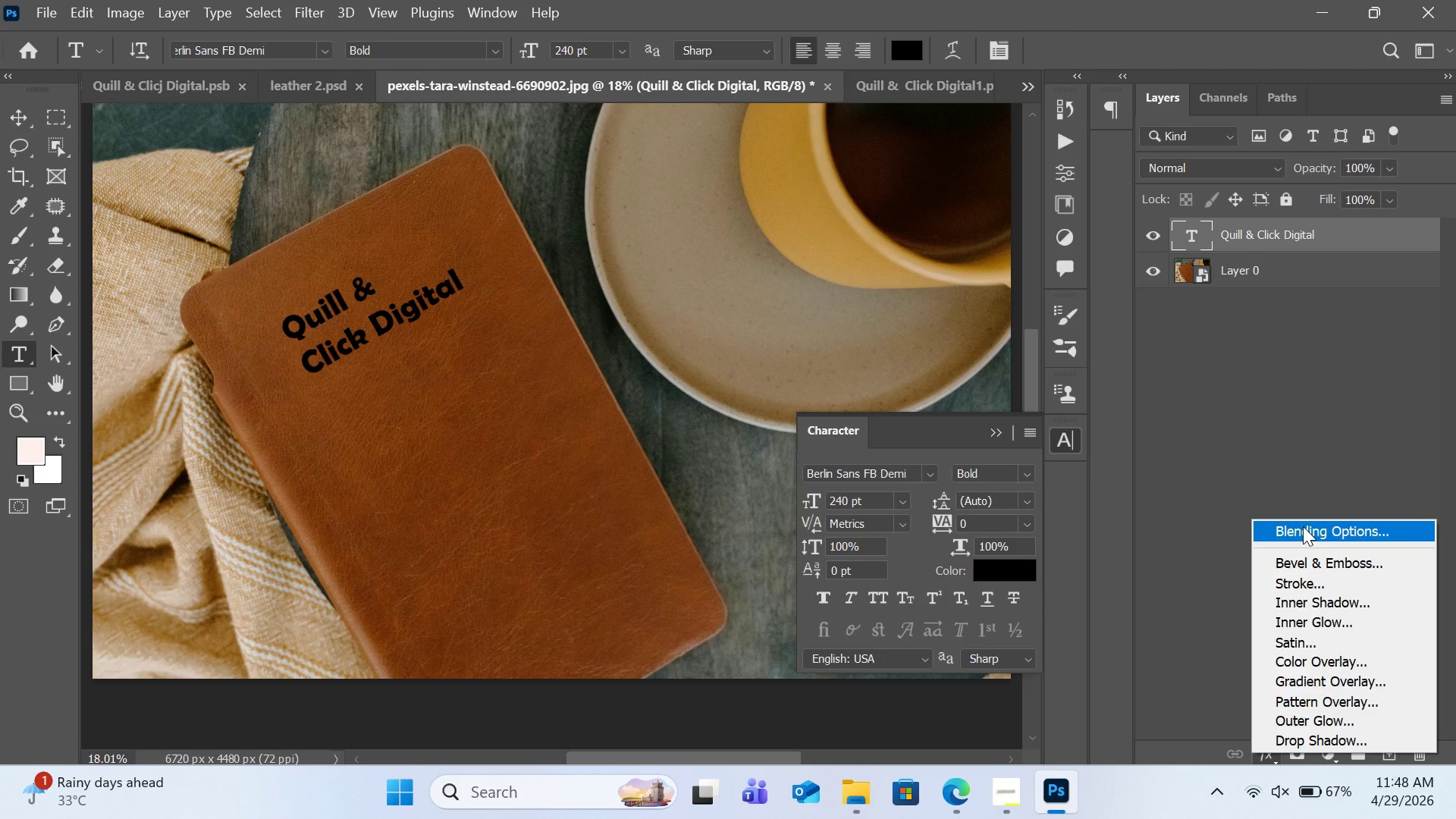 
left_click([1303, 526])
 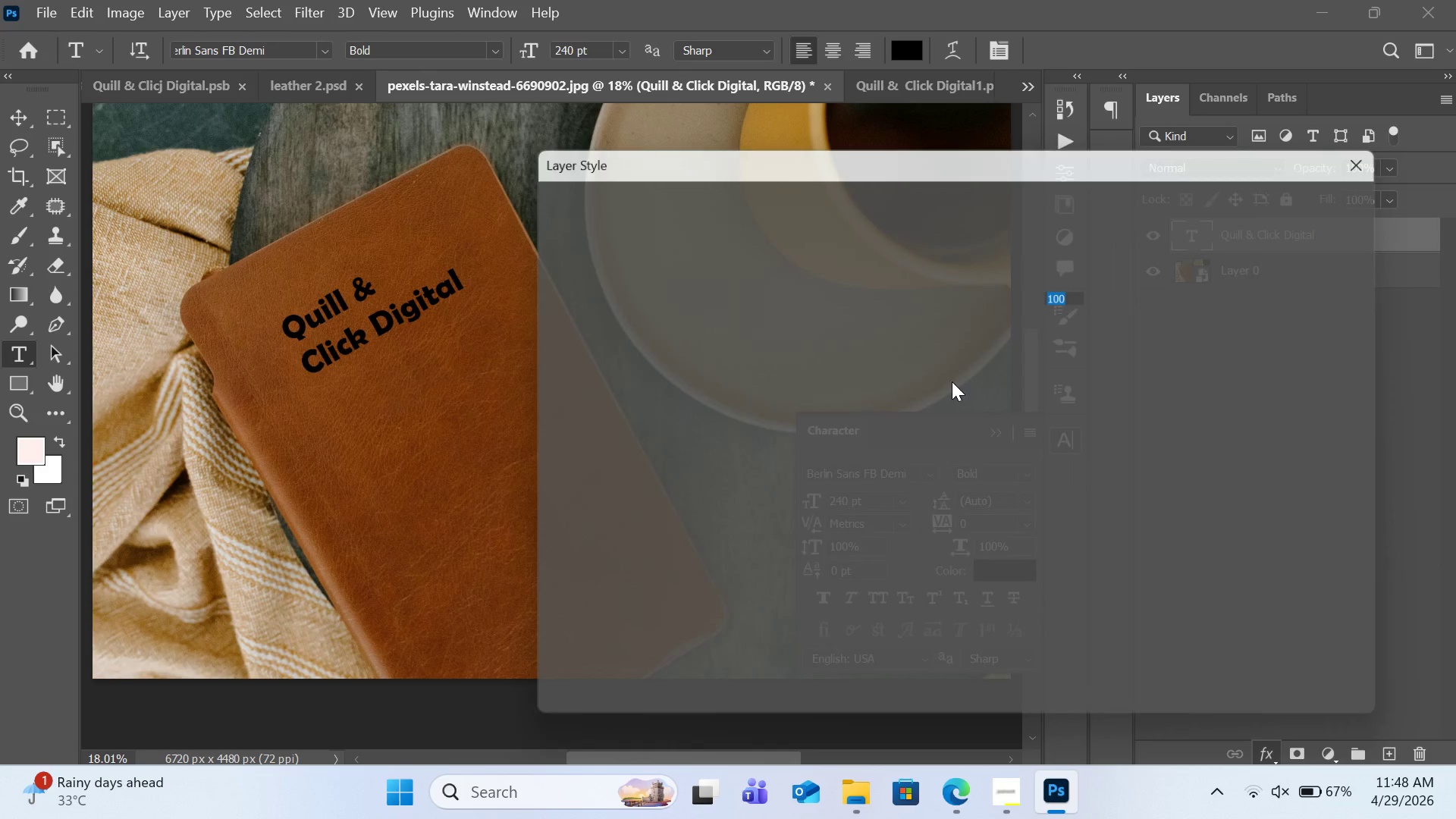 
left_click([968, 275])
 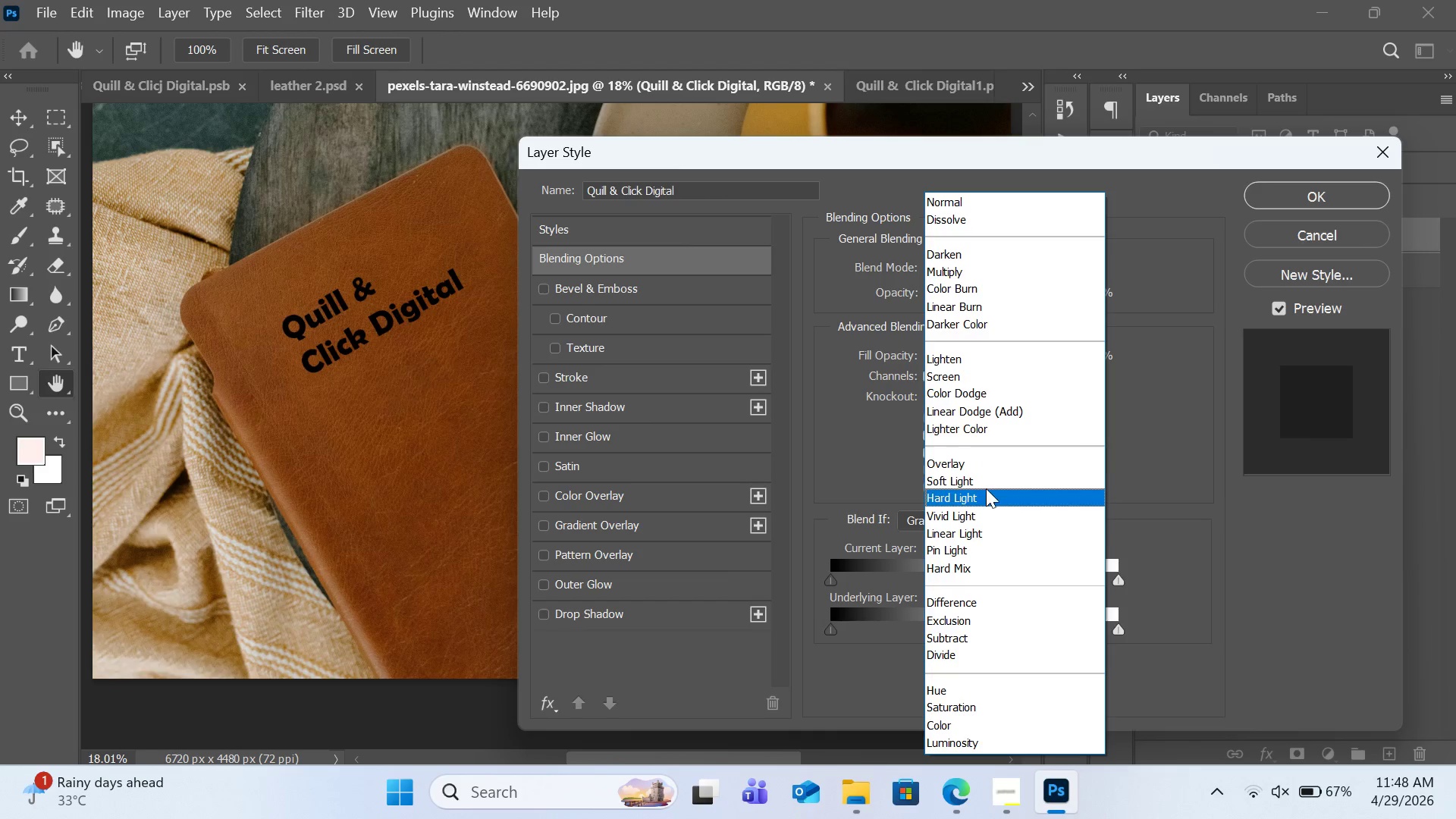 
wait(9.89)
 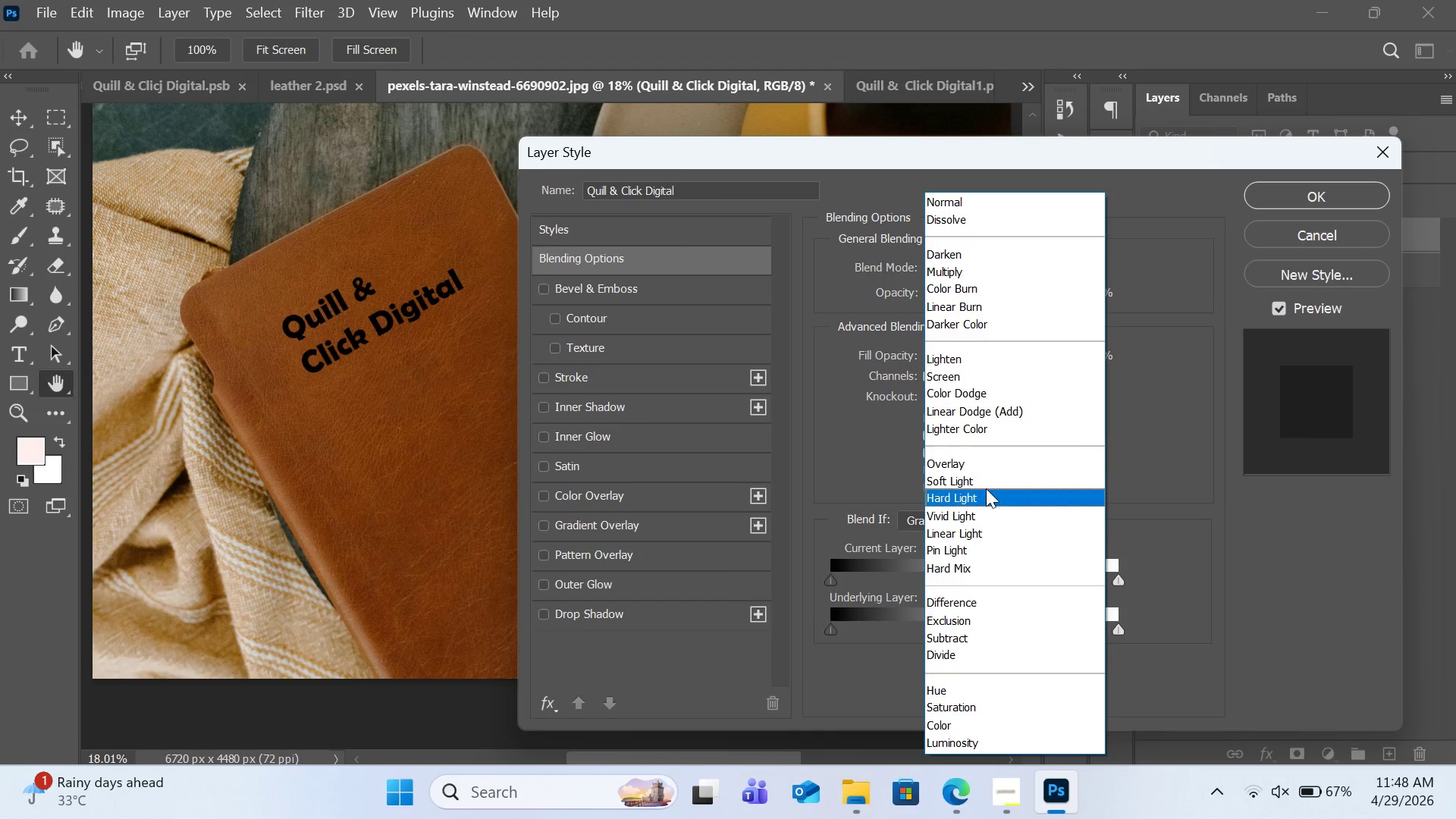 
left_click([1294, 236])
 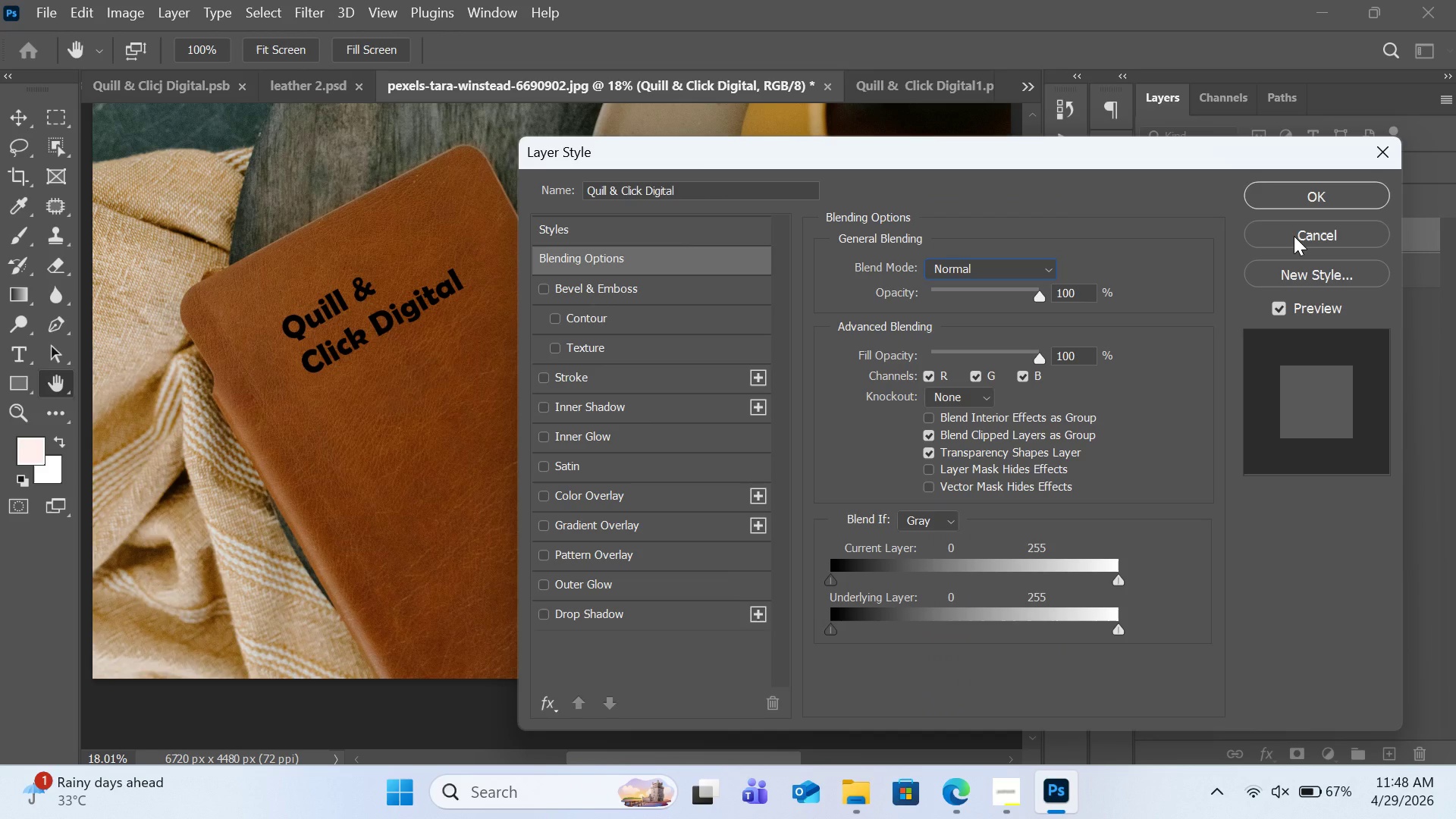 
left_click([1294, 236])
 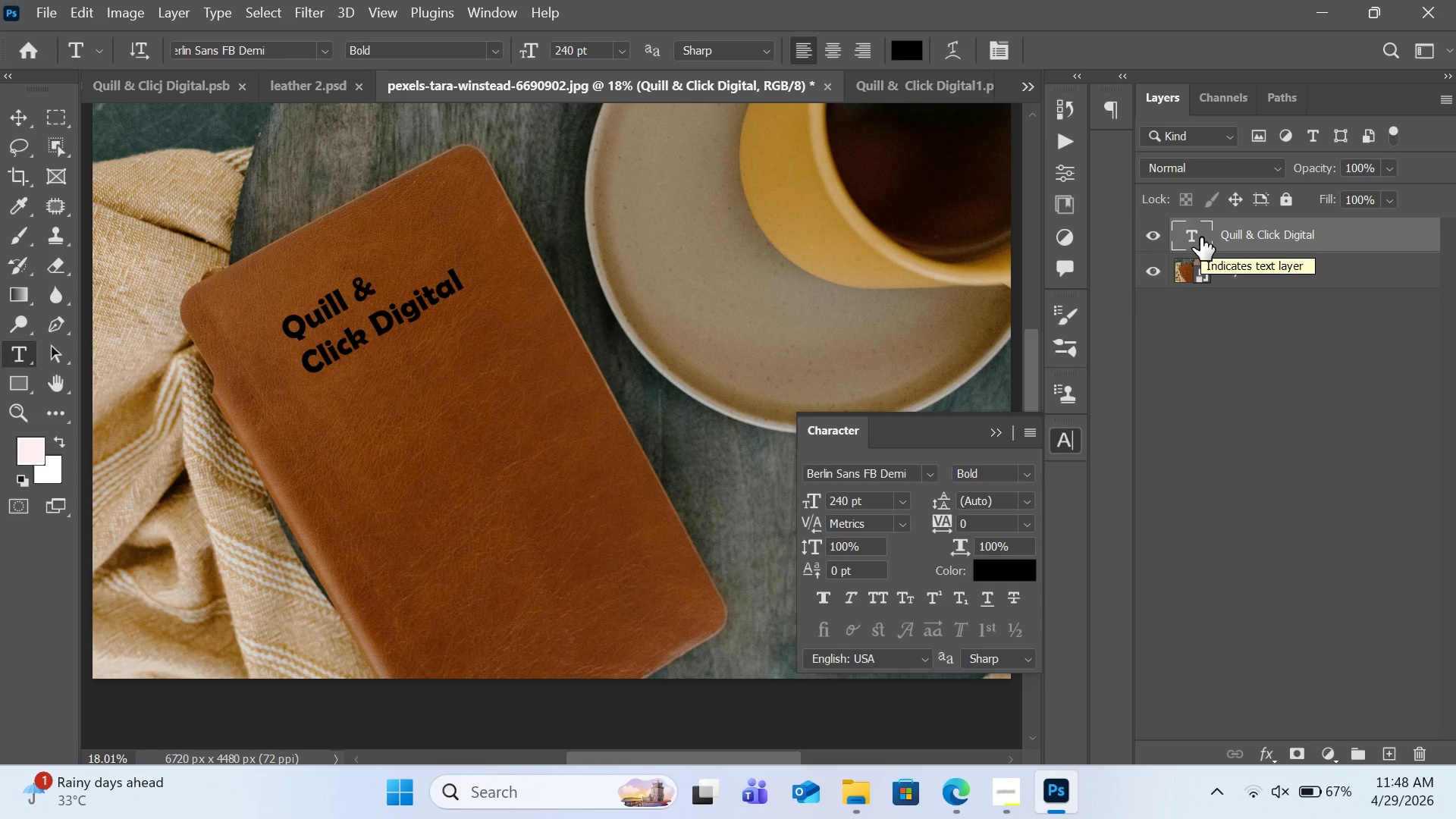 
wait(5.83)
 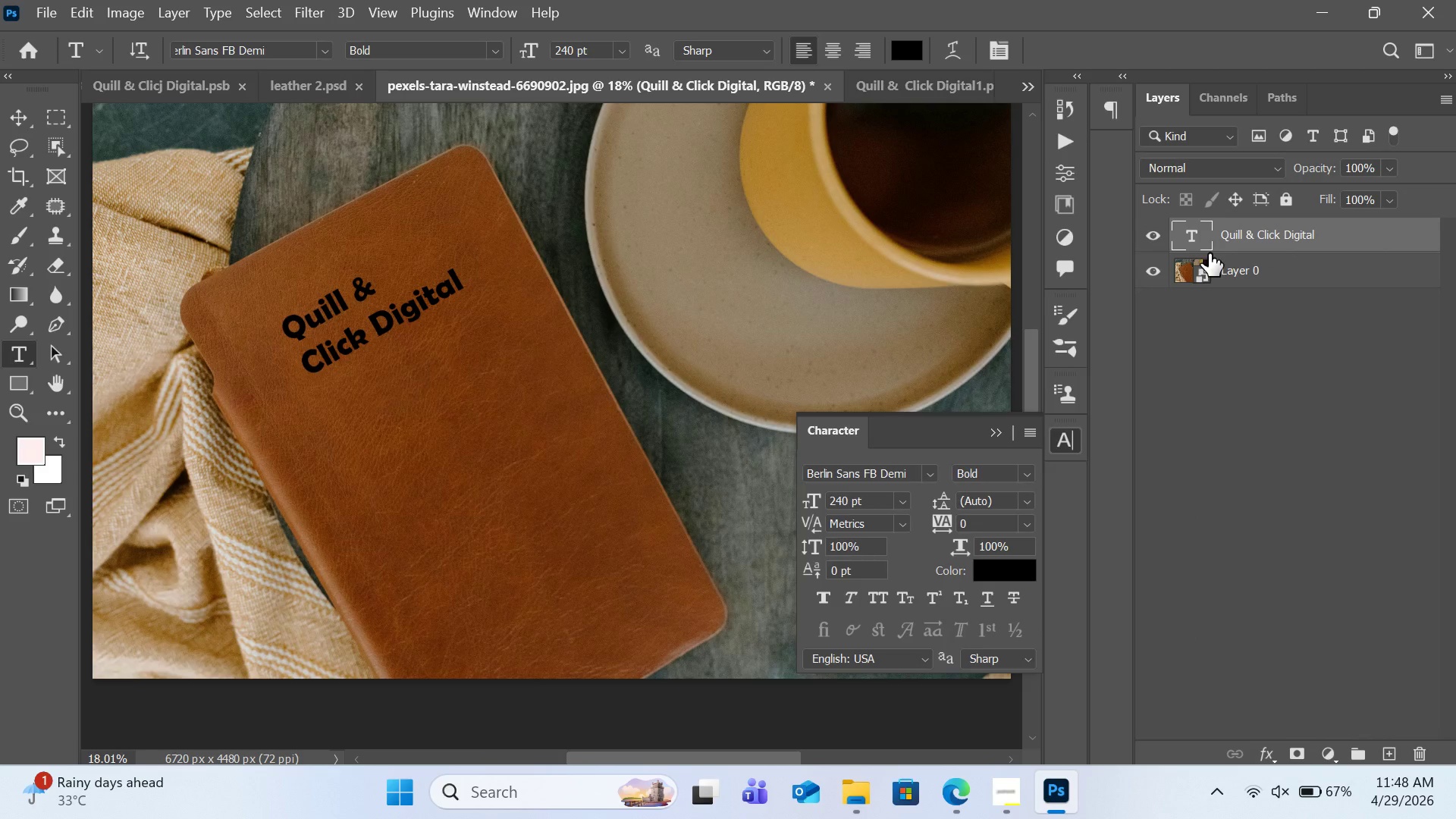 
left_click([981, 564])
 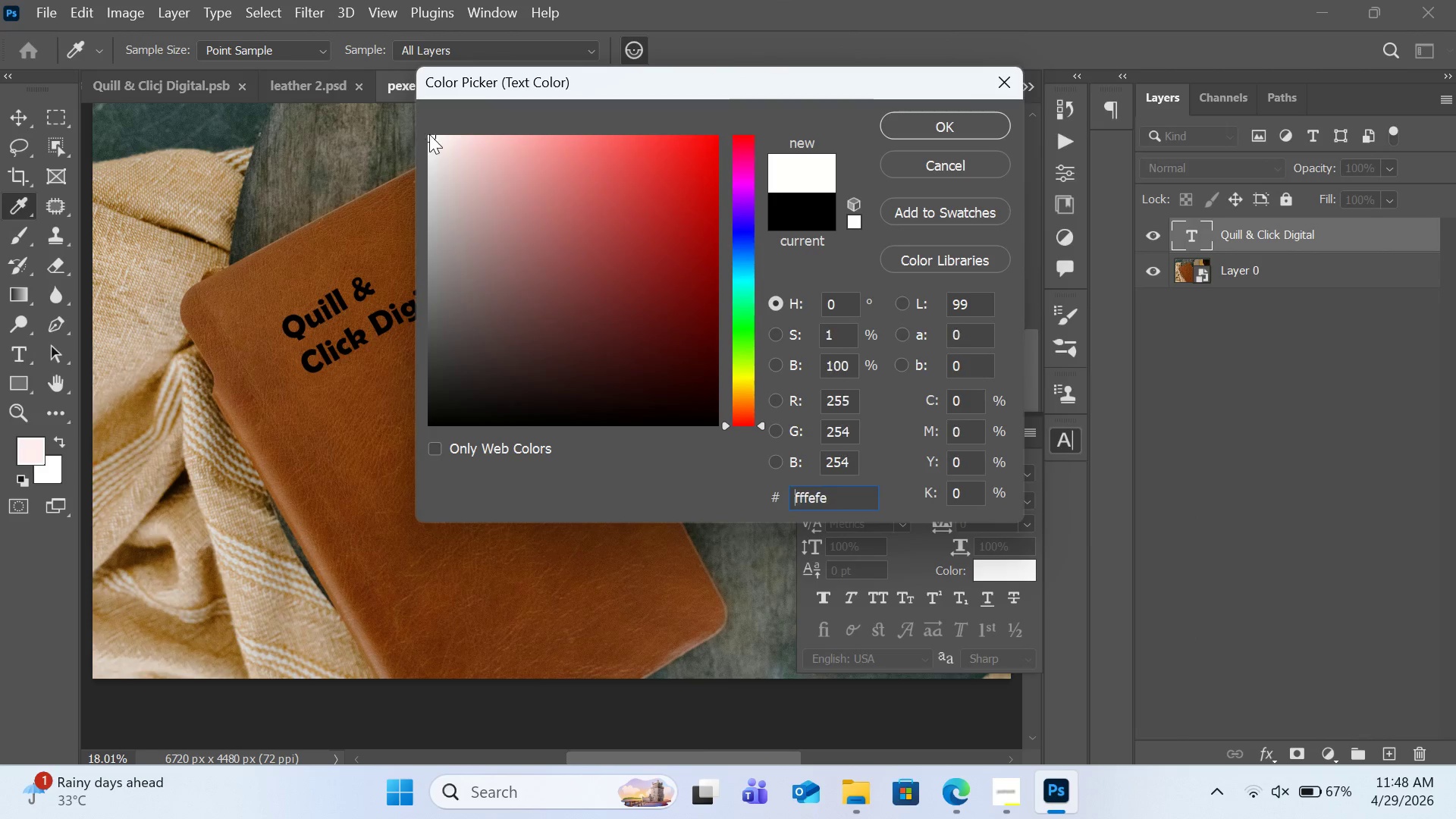 
left_click([902, 124])
 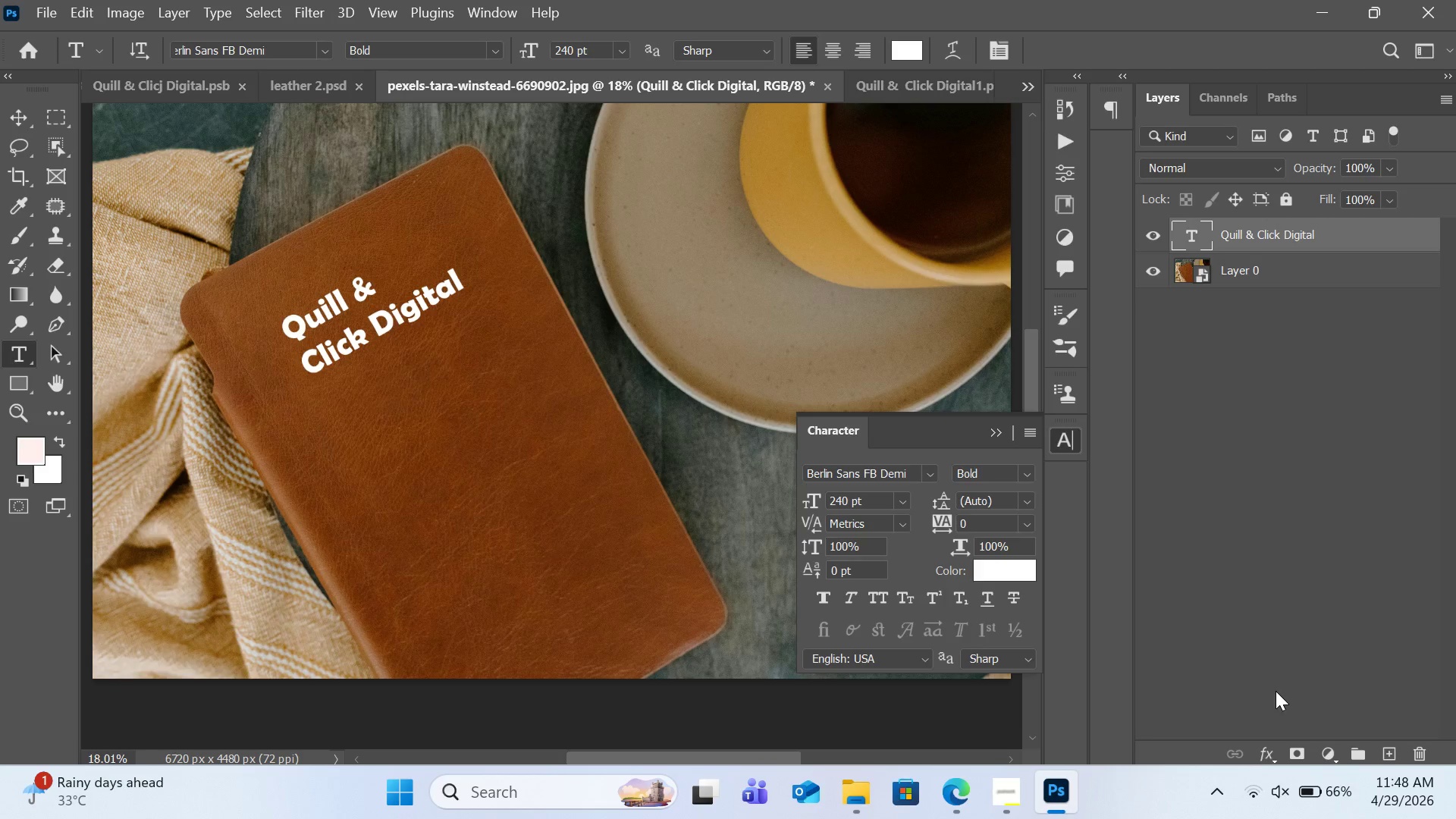 
left_click([1263, 759])
 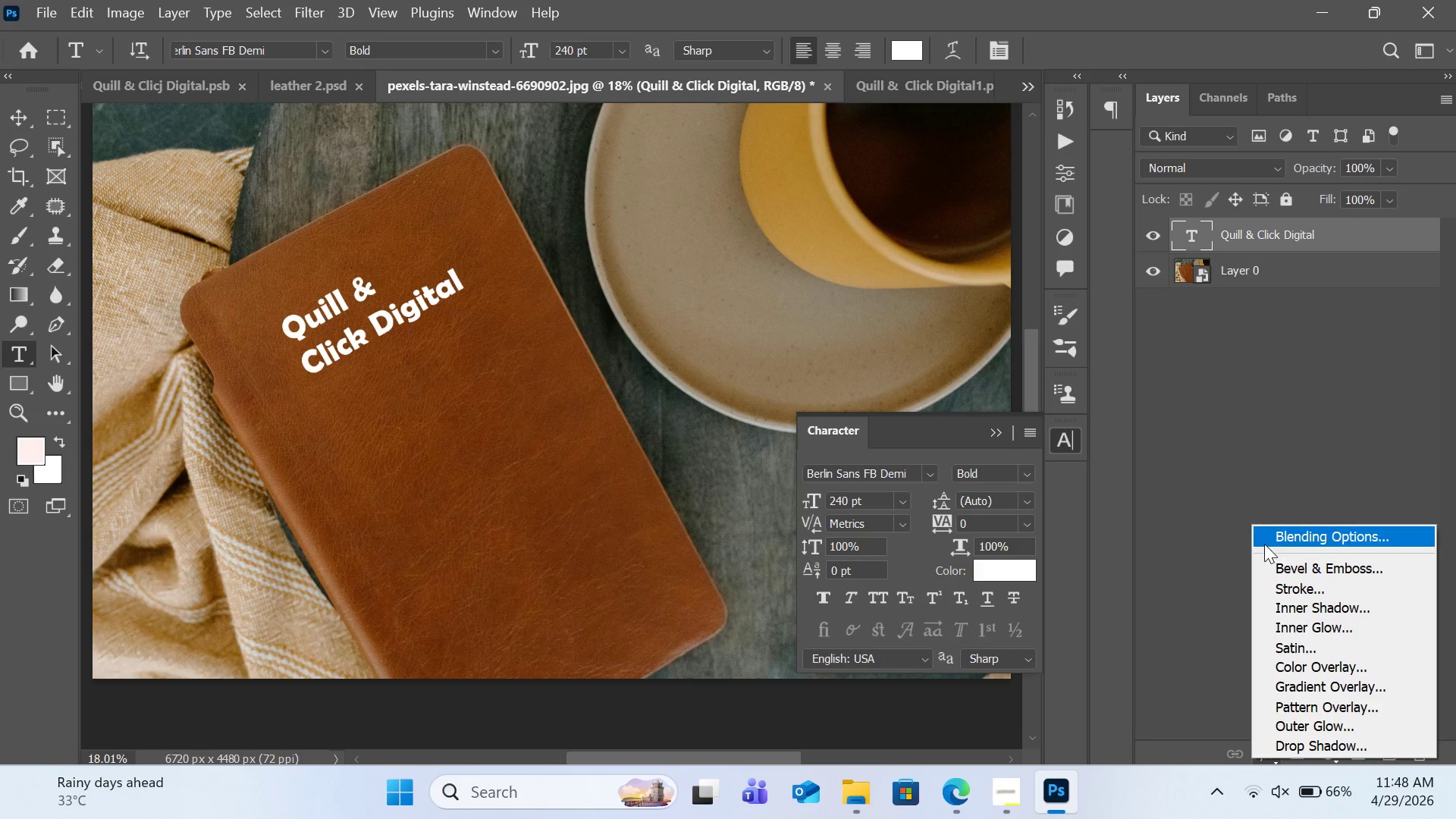 
left_click([1264, 544])
 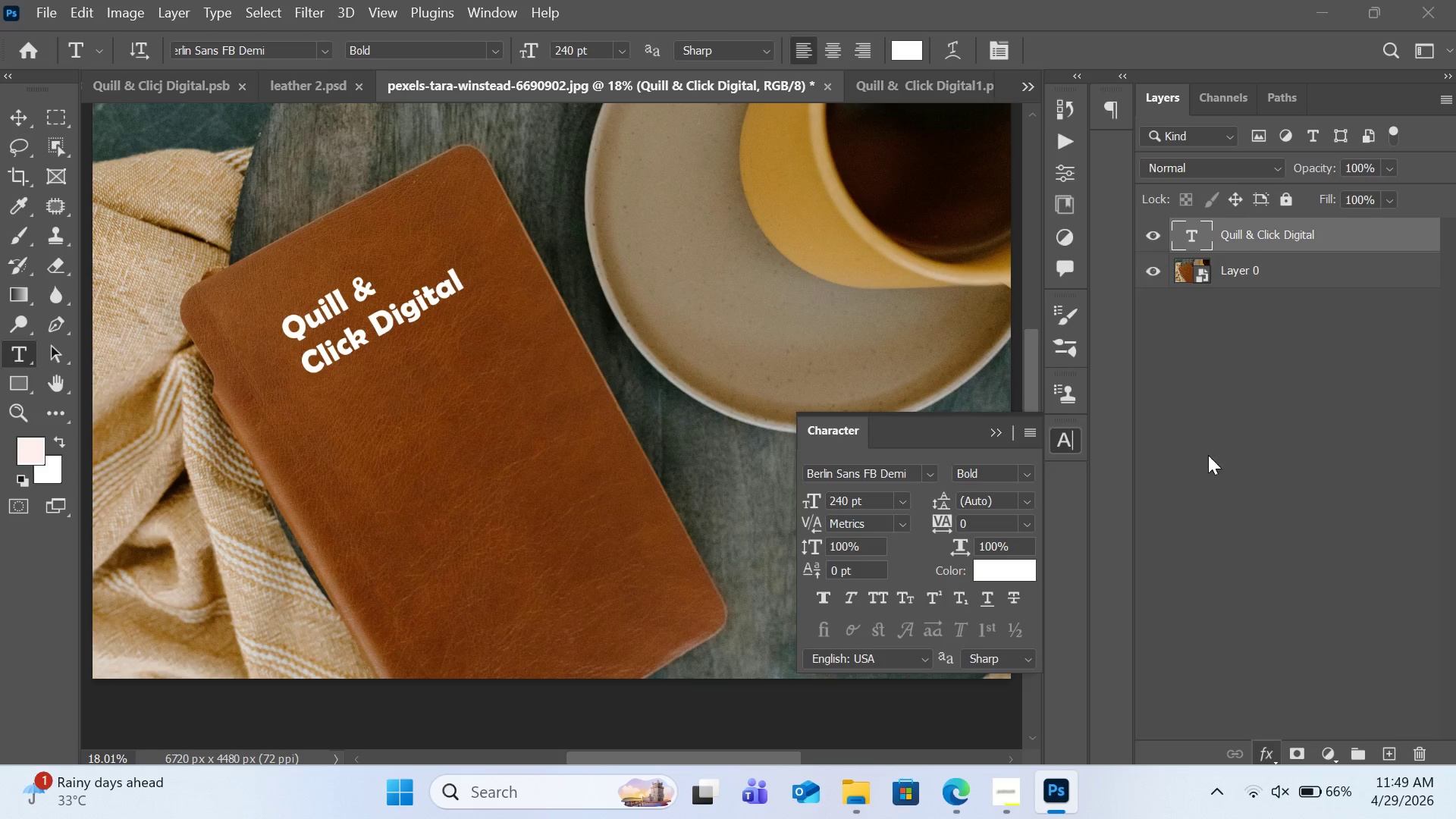 
double_click([1011, 265])
 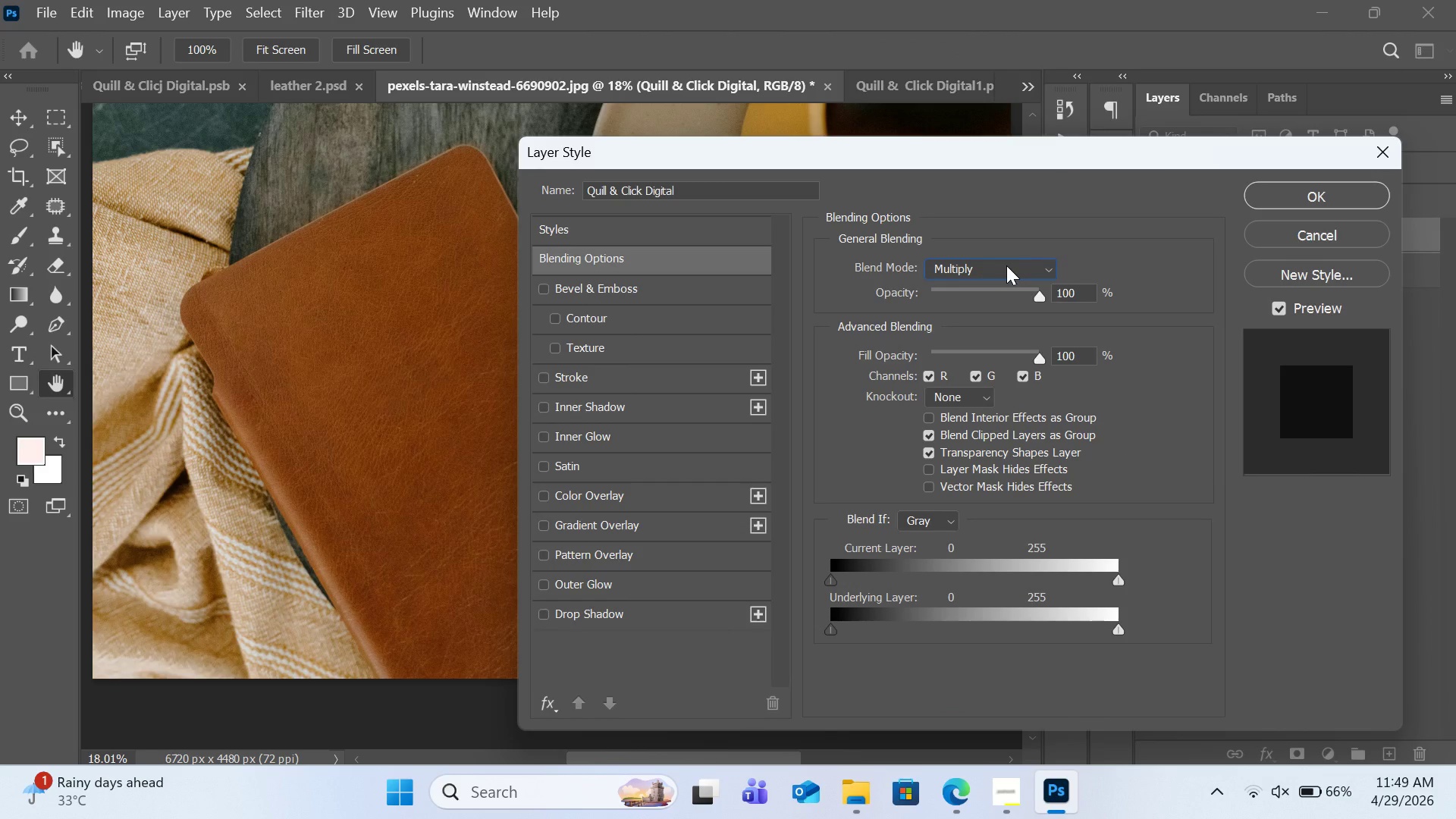 
left_click([1006, 265])
 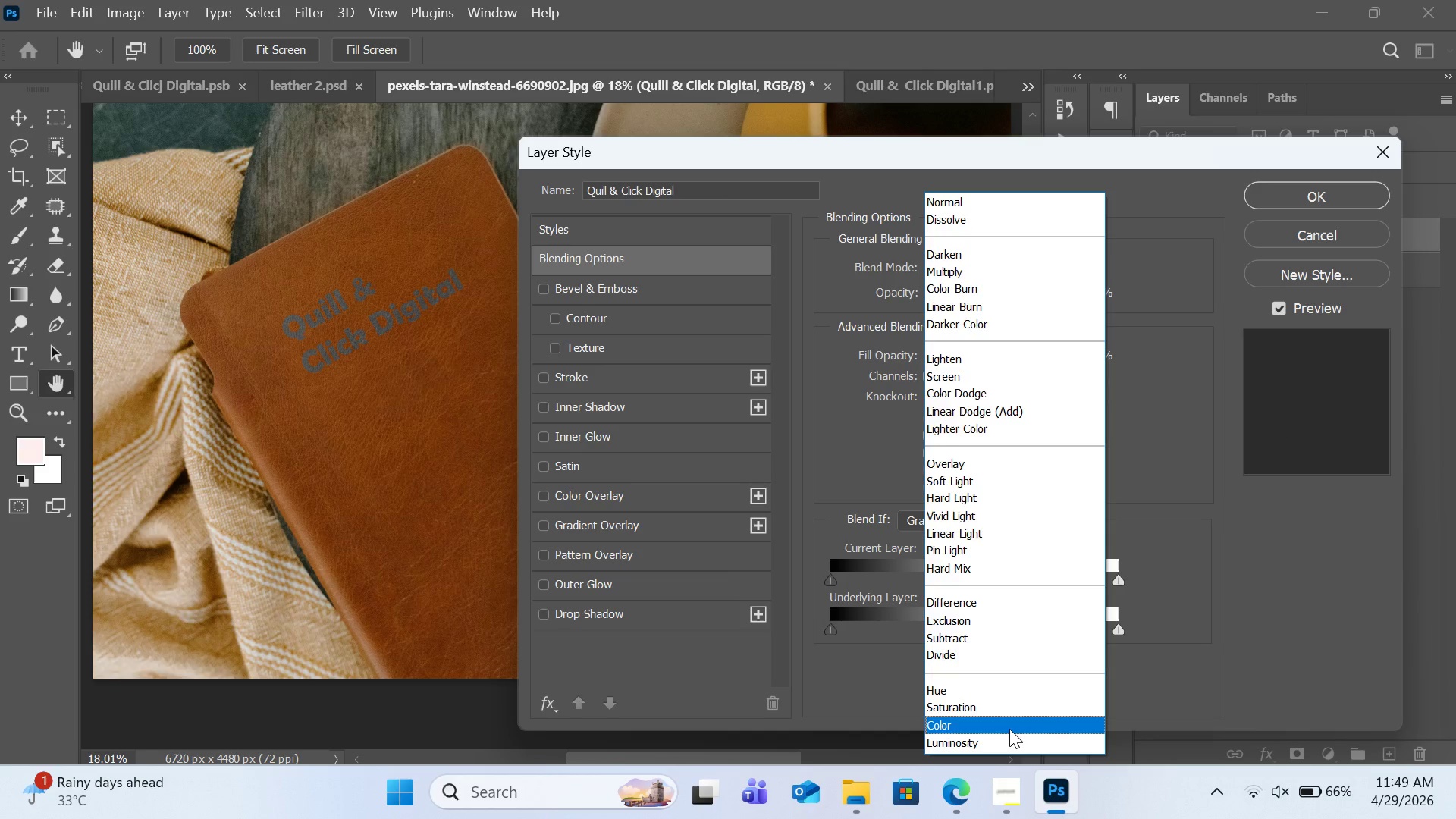 
wait(9.81)
 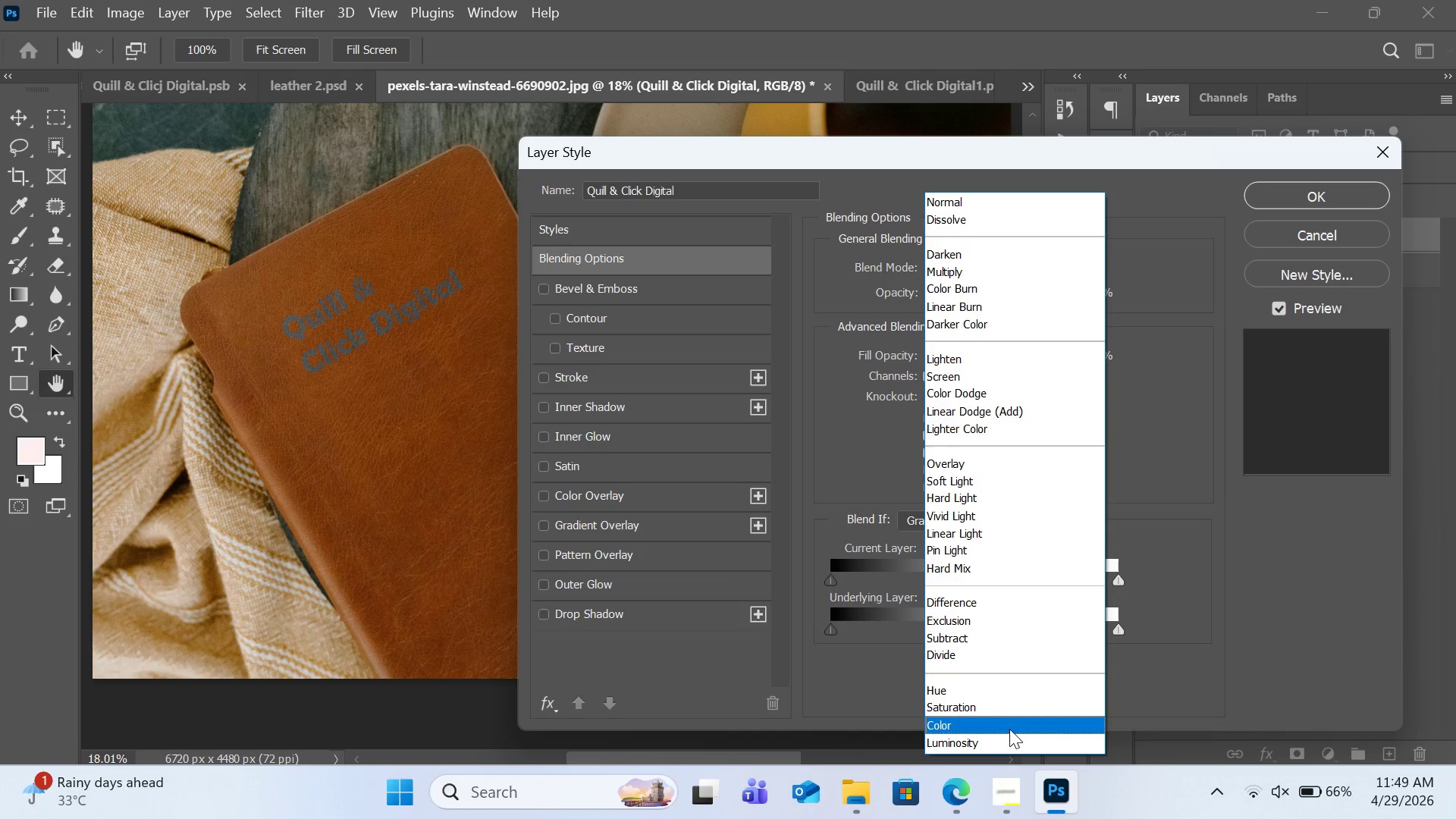 
left_click([1276, 226])
 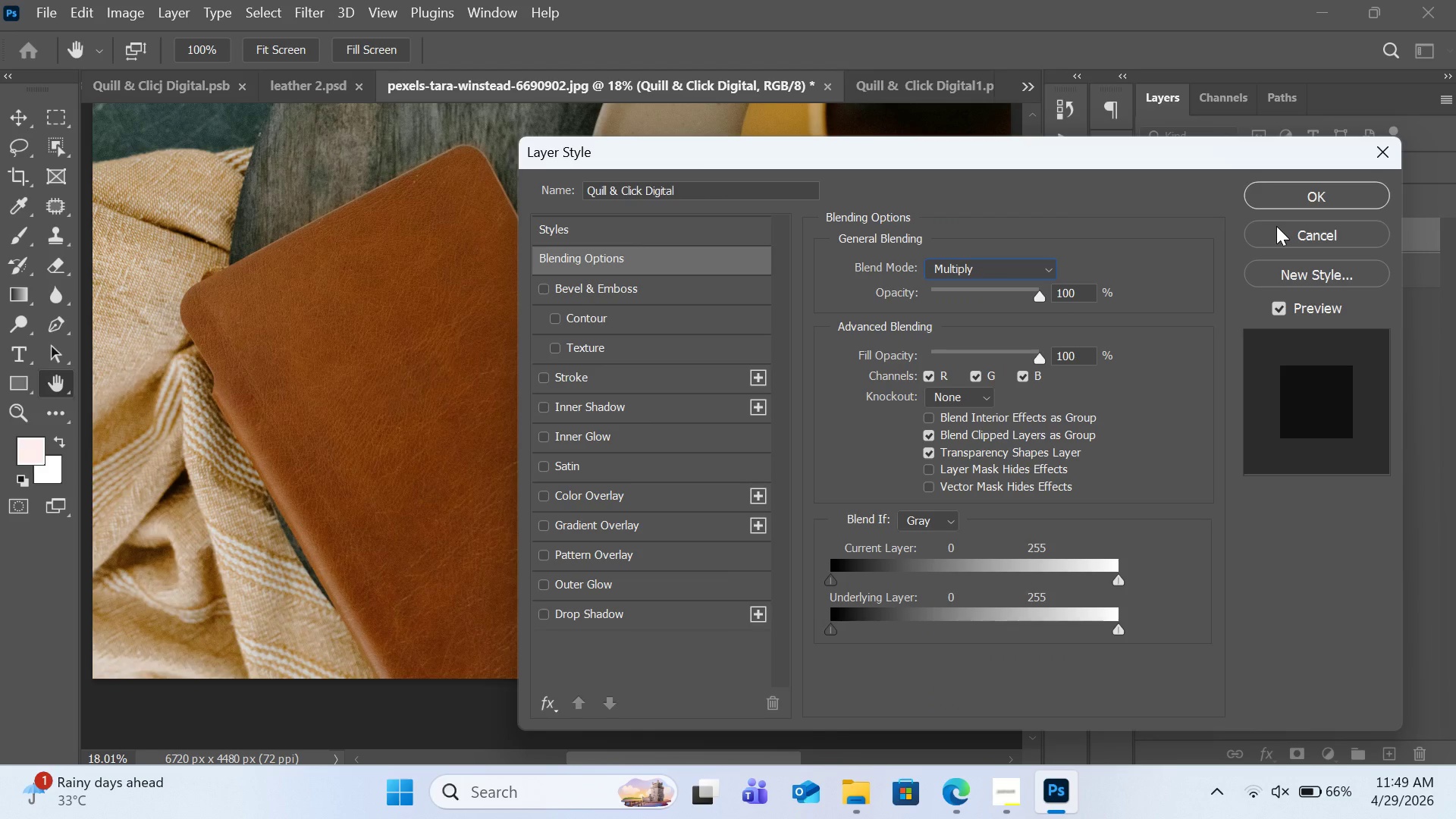 
left_click([1276, 226])
 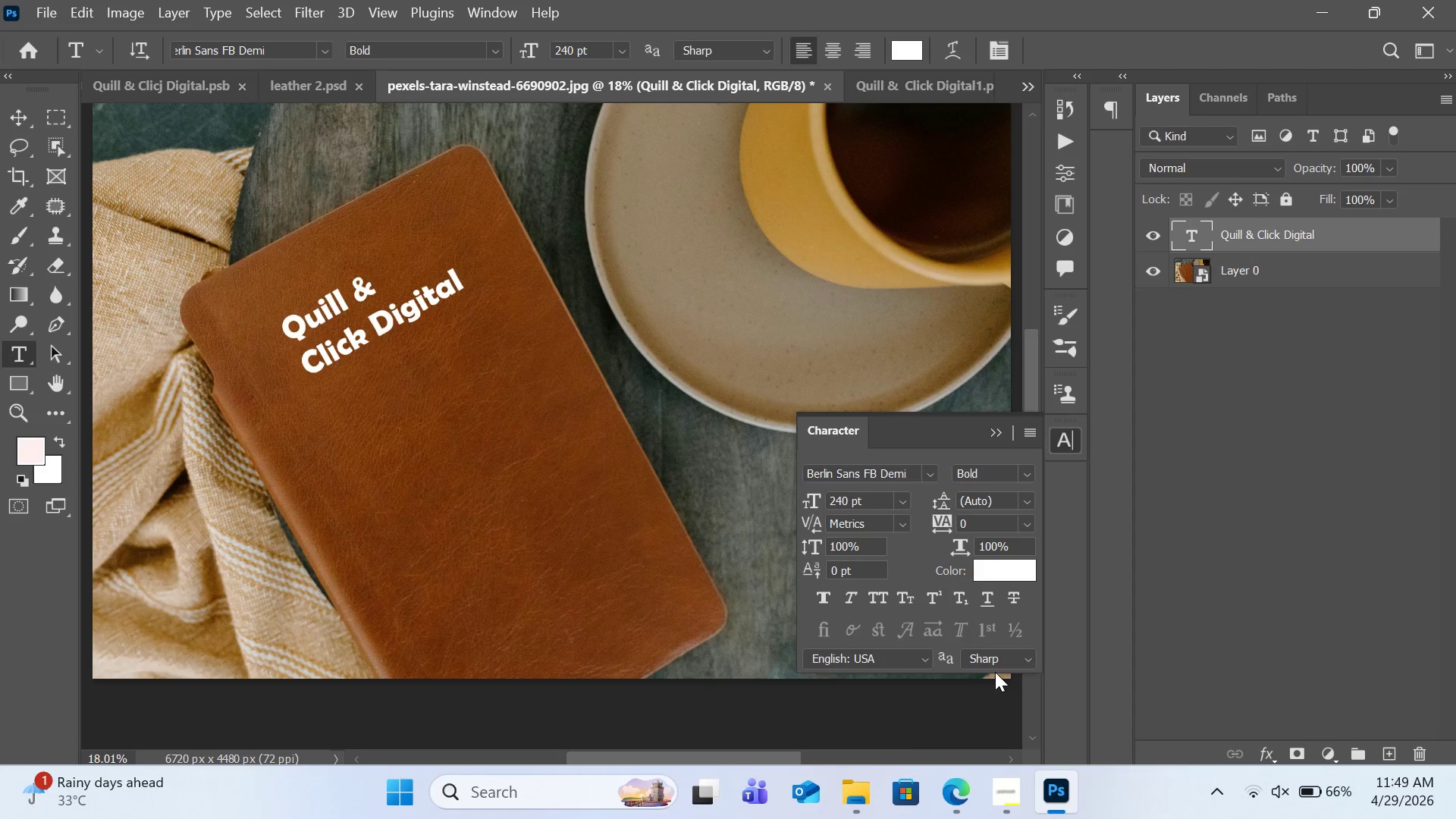 
left_click([1008, 572])
 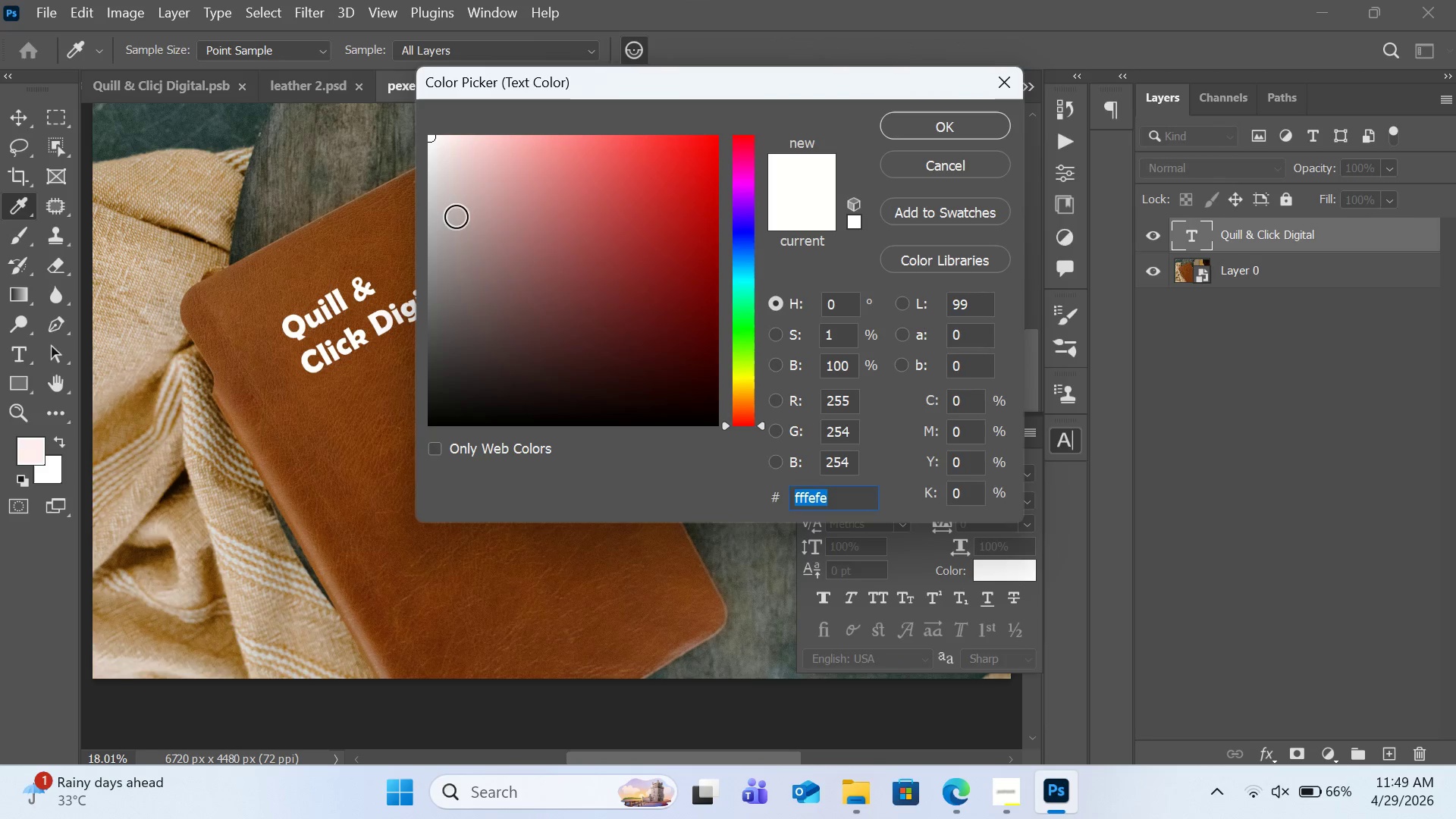 
left_click_drag(start_coordinate=[432, 196], to_coordinate=[431, 210])
 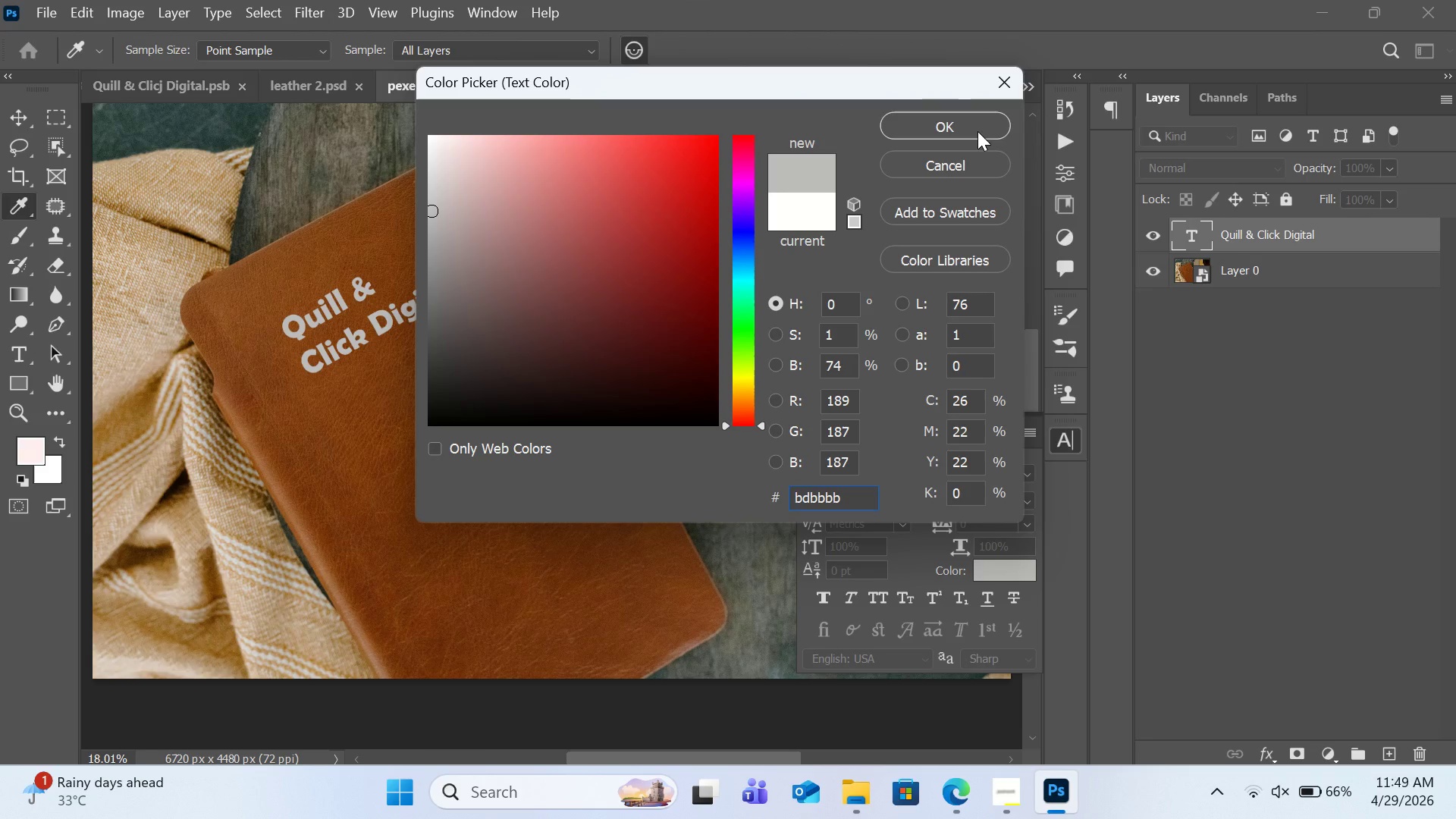 
left_click([977, 129])
 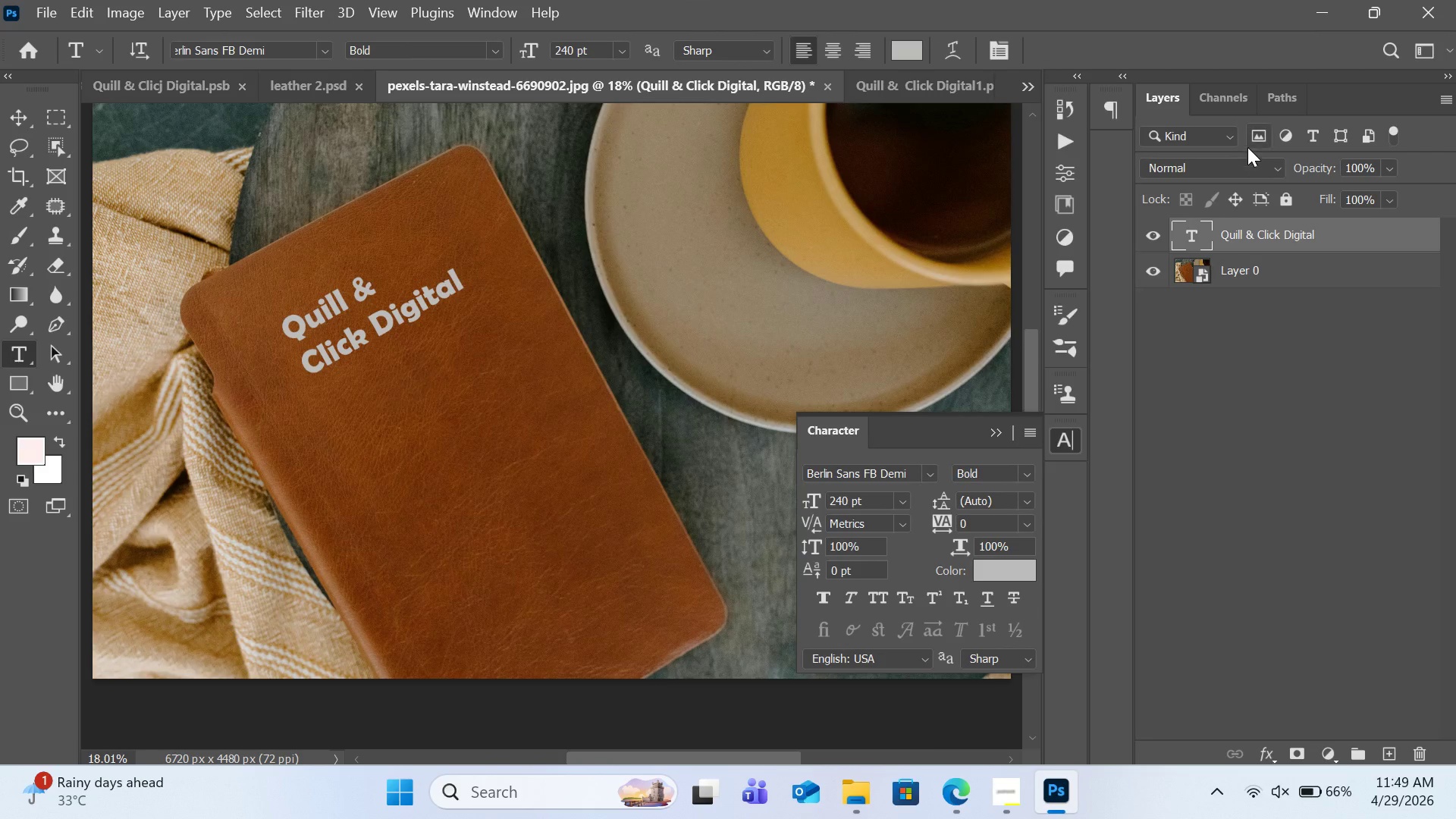 
left_click([1239, 173])
 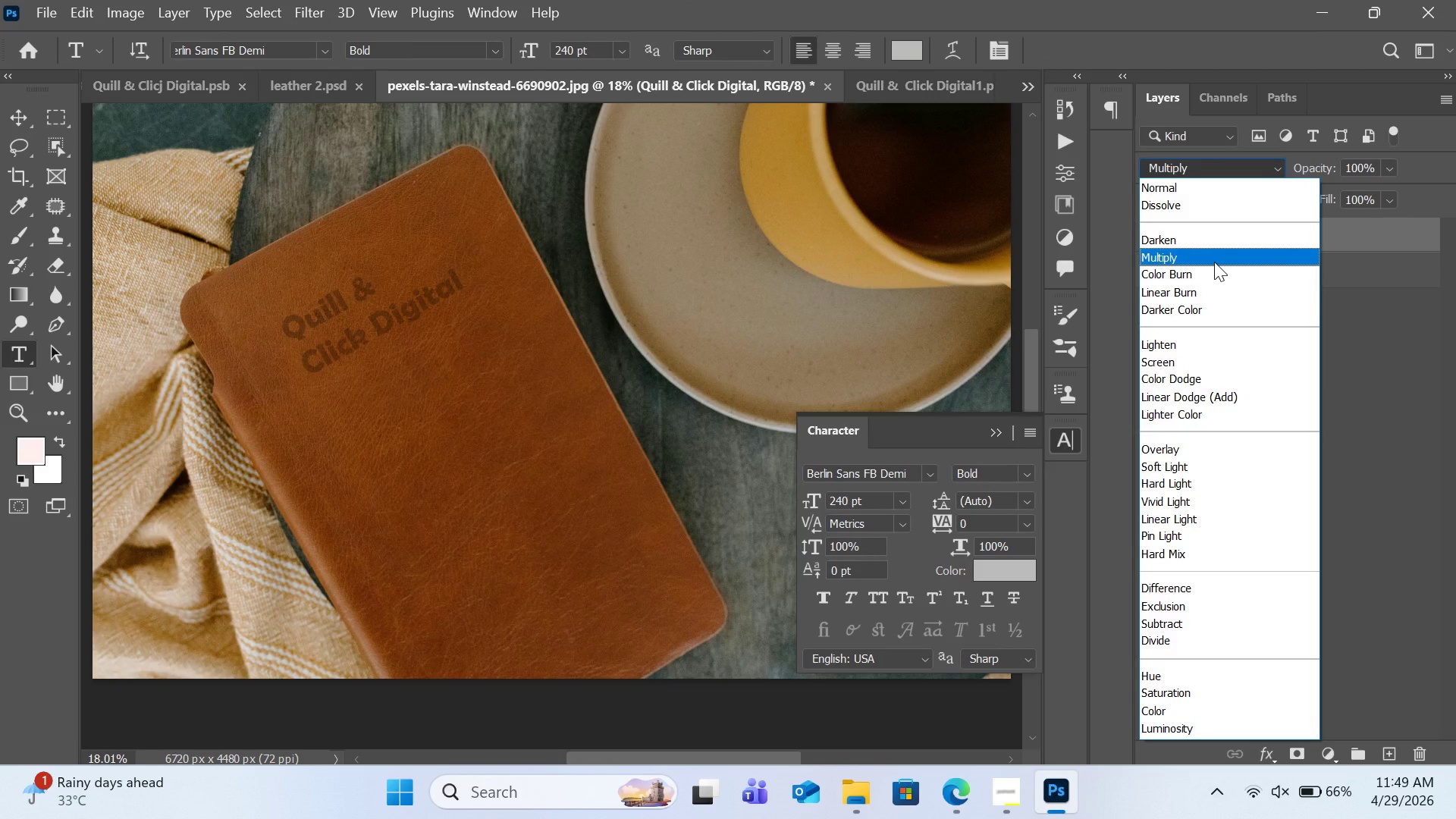 
left_click([1214, 262])
 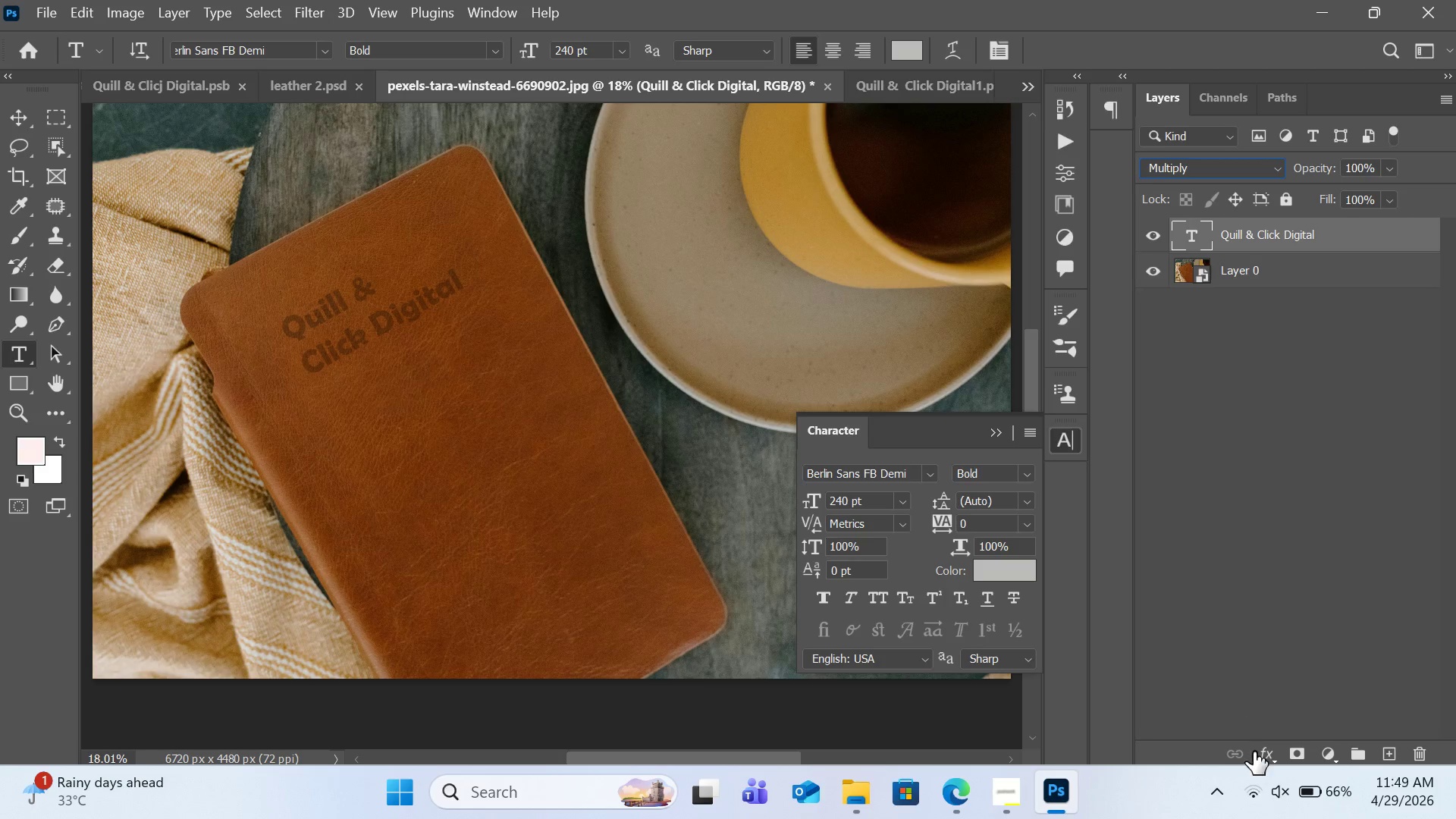 
left_click([1261, 752])
 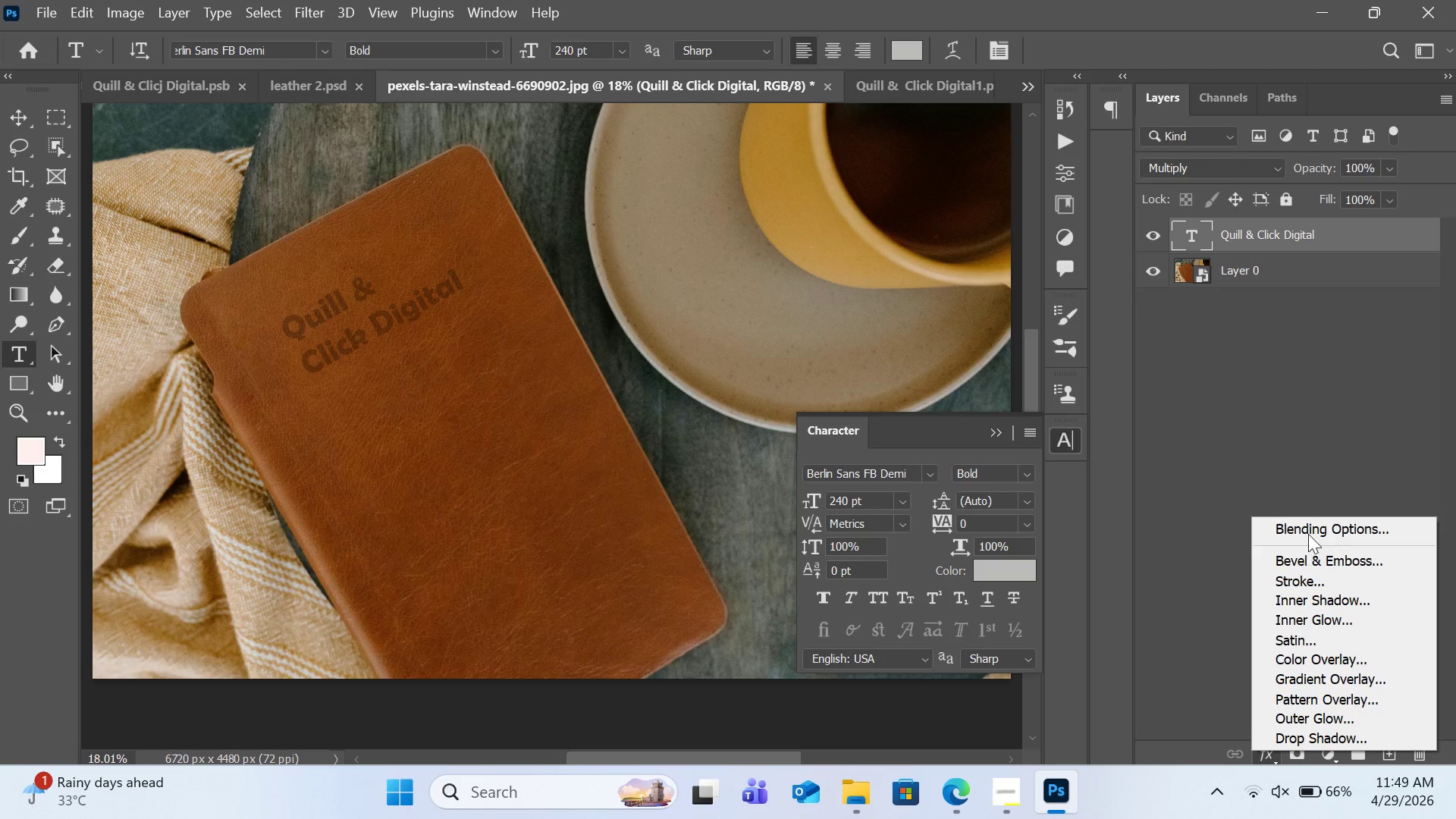 
left_click([1312, 524])
 